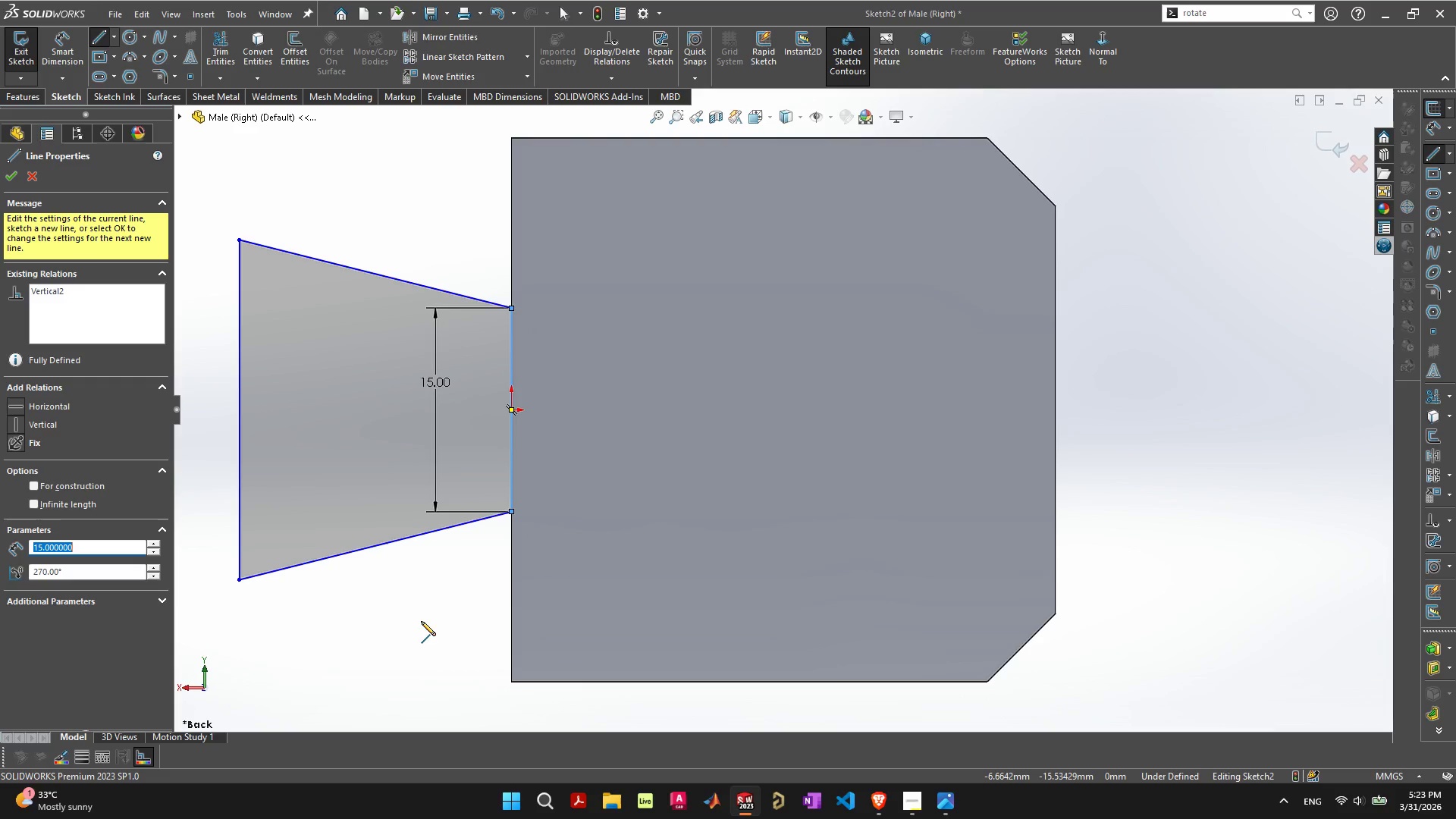 
key(Escape)
 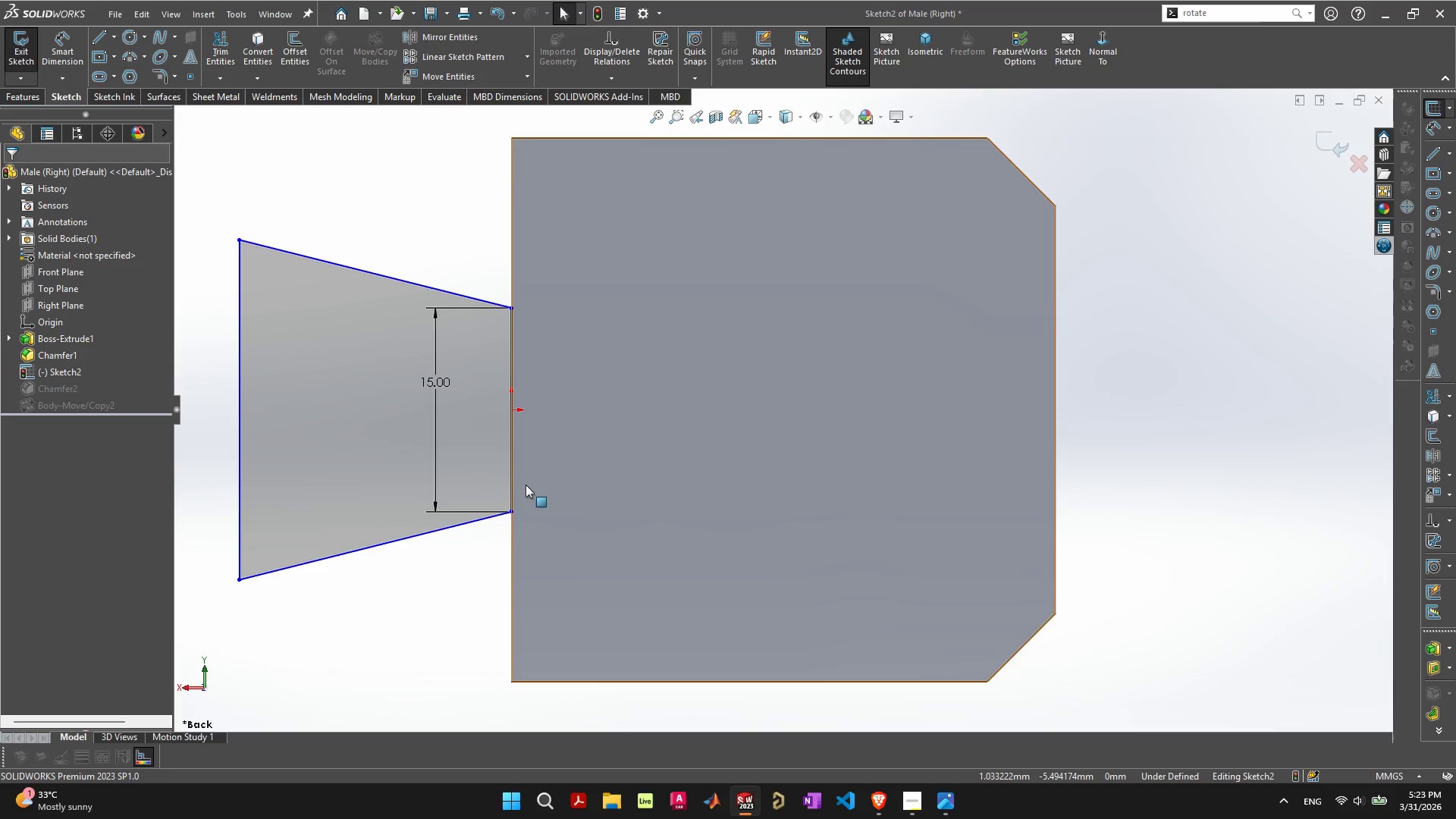 
scroll: coordinate [526, 485], scroll_direction: down, amount: 3.0
 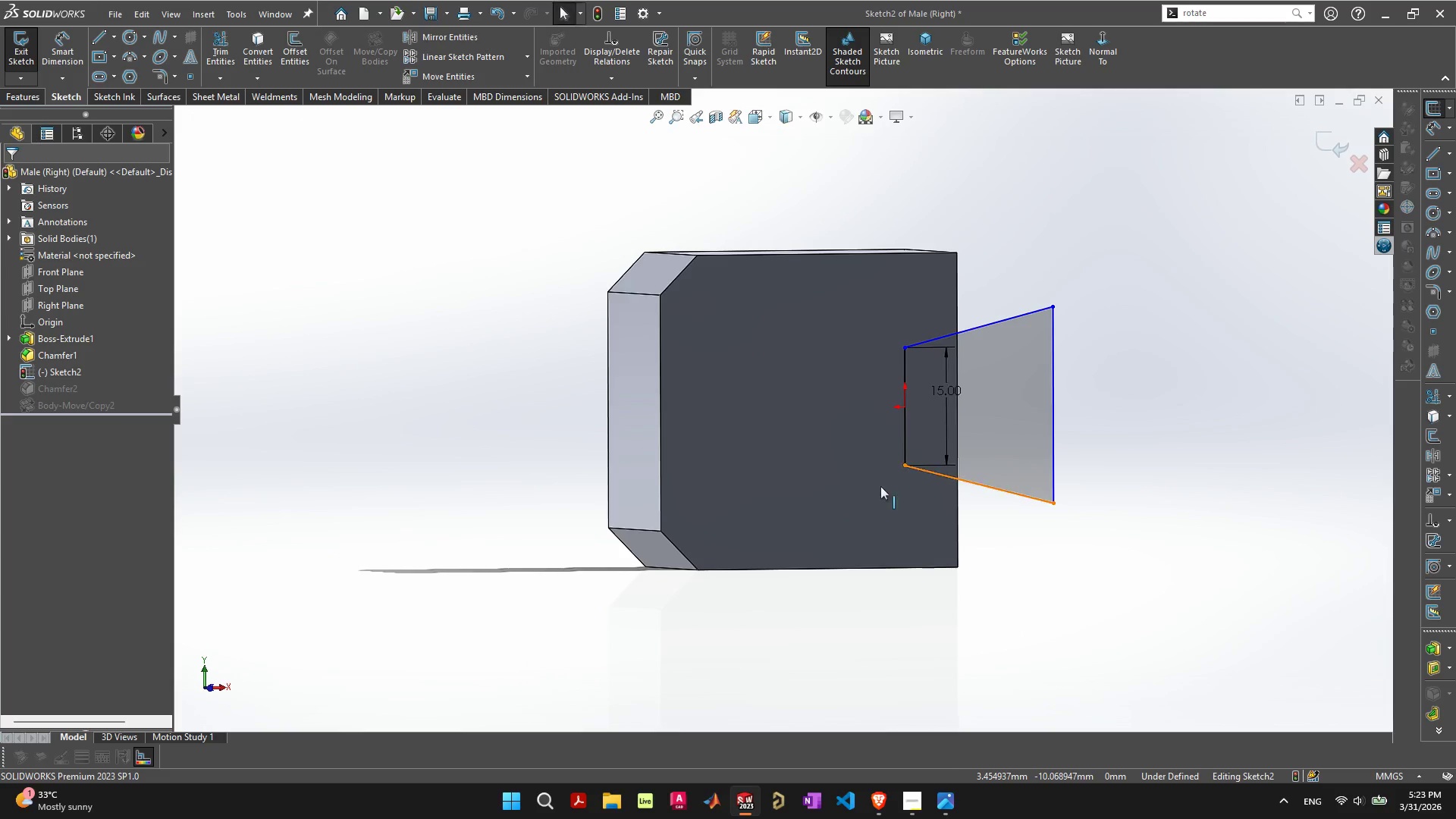 
hold_key(key=ControlLeft, duration=1.16)
 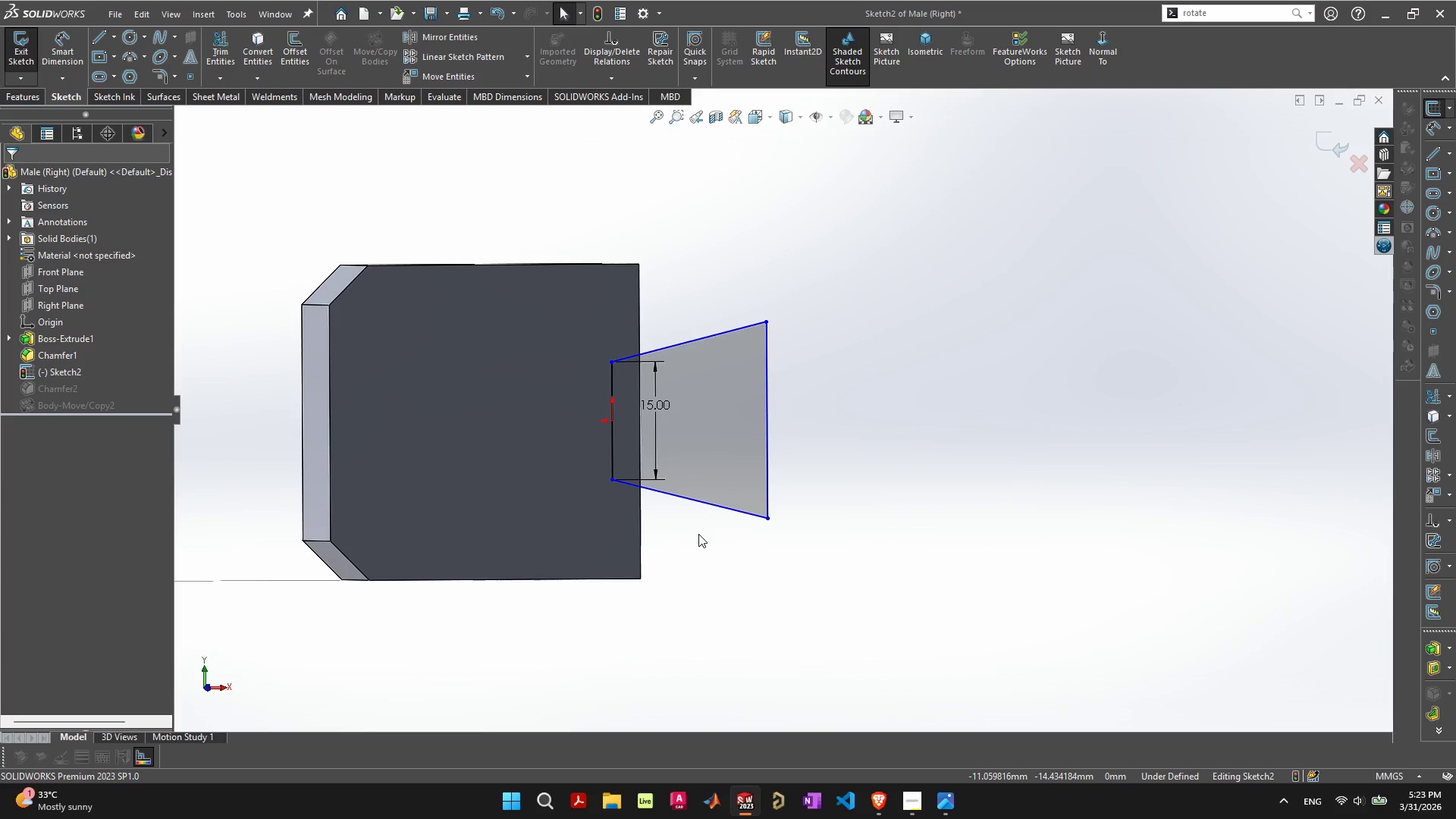 
wait(5.05)
 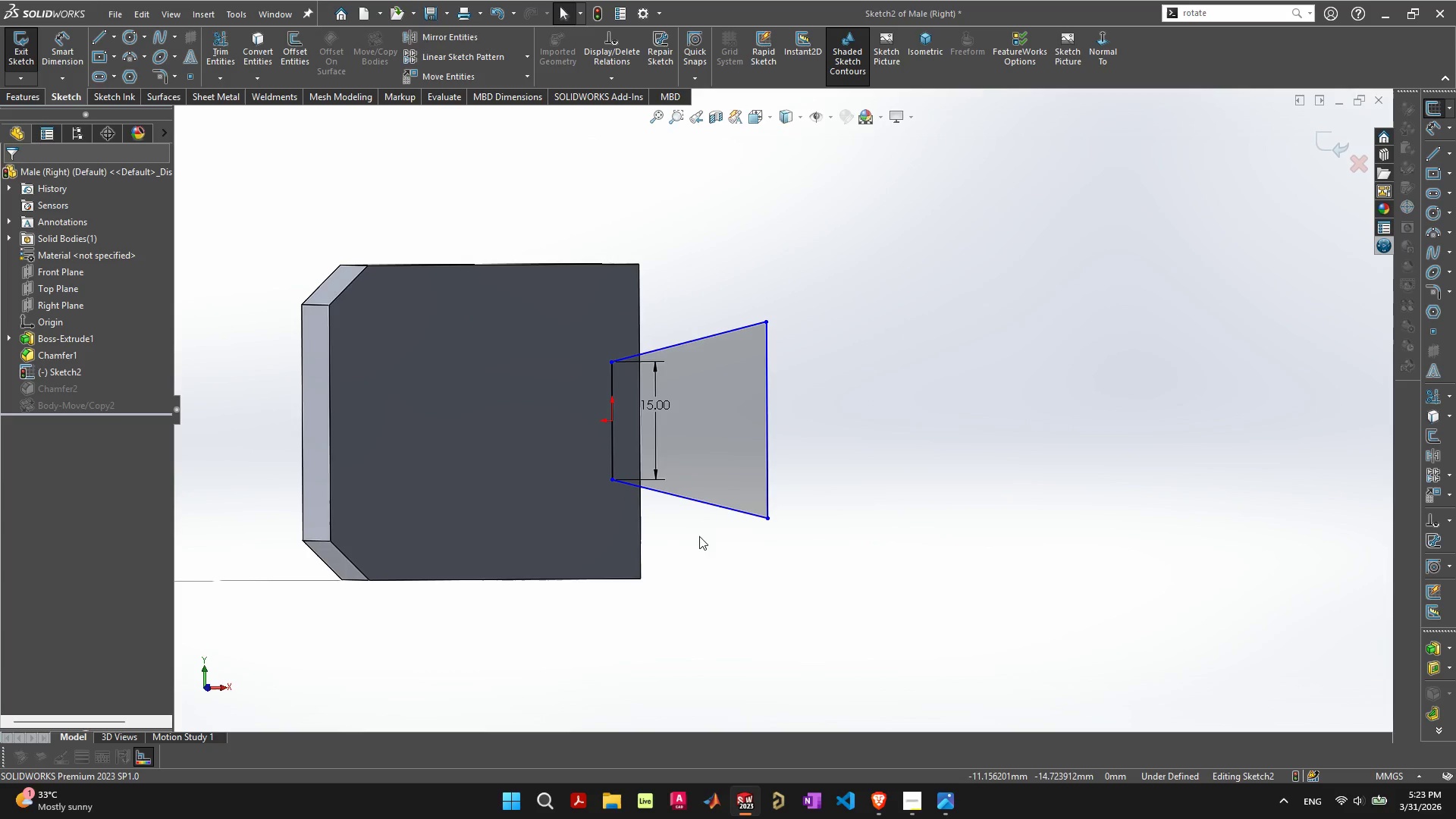 
left_click([723, 454])
 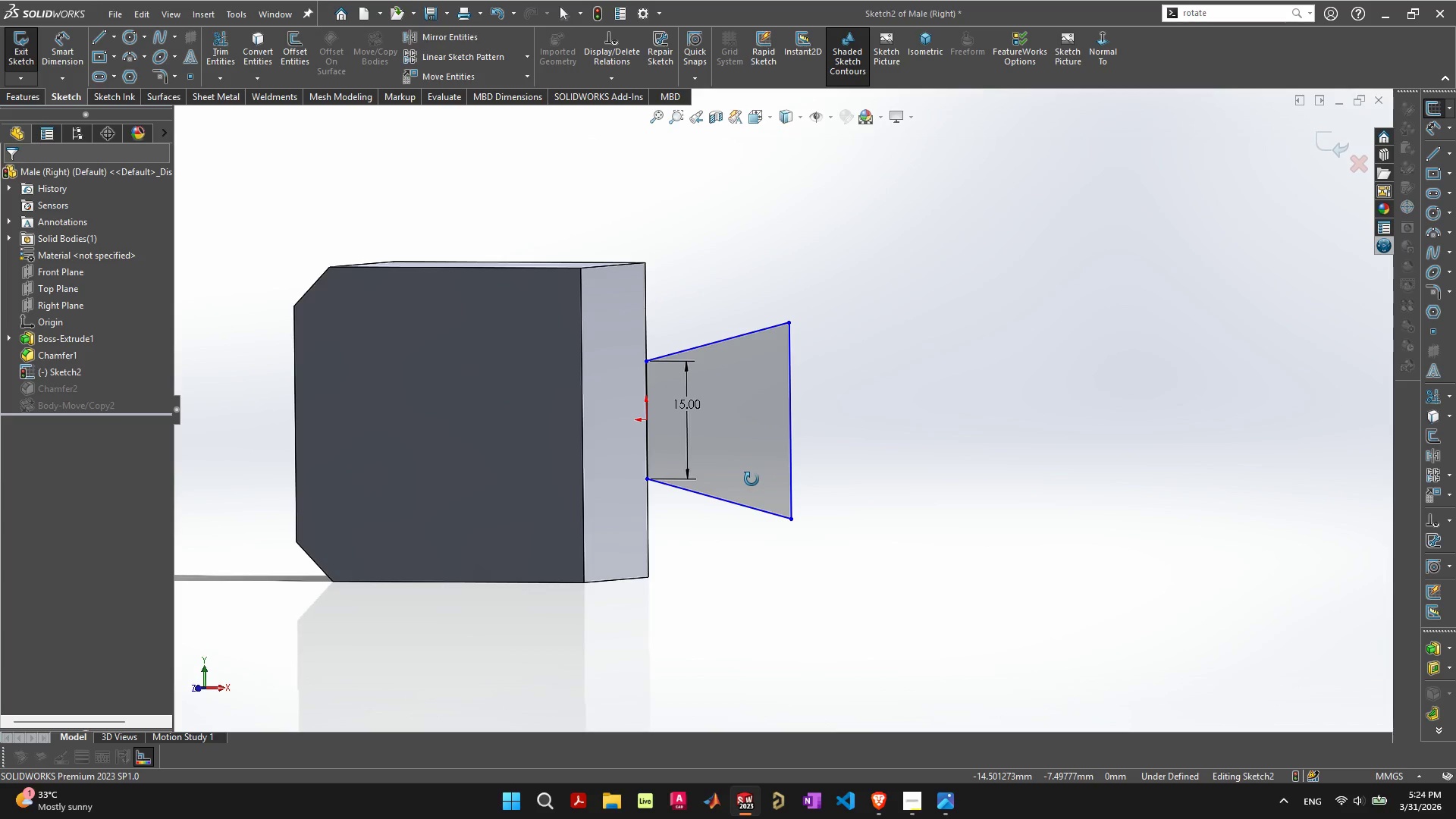 
wait(15.58)
 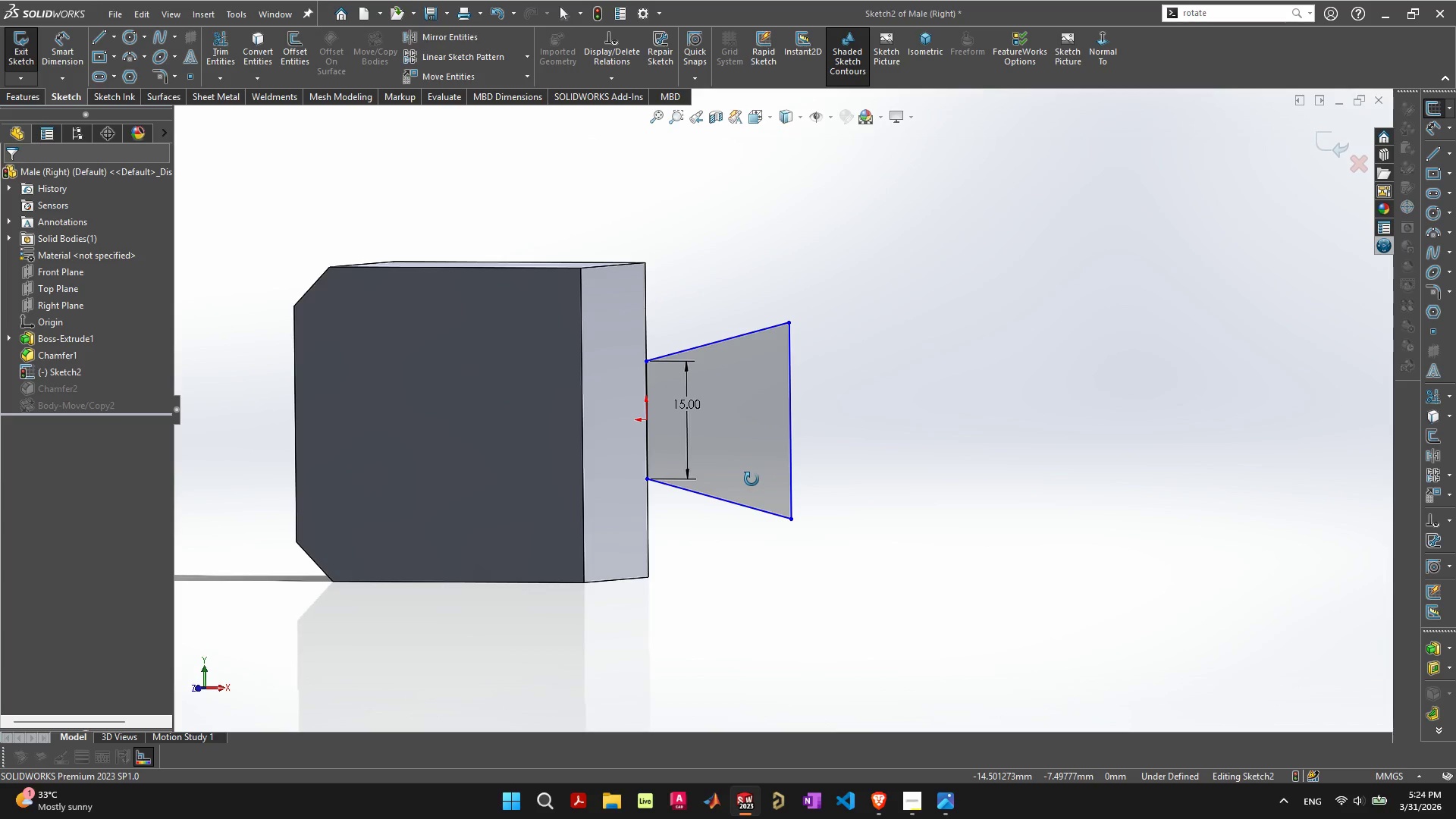 
left_click([749, 453])
 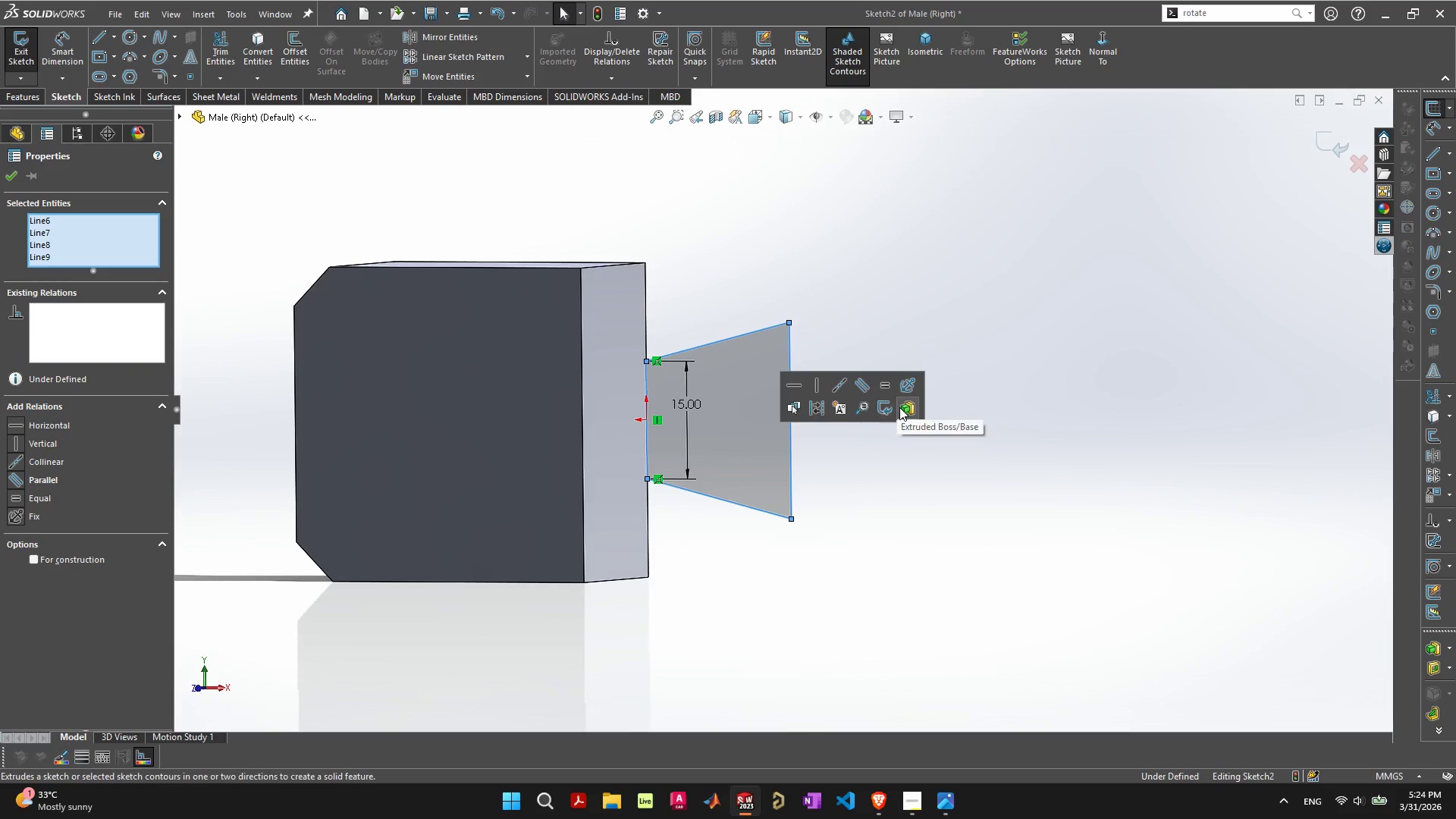 
left_click([905, 409])
 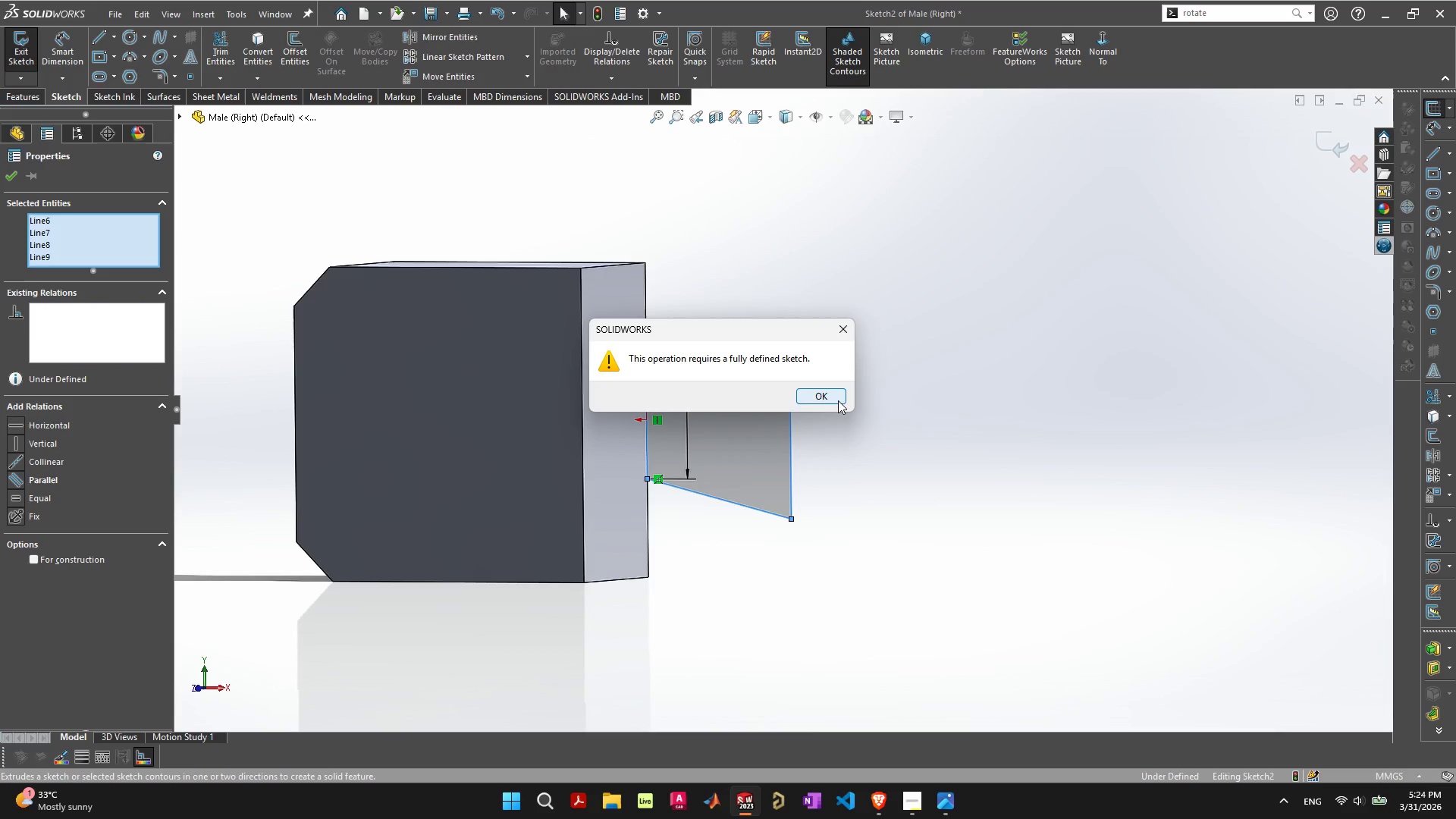 
left_click([836, 397])
 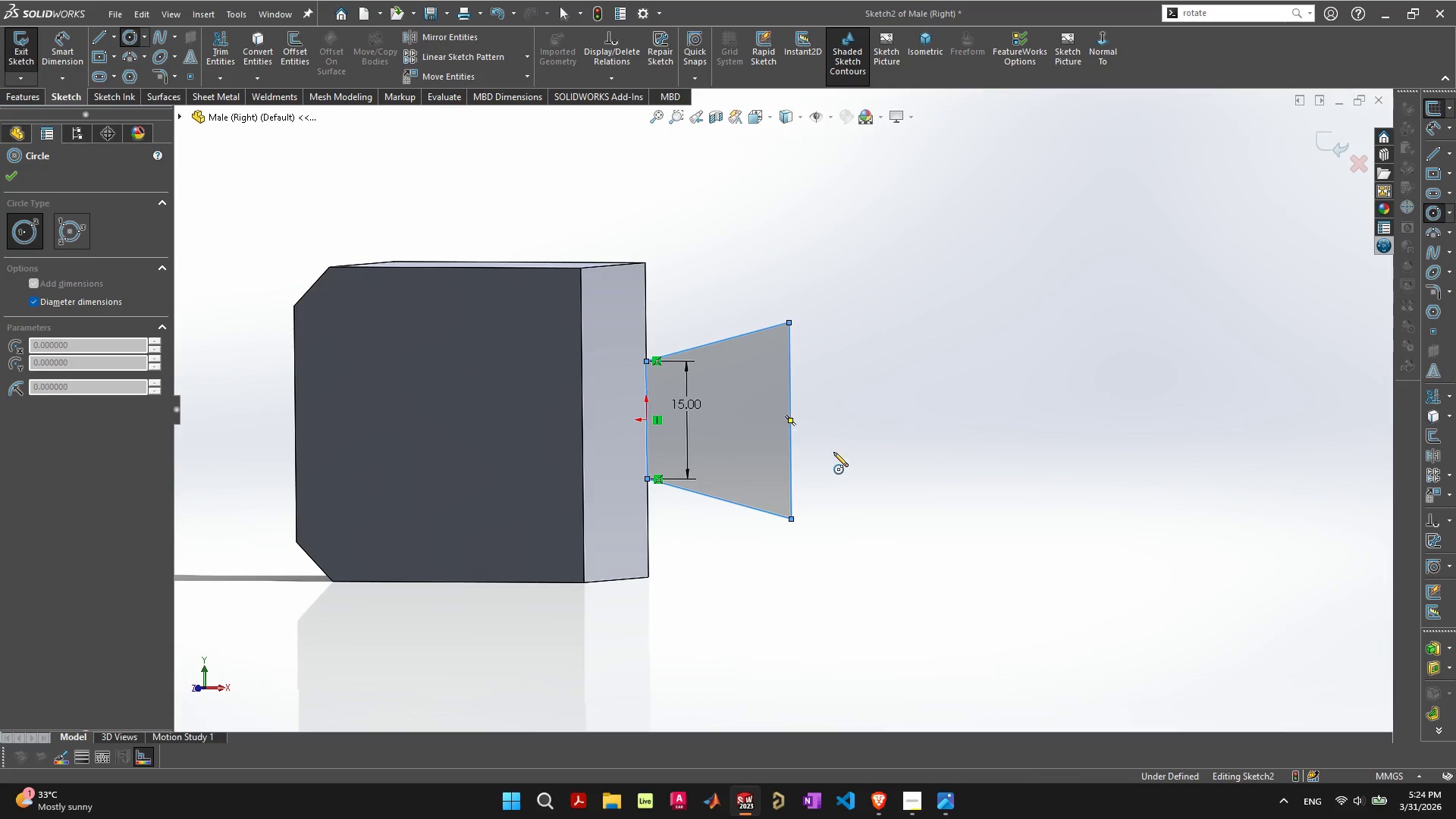 
wait(6.25)
 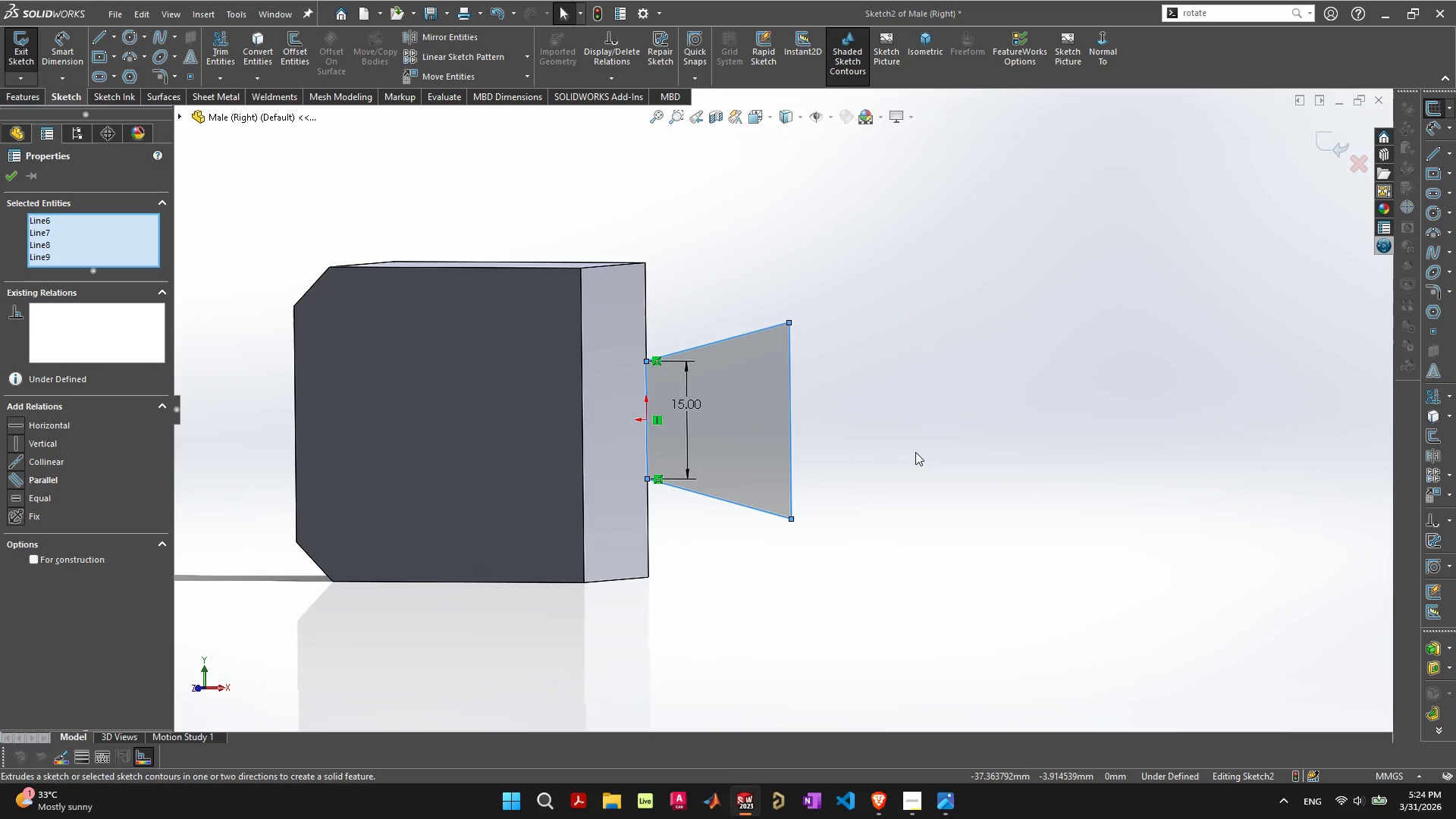 
key(Escape)
 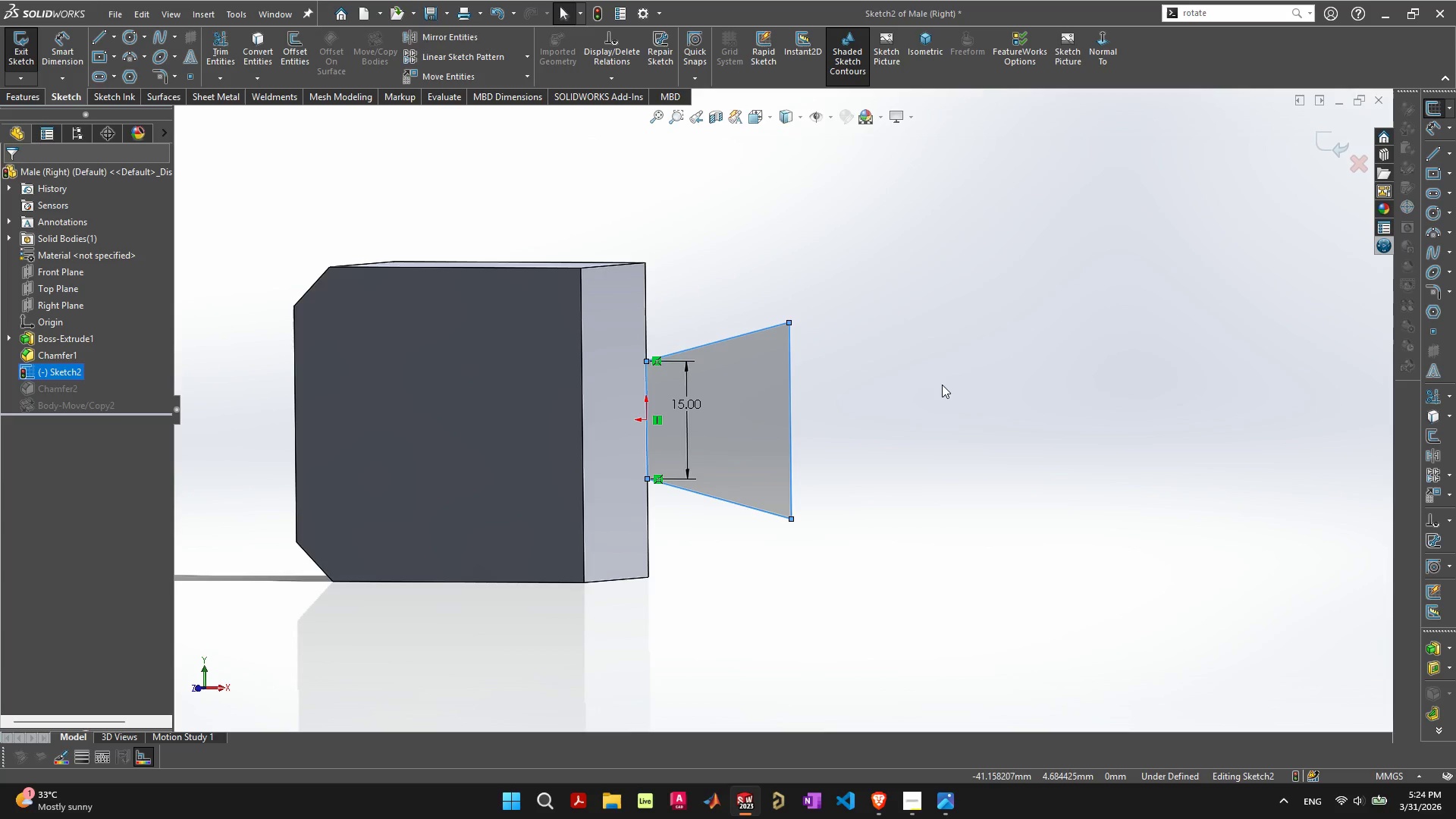 
left_click([924, 393])
 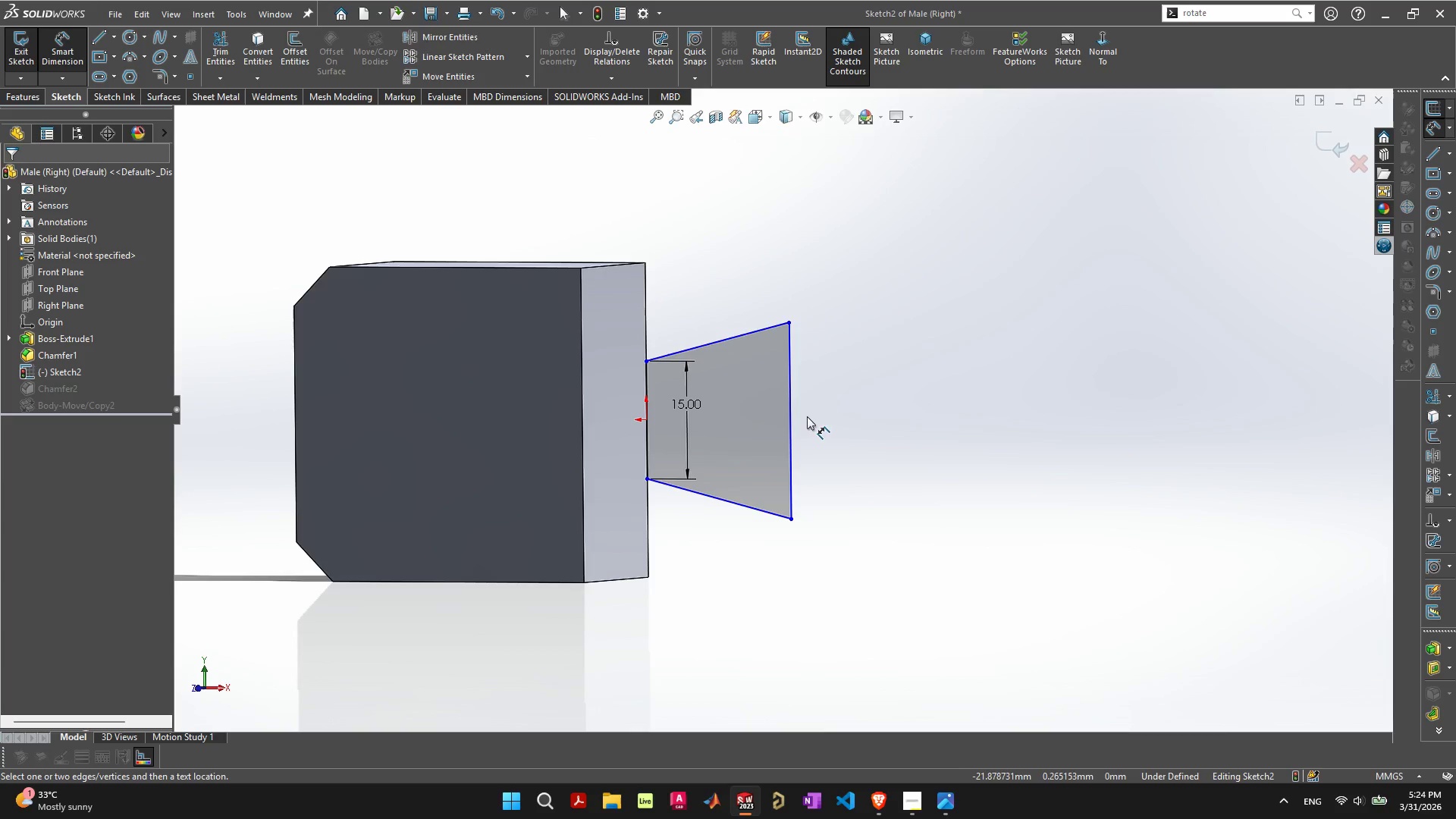 
left_click([792, 430])
 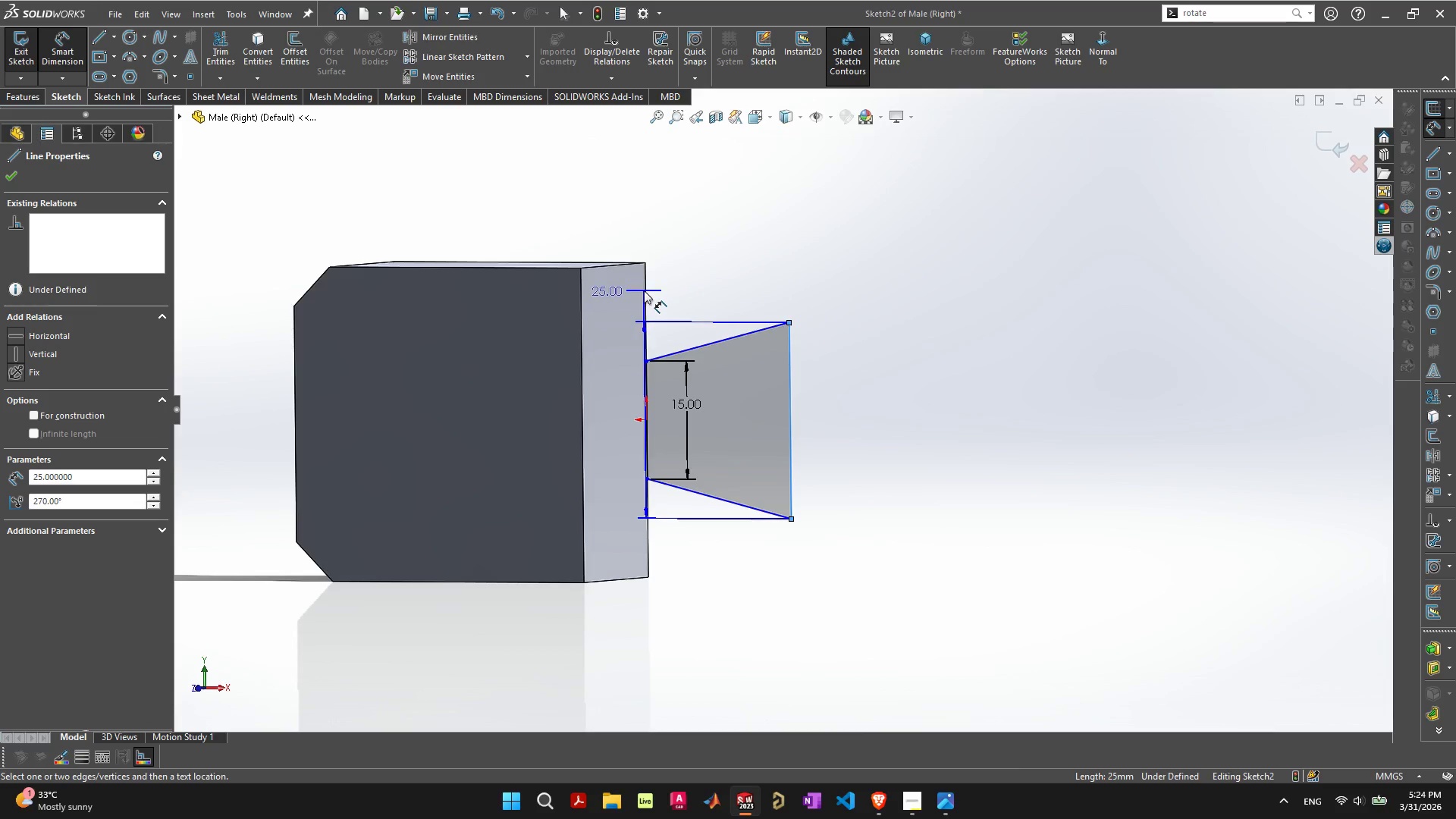 
left_click([646, 291])
 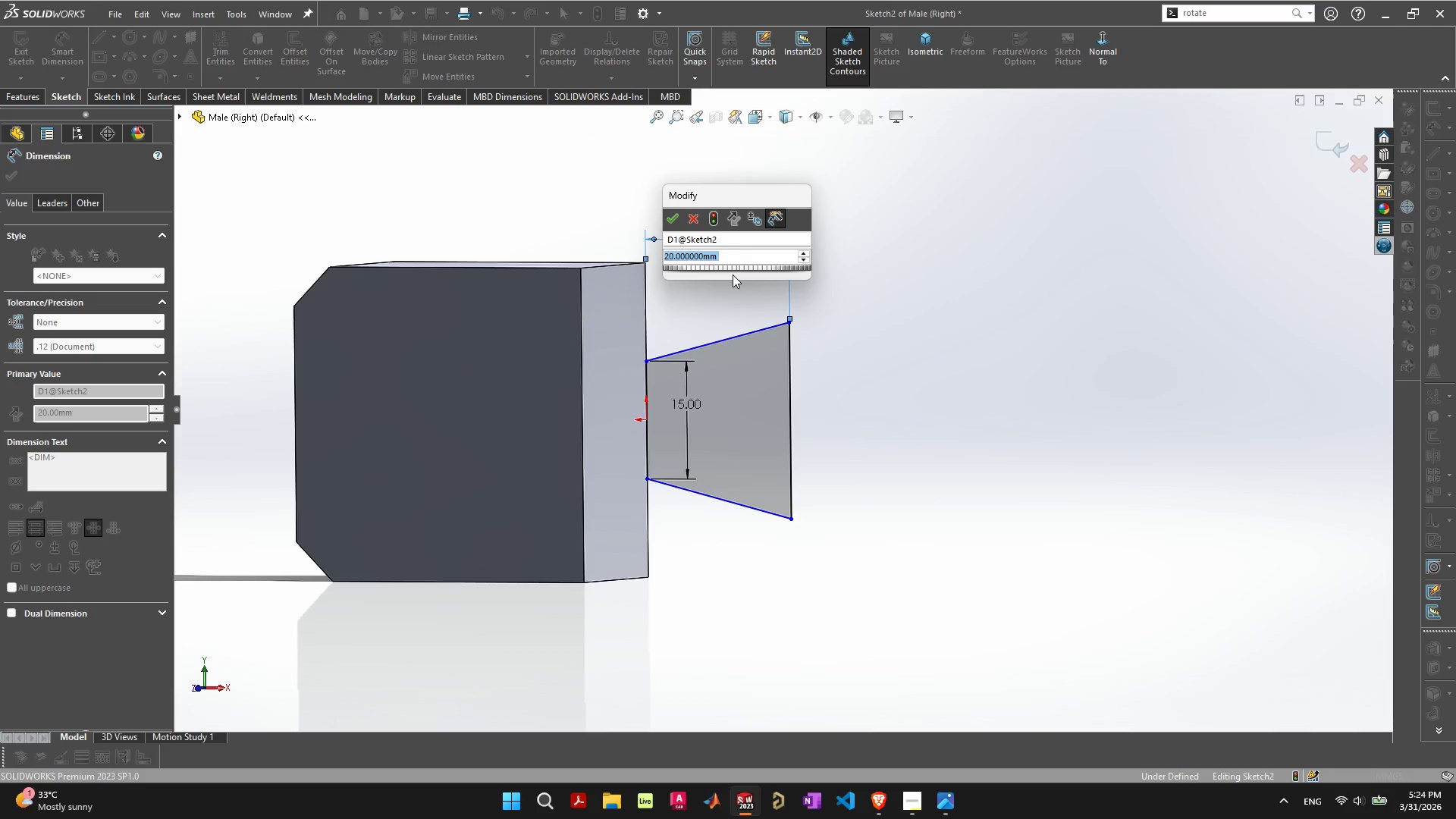 
key(Enter)
 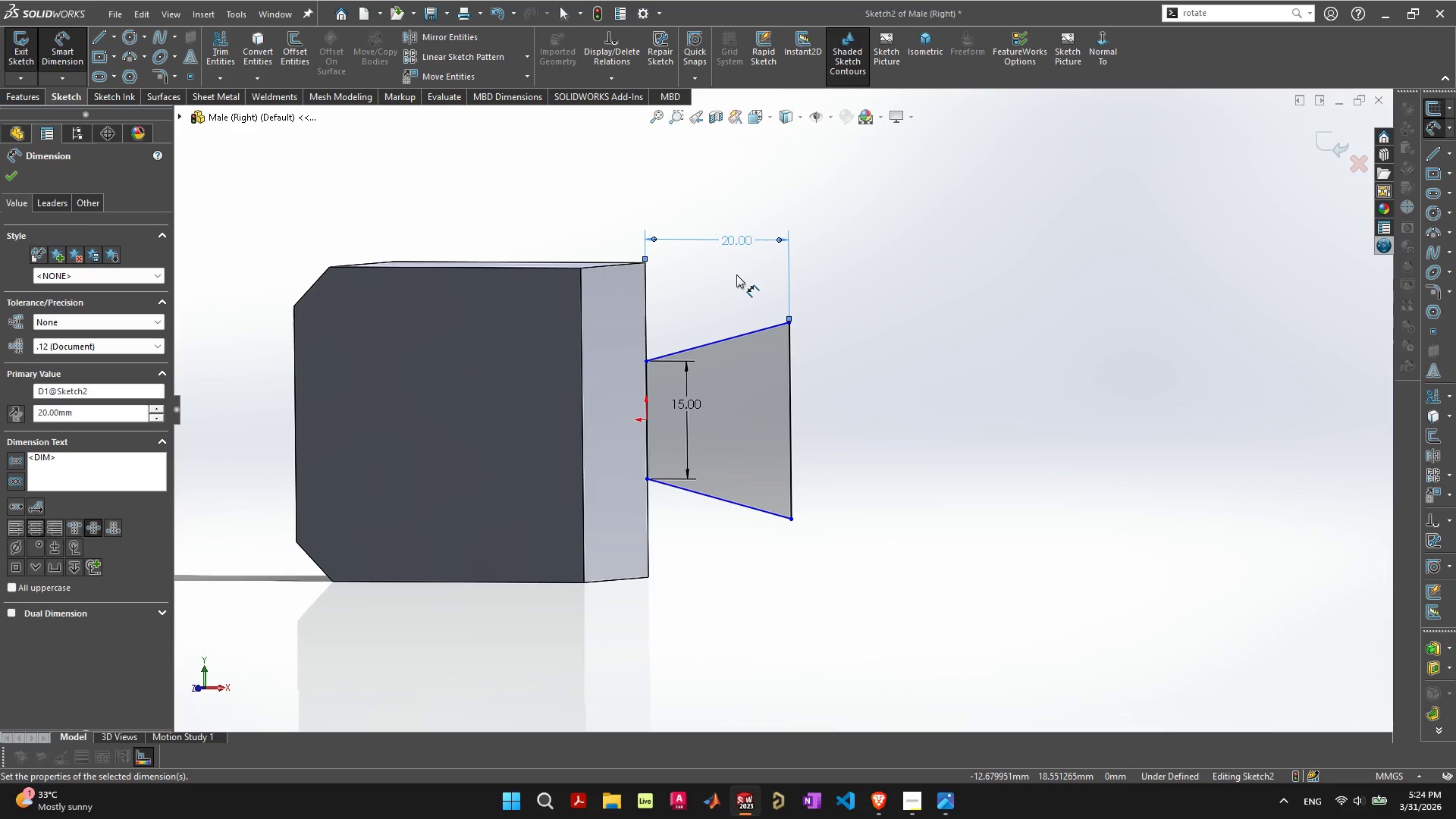 
wait(10.33)
 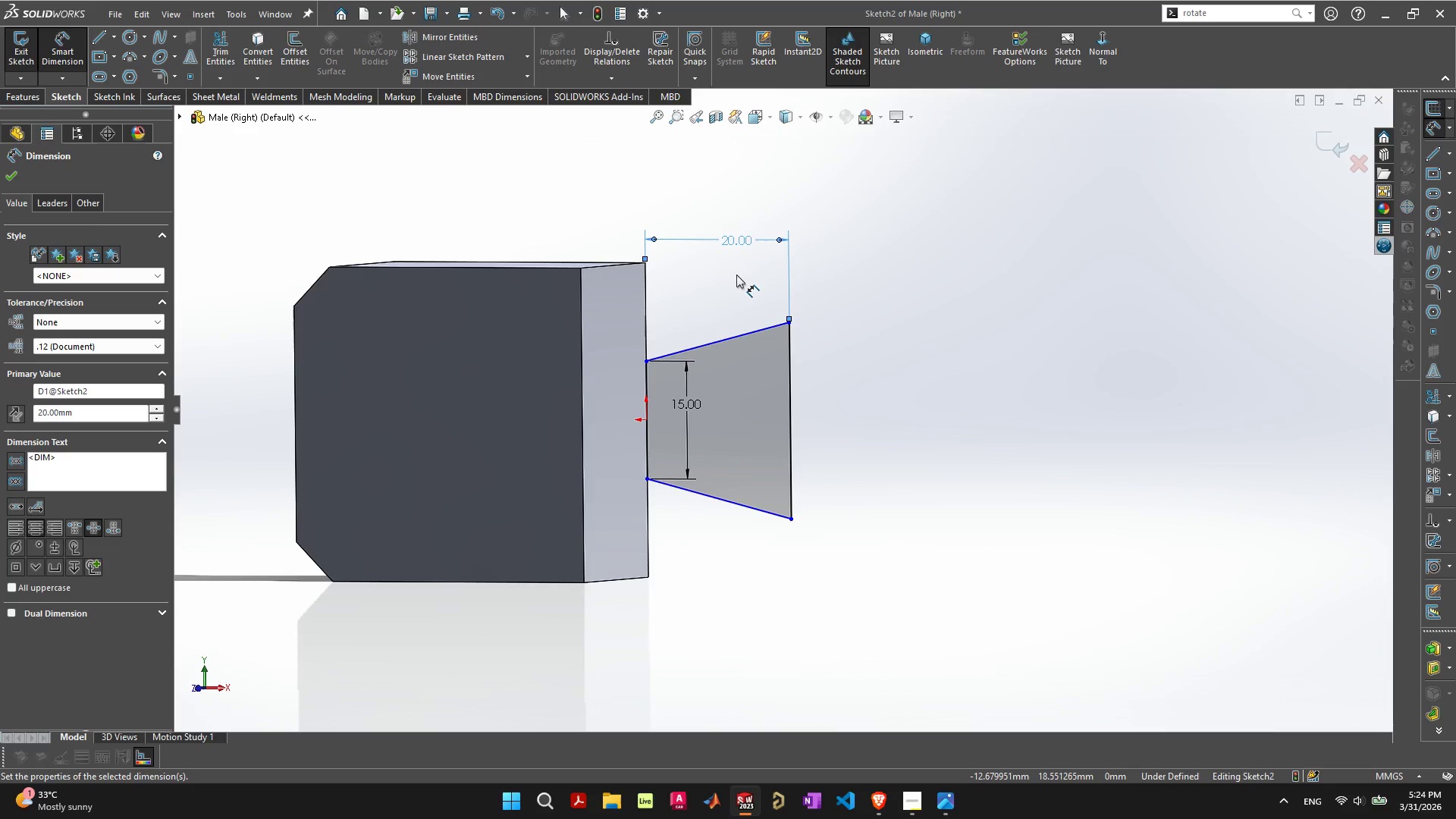 
left_click([728, 337])
 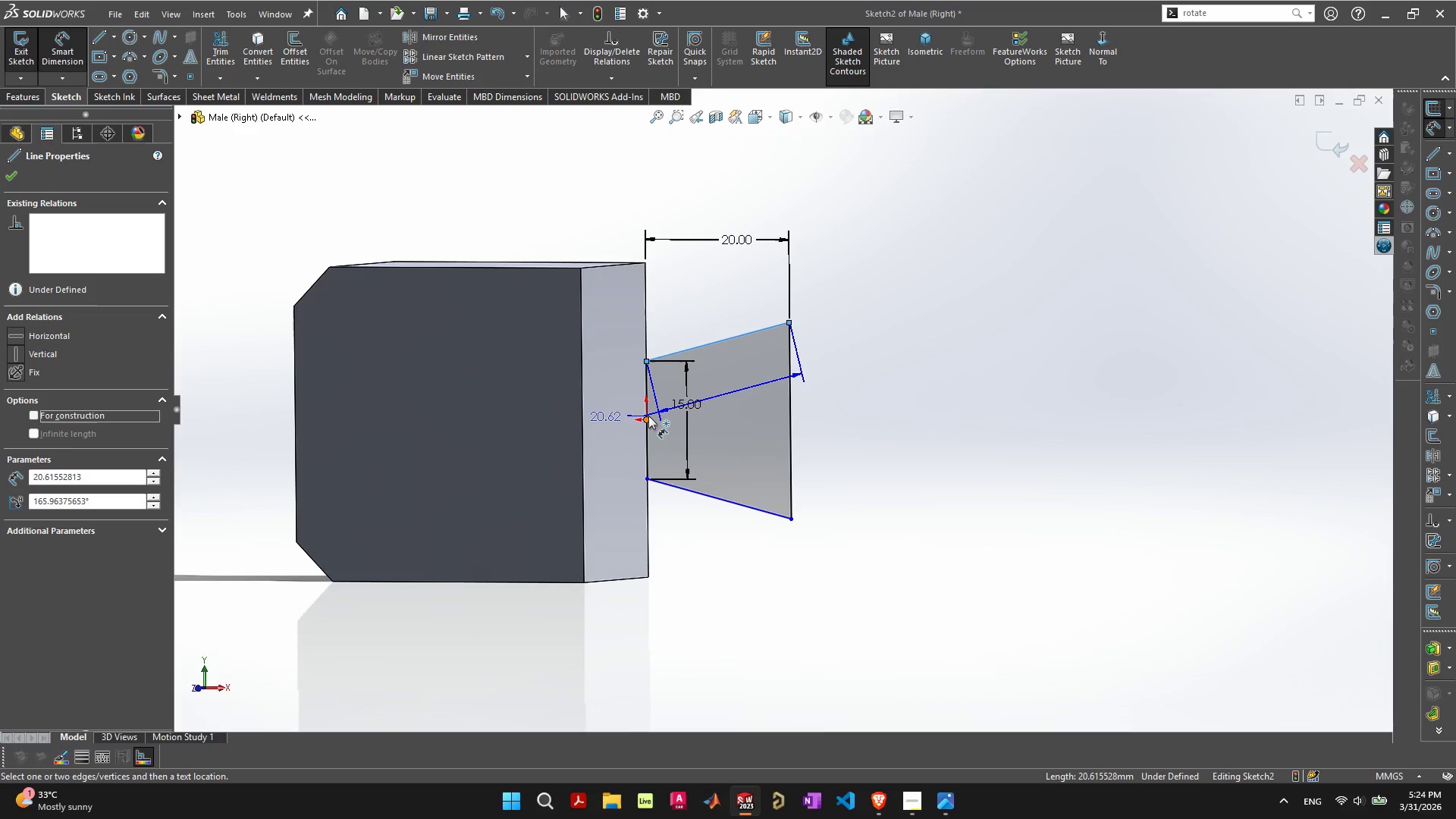 
left_click([648, 416])
 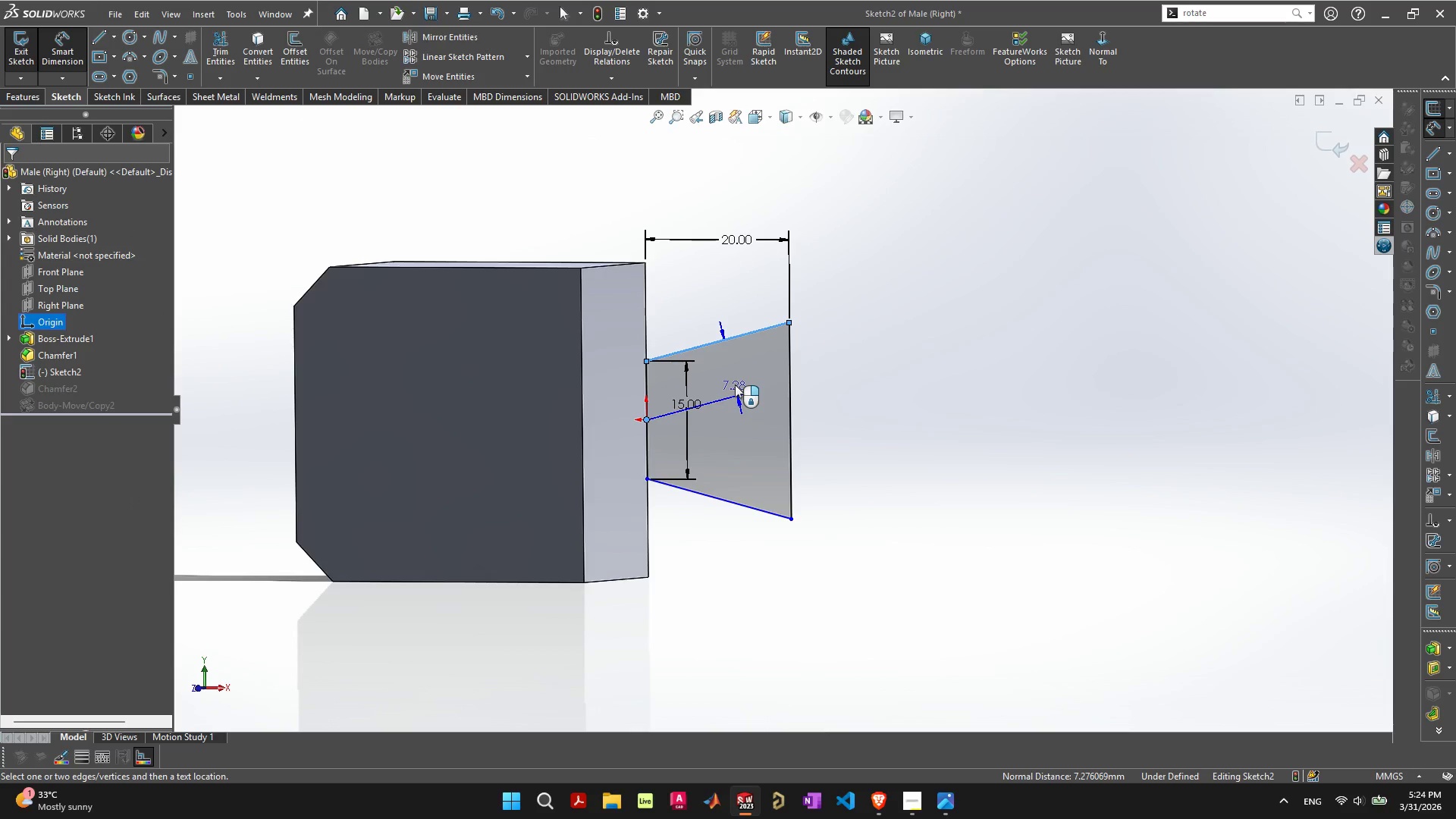 
left_click([742, 373])
 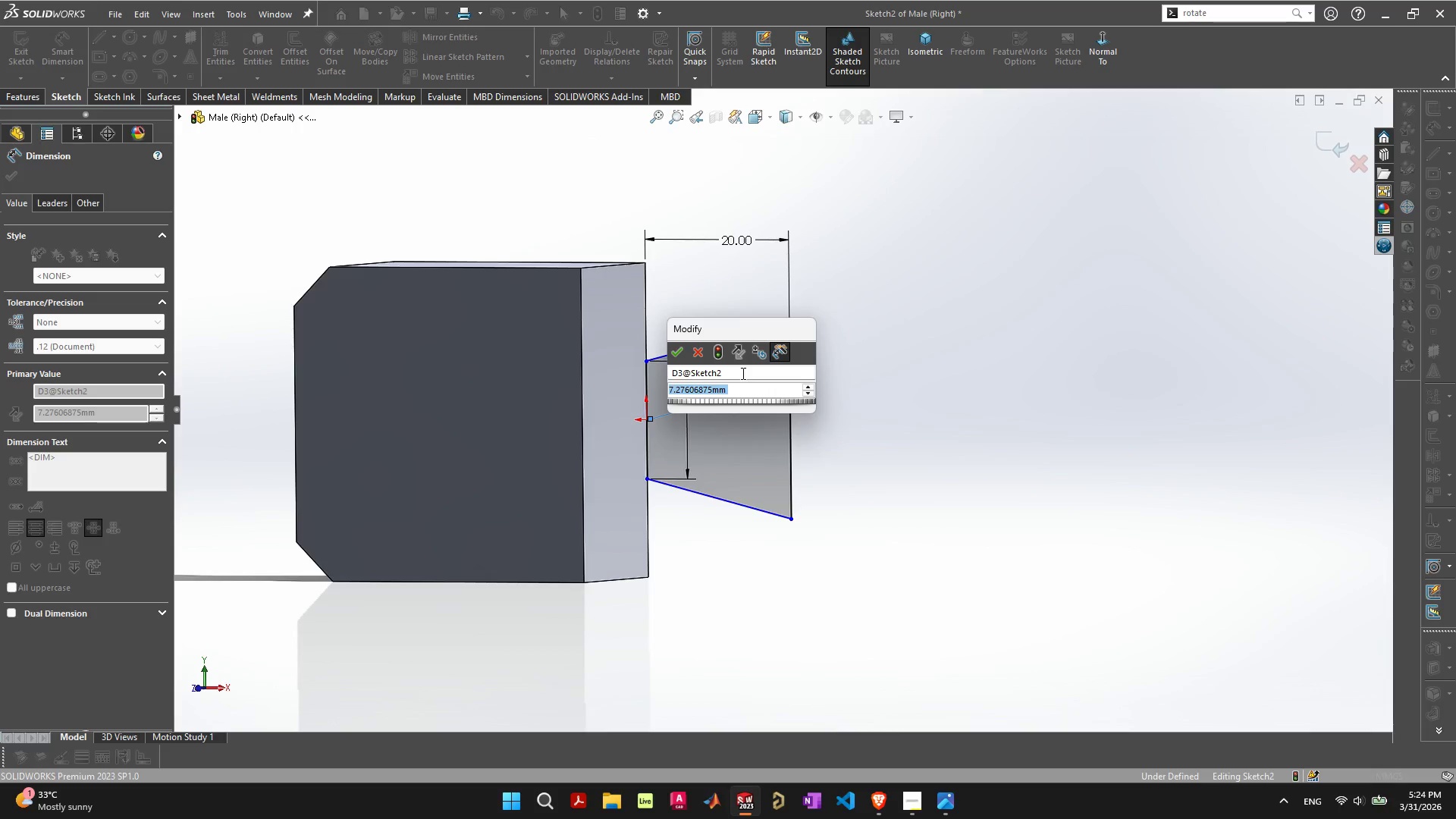 
key(Escape)
 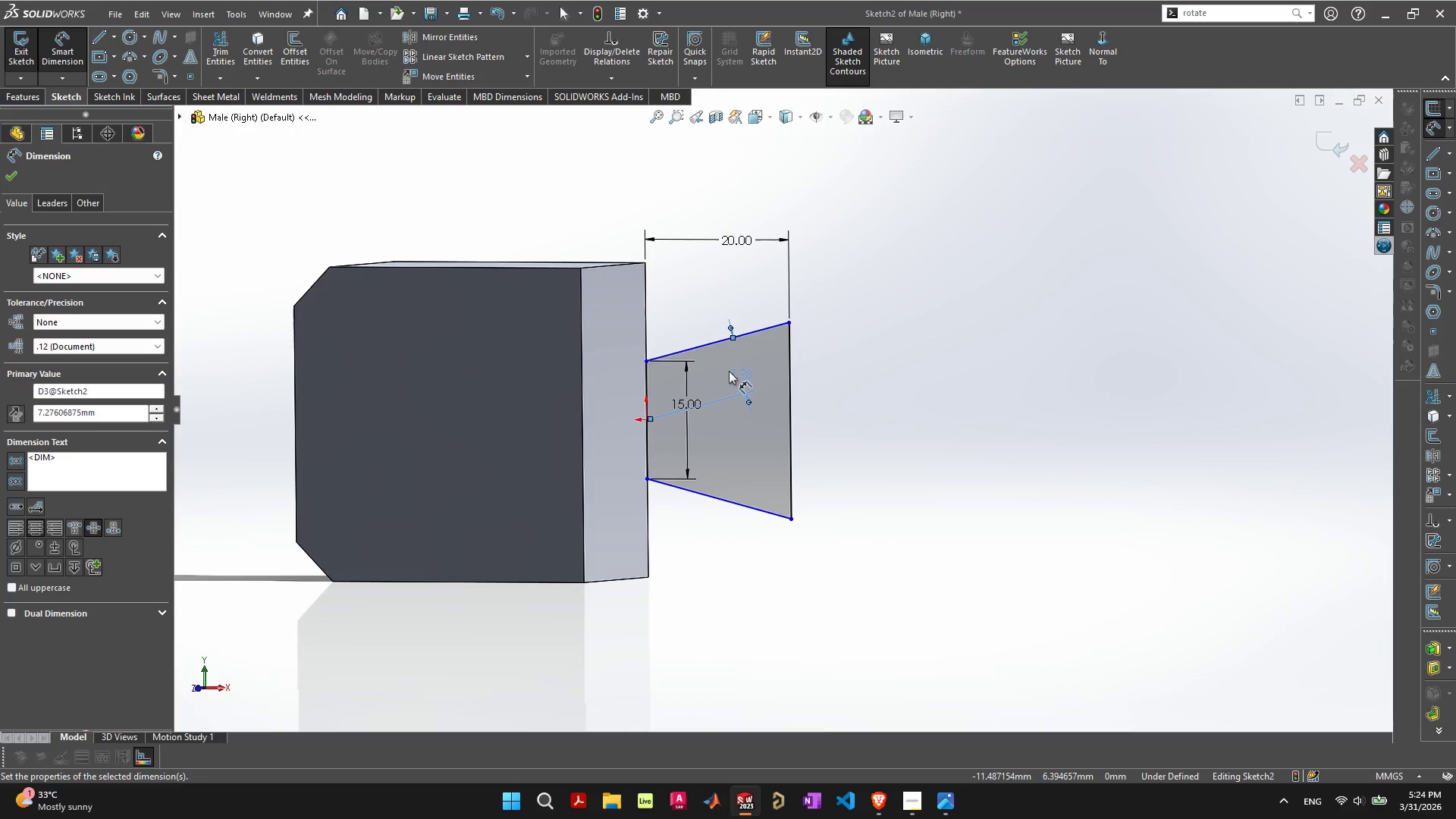 
key(Escape)
 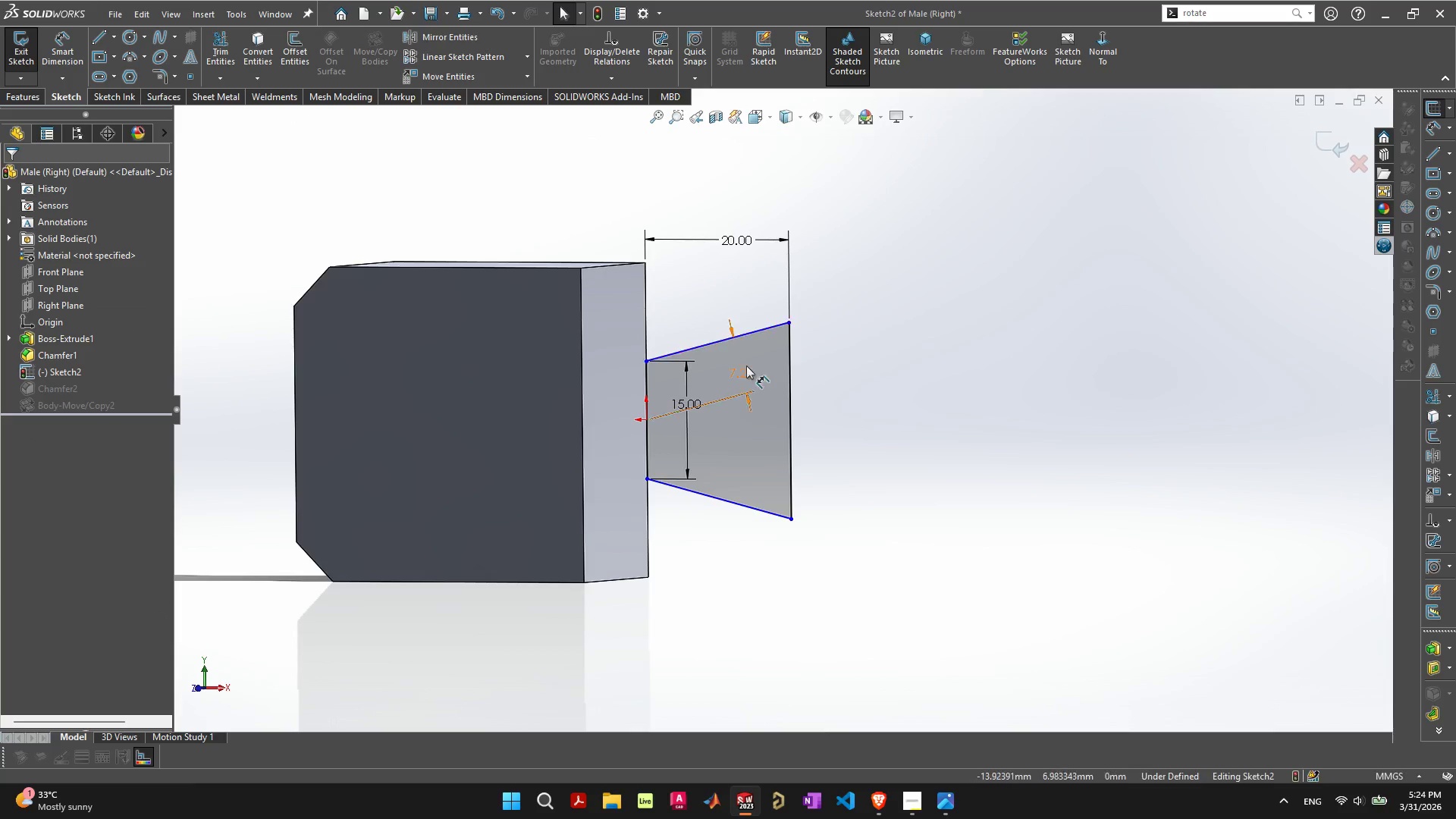 
key(Escape)
 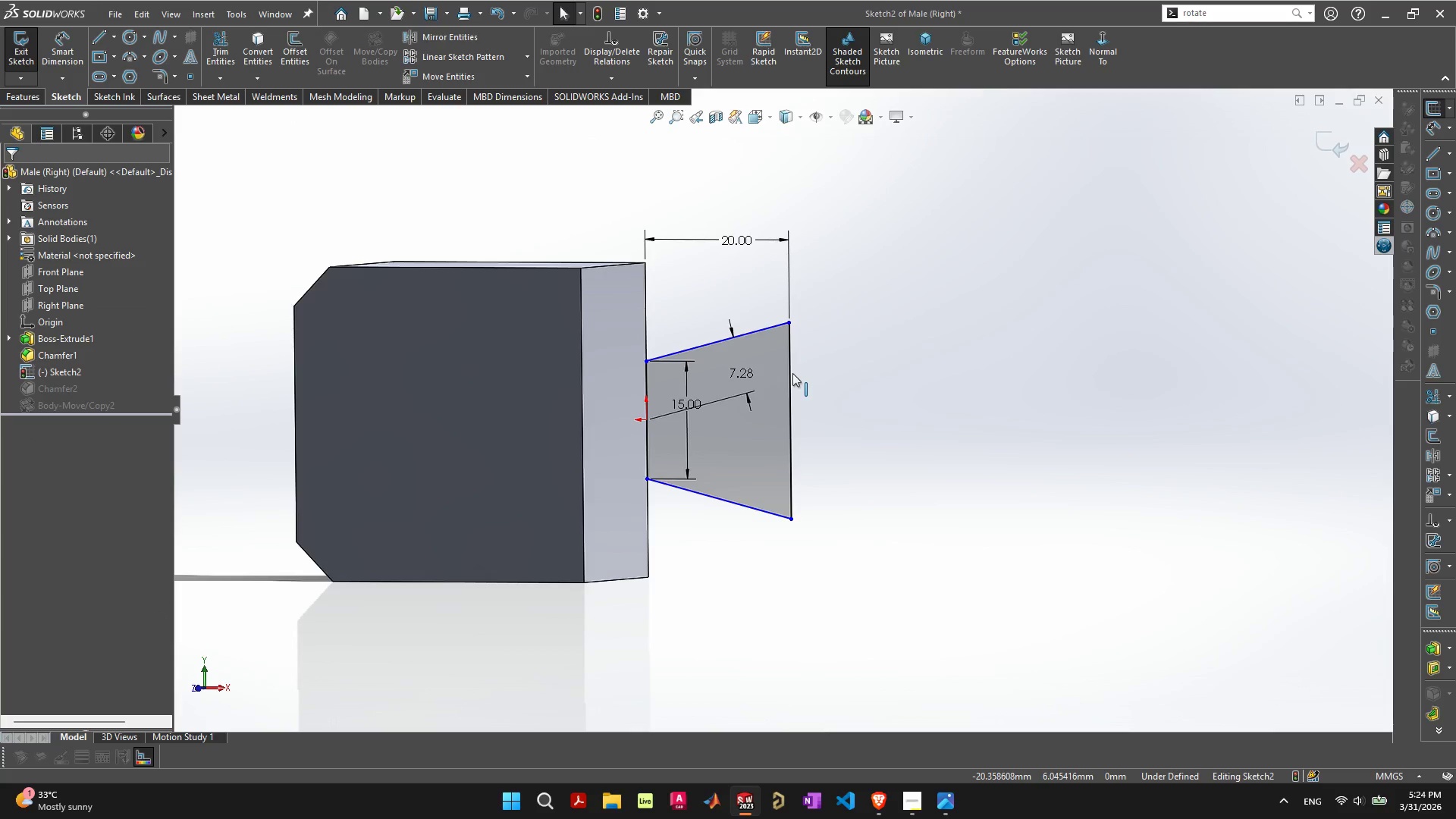 
key(Control+Z)
 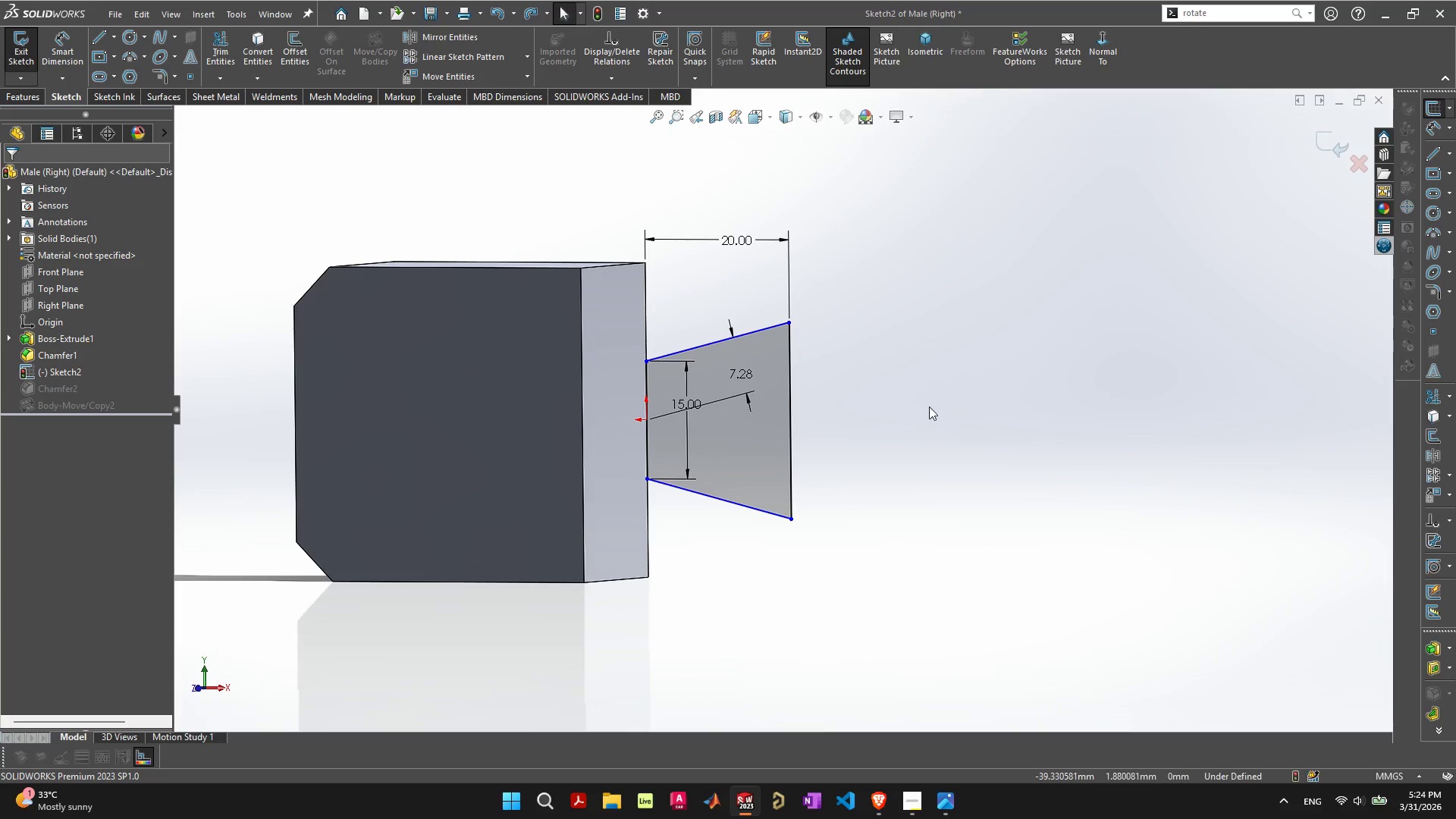 
key(Control+Z)
 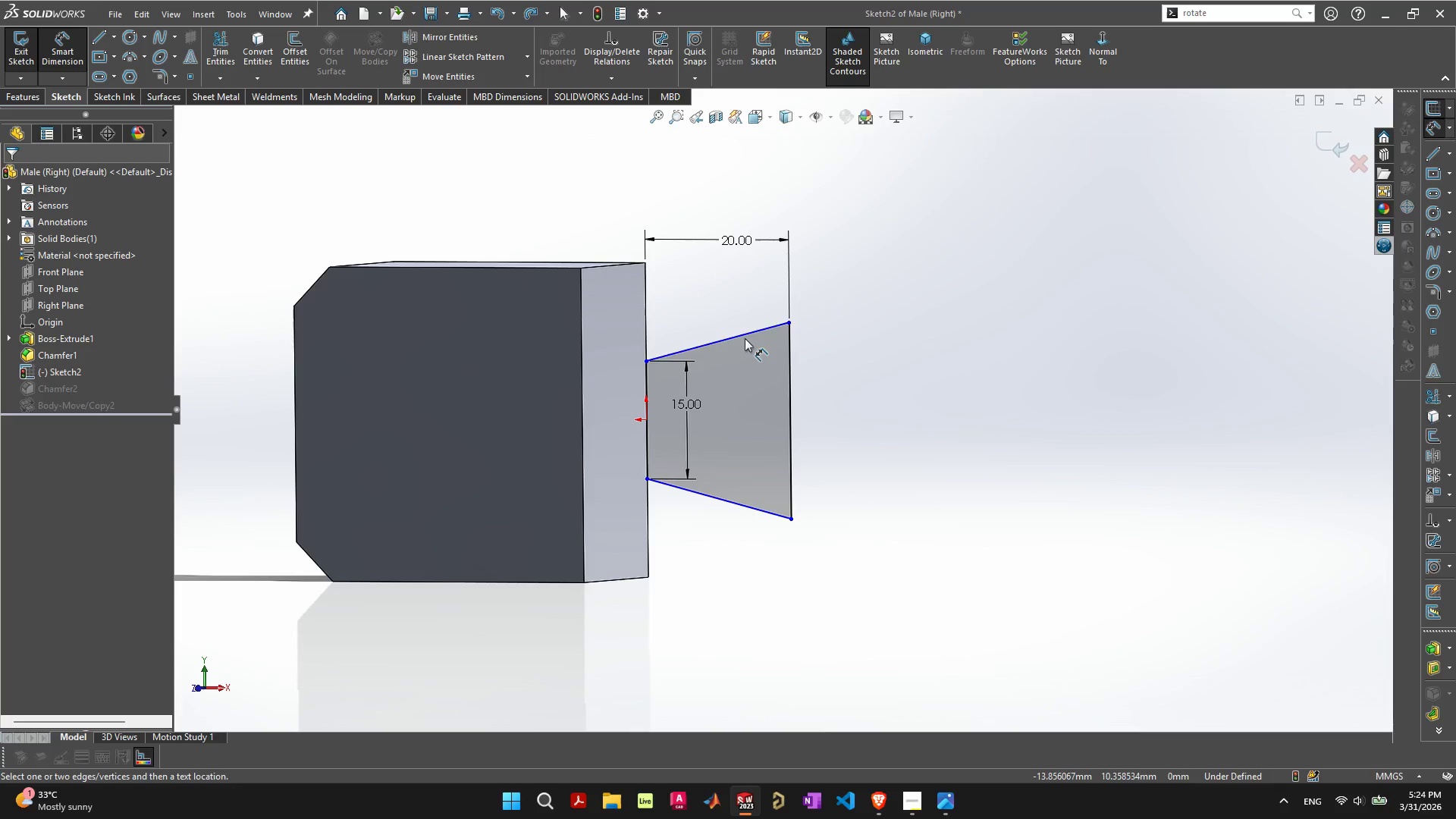 
left_click([742, 335])
 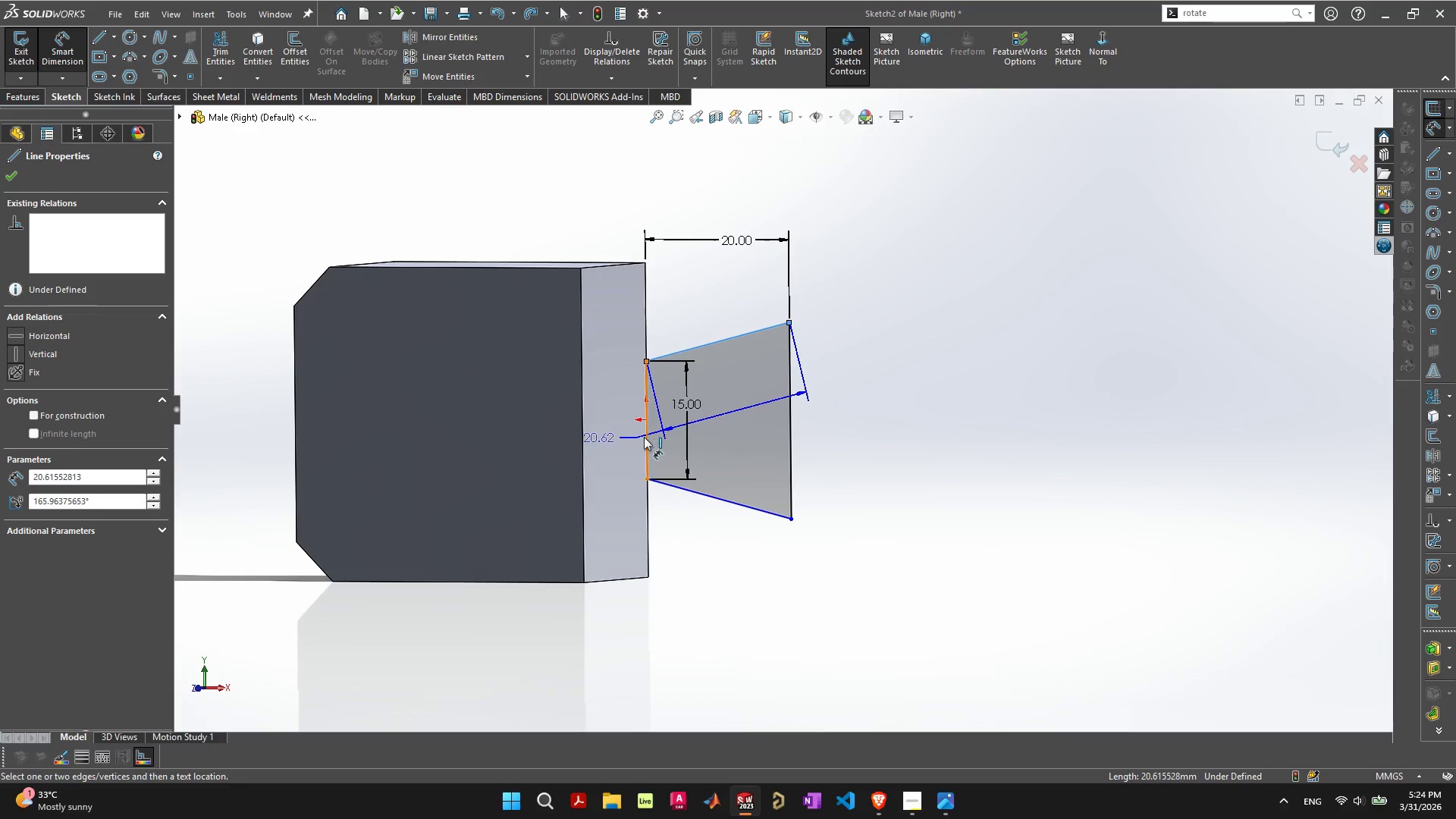 
left_click([645, 438])
 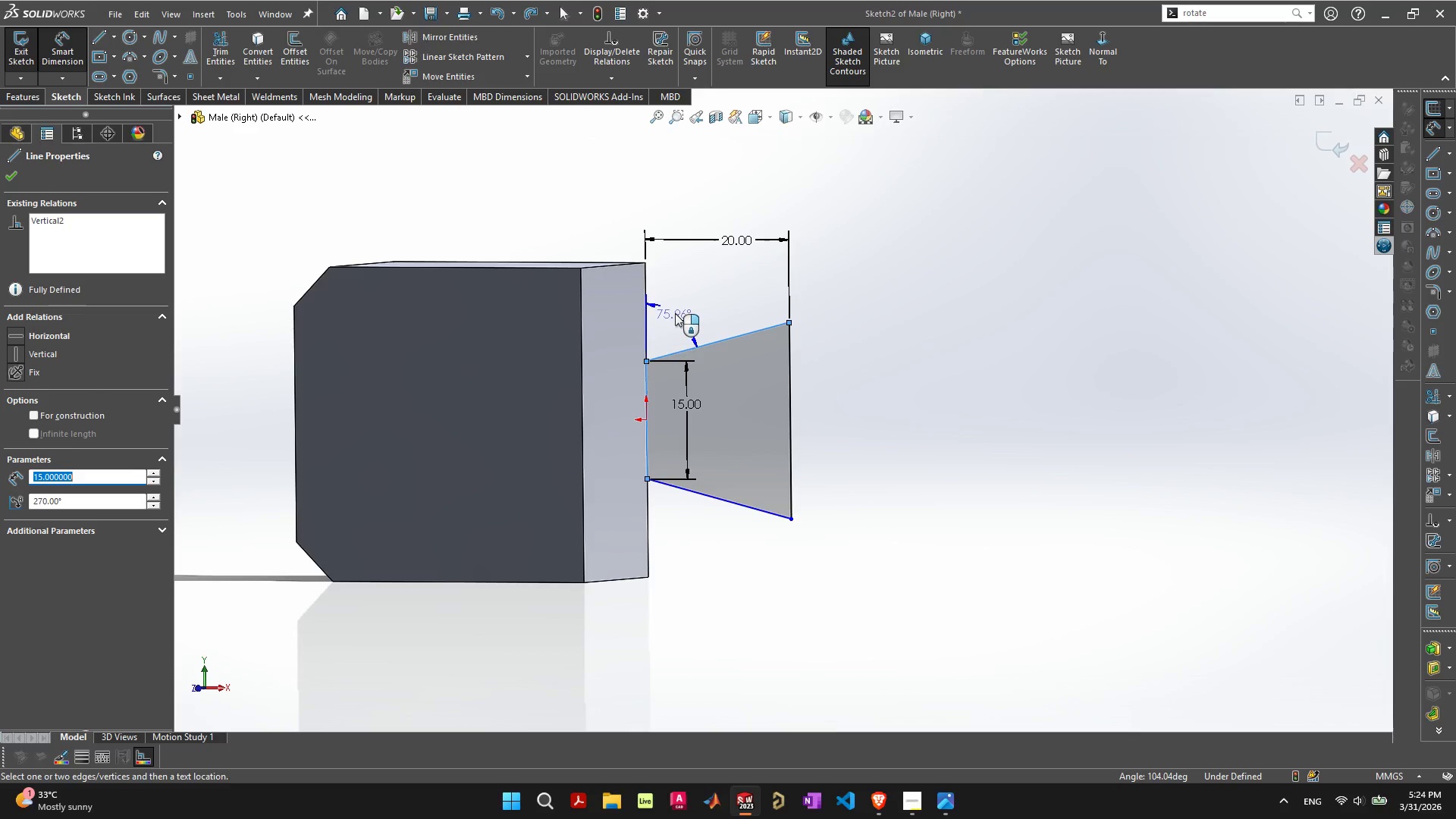 
left_click([676, 318])
 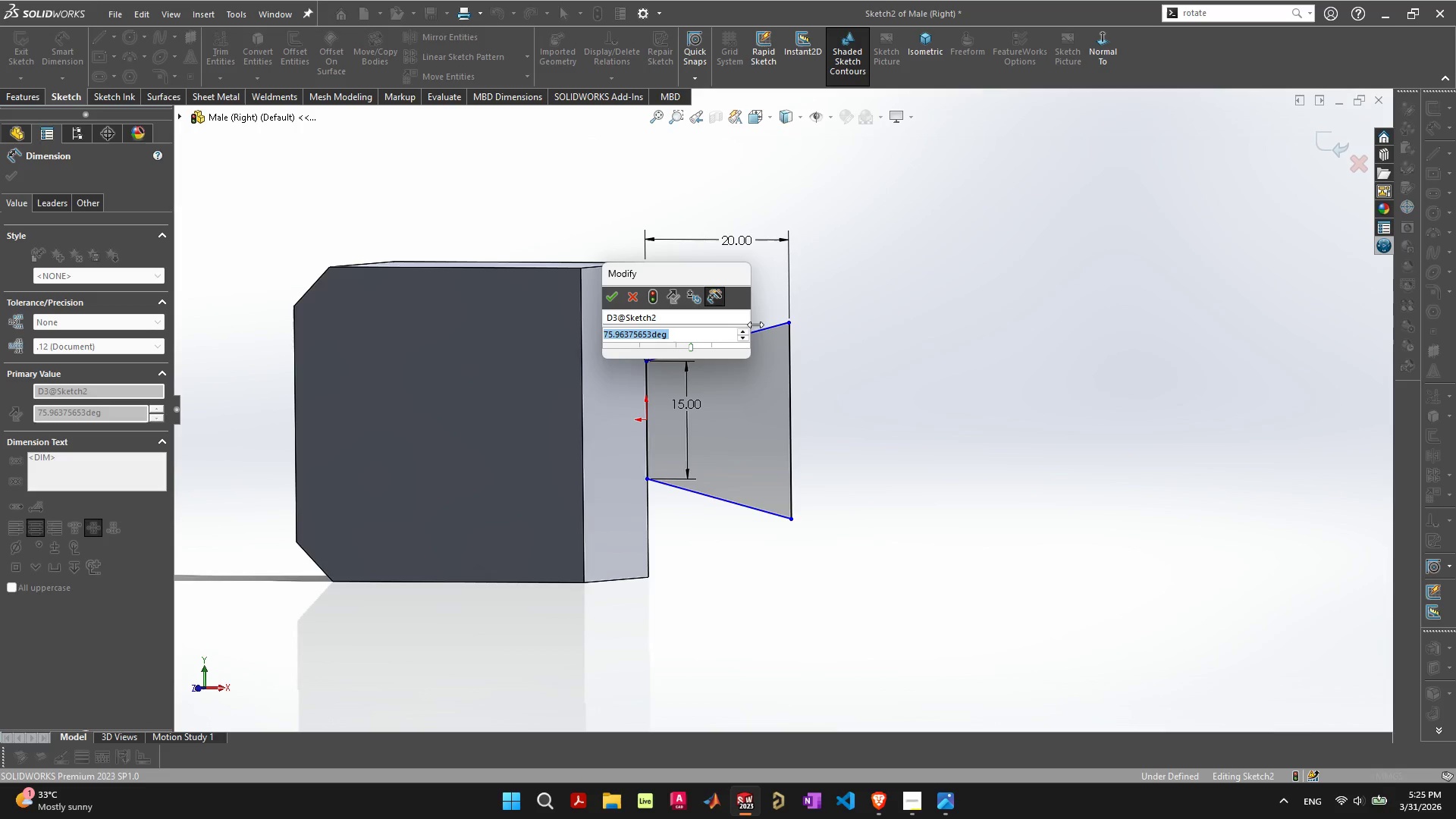 
key(Enter)
 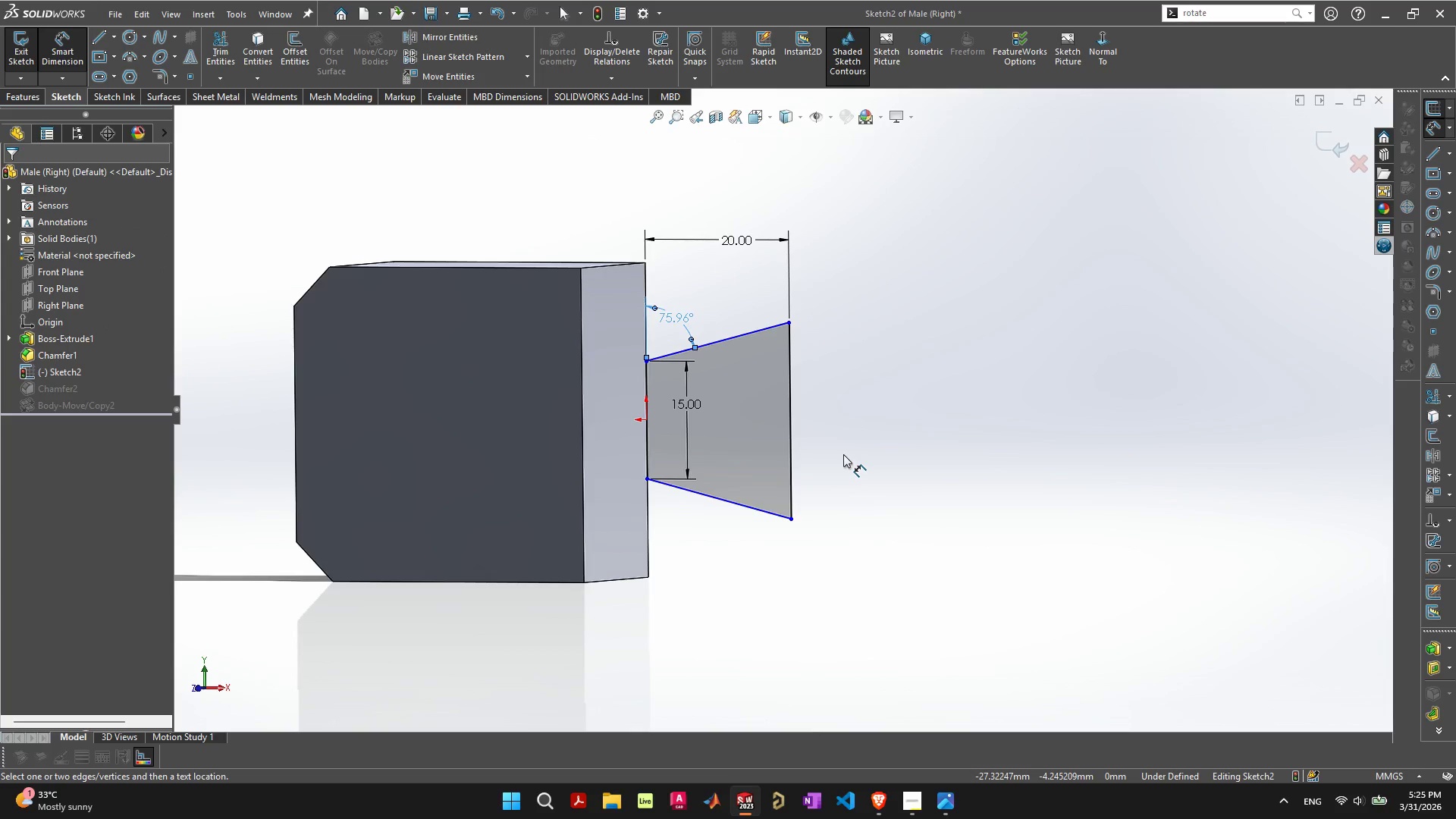 
wait(19.14)
 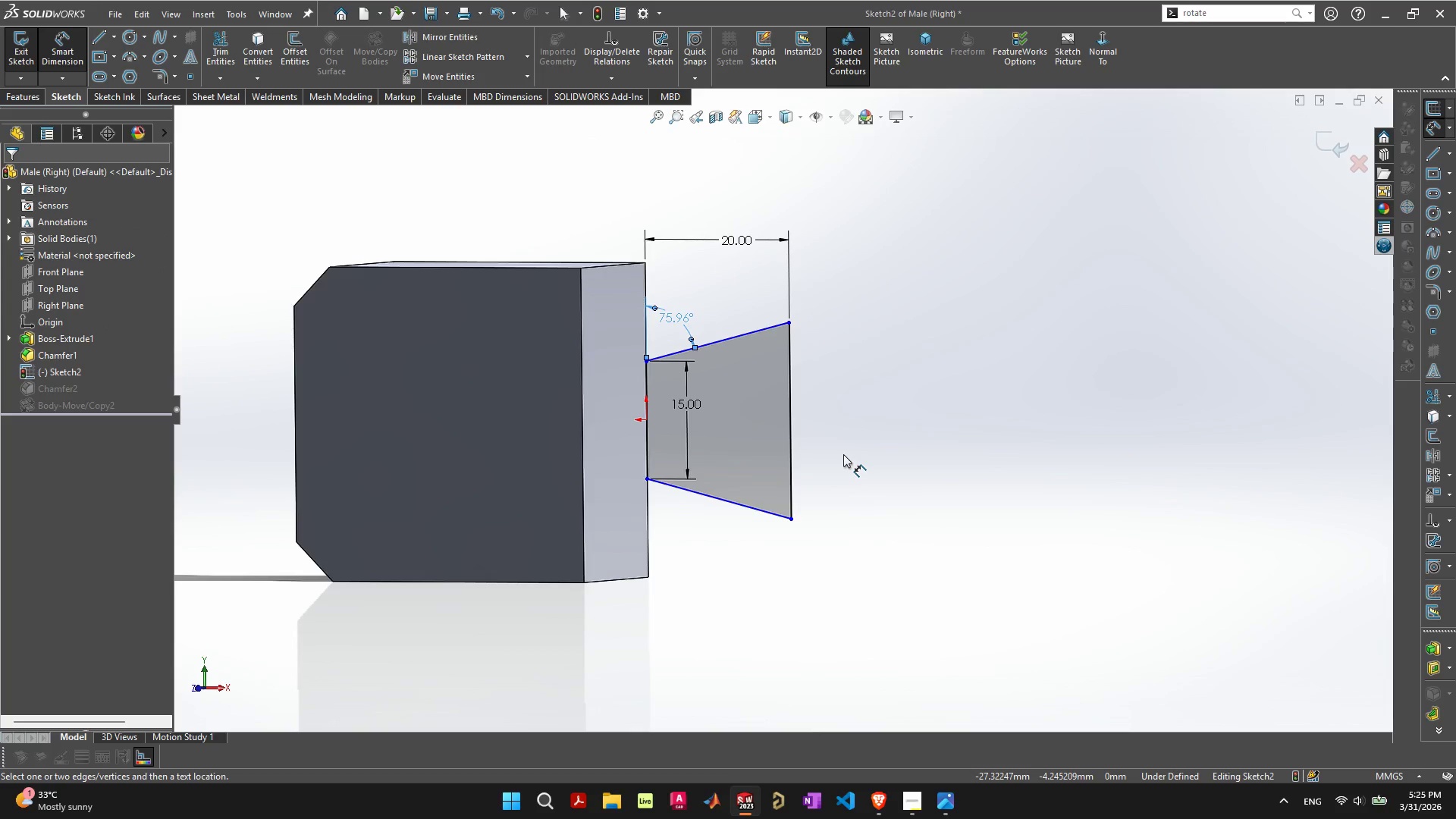 
left_click([792, 502])
 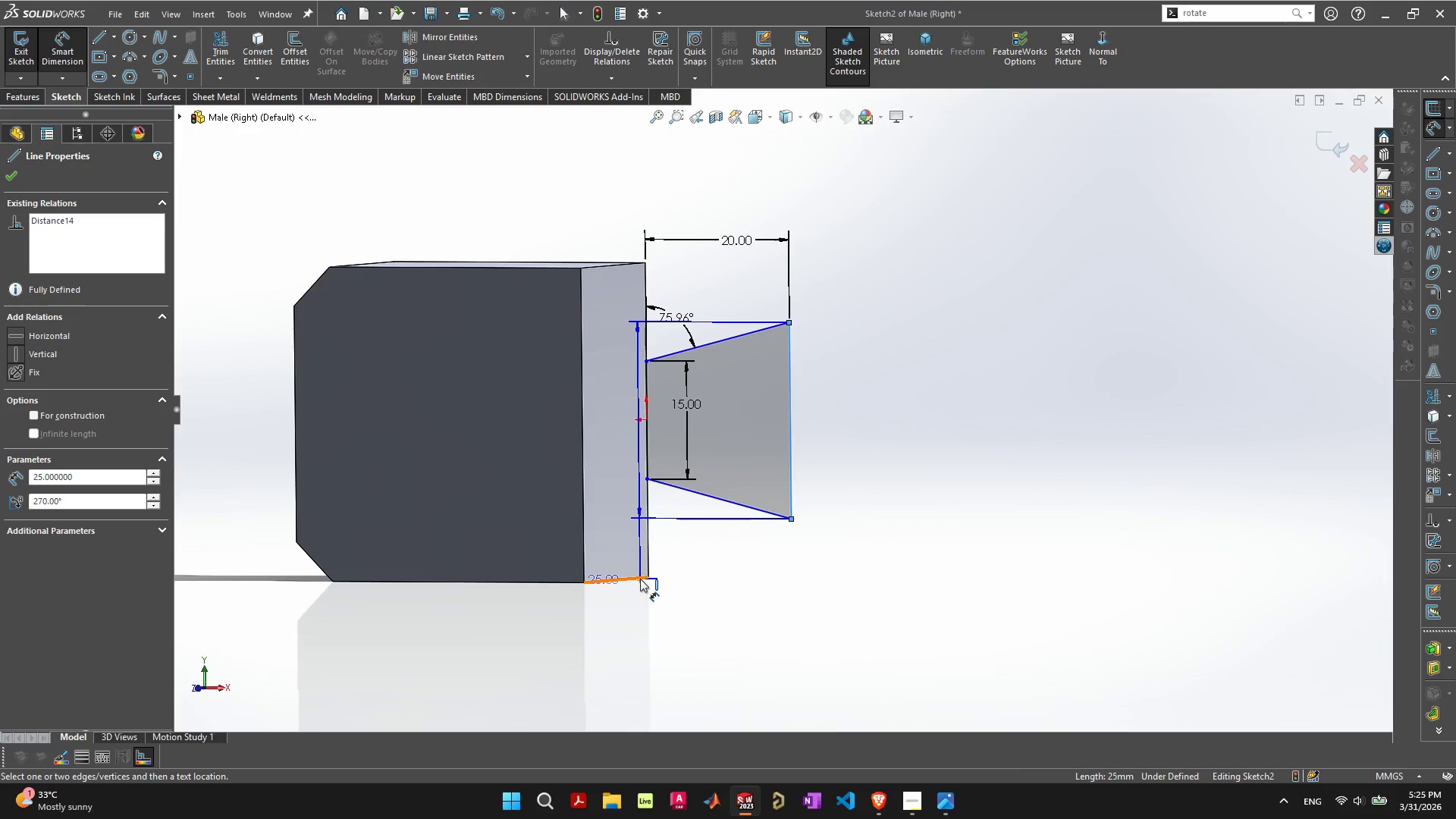 
left_click([640, 578])
 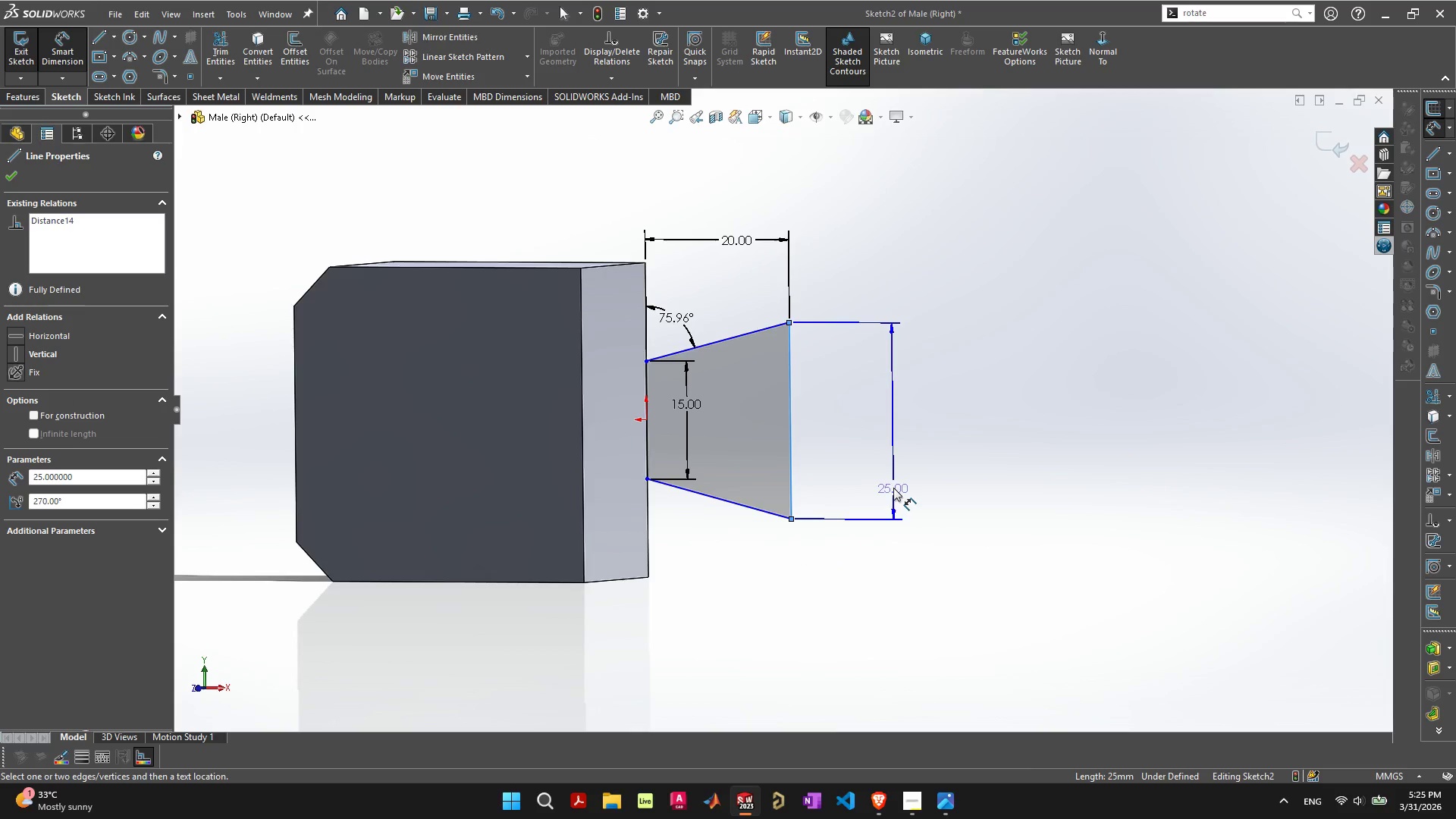 
left_click([879, 472])
 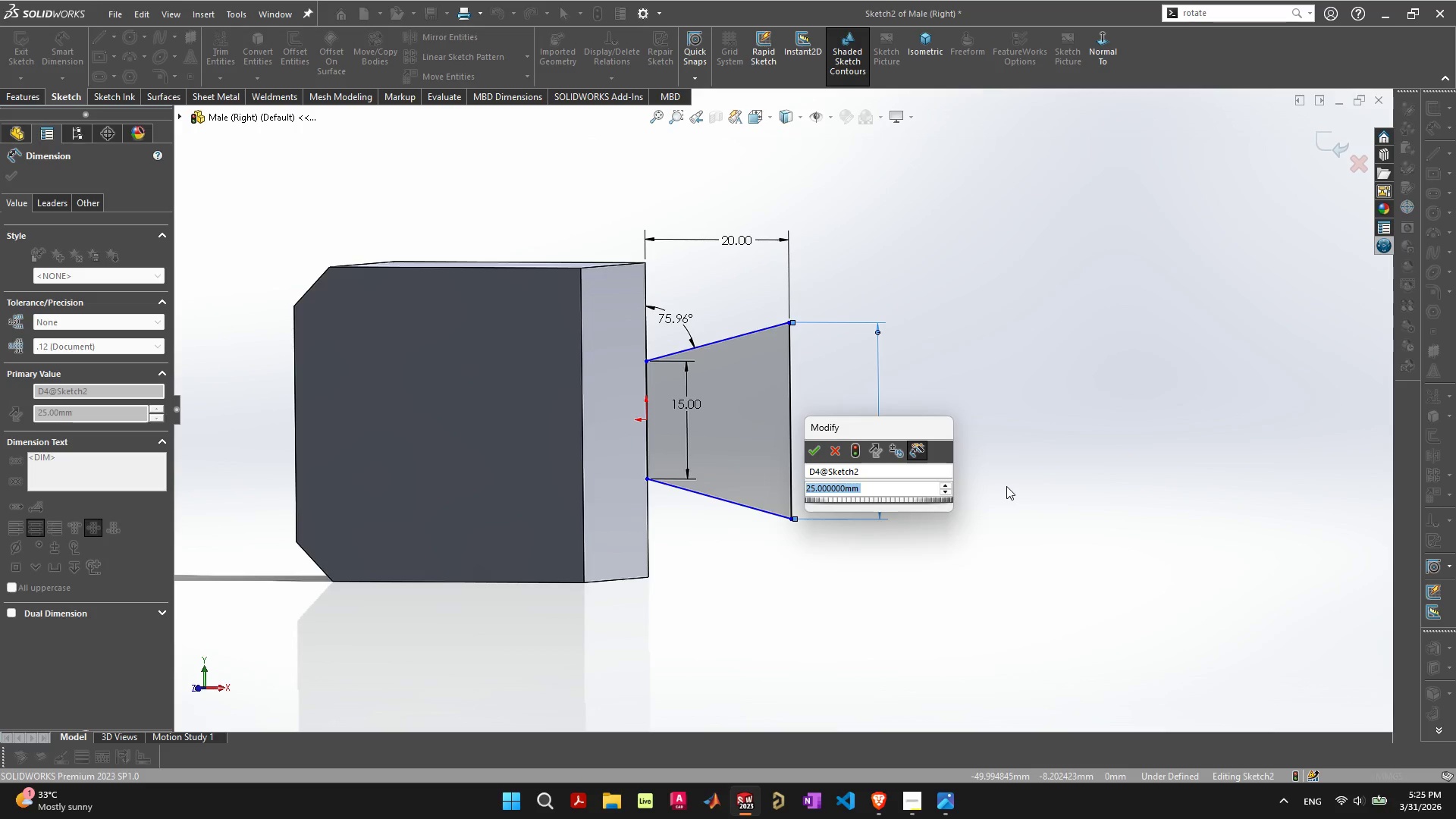 
key(Escape)
 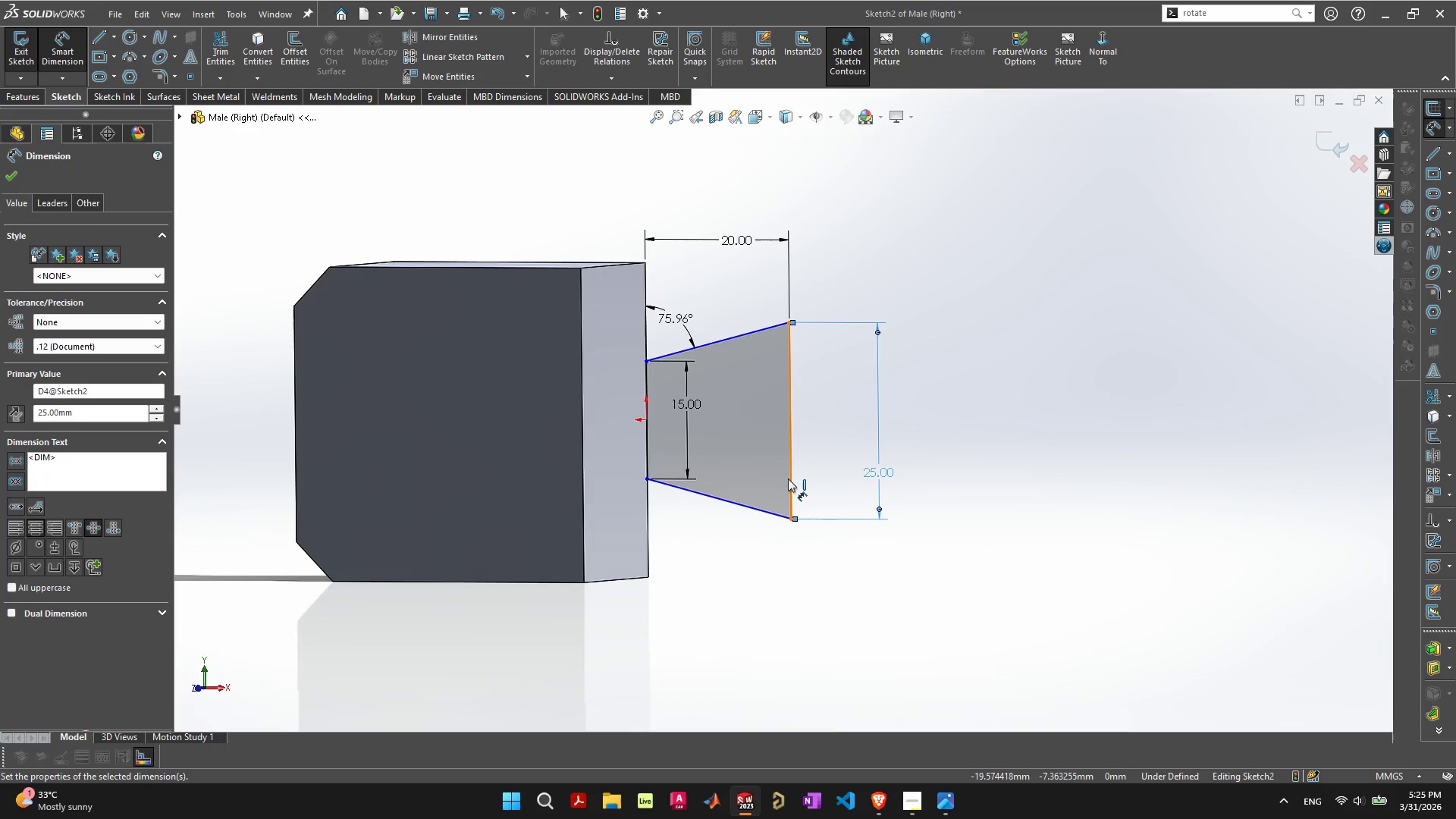 
wait(5.84)
 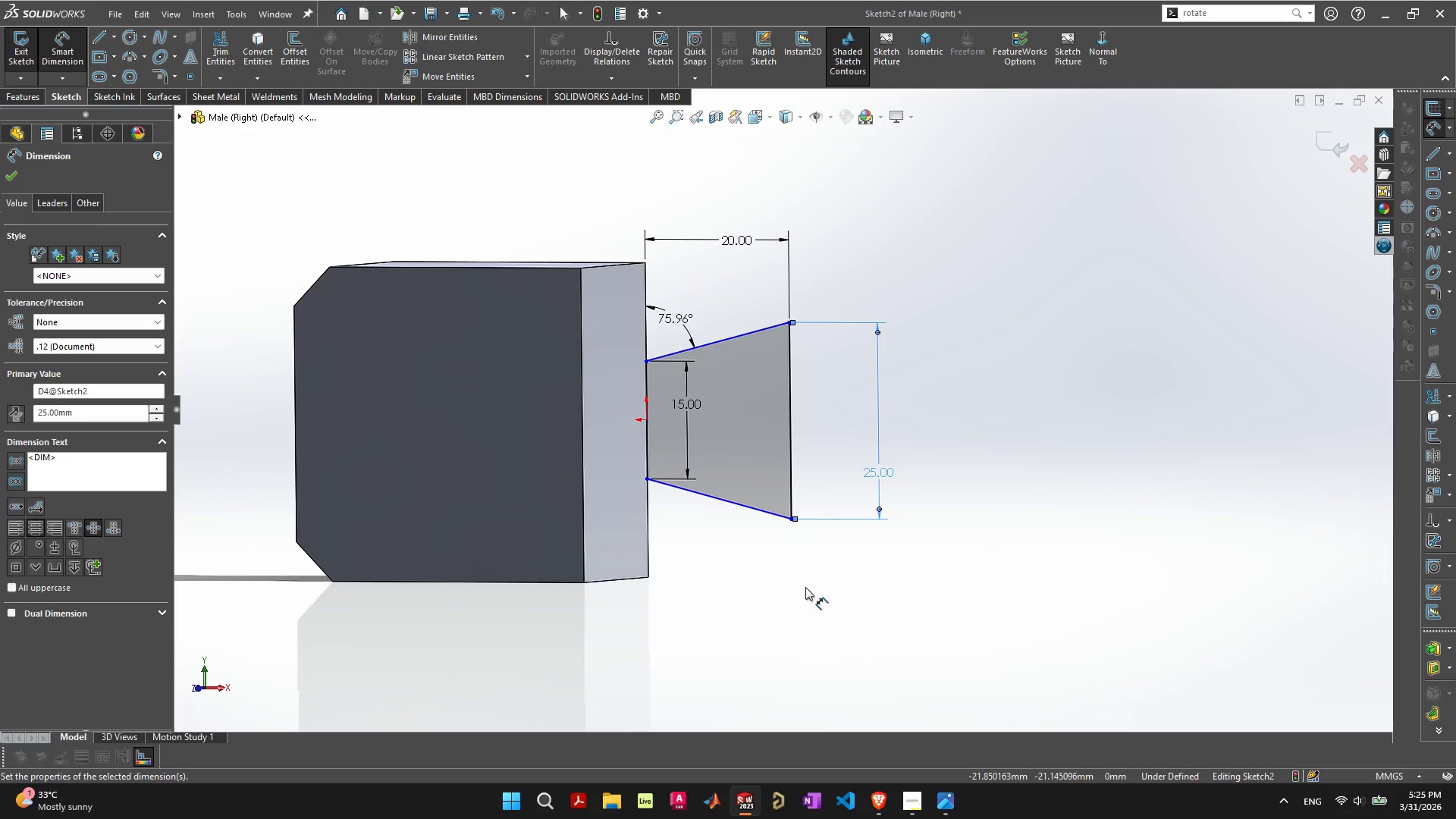 
left_click([789, 518])
 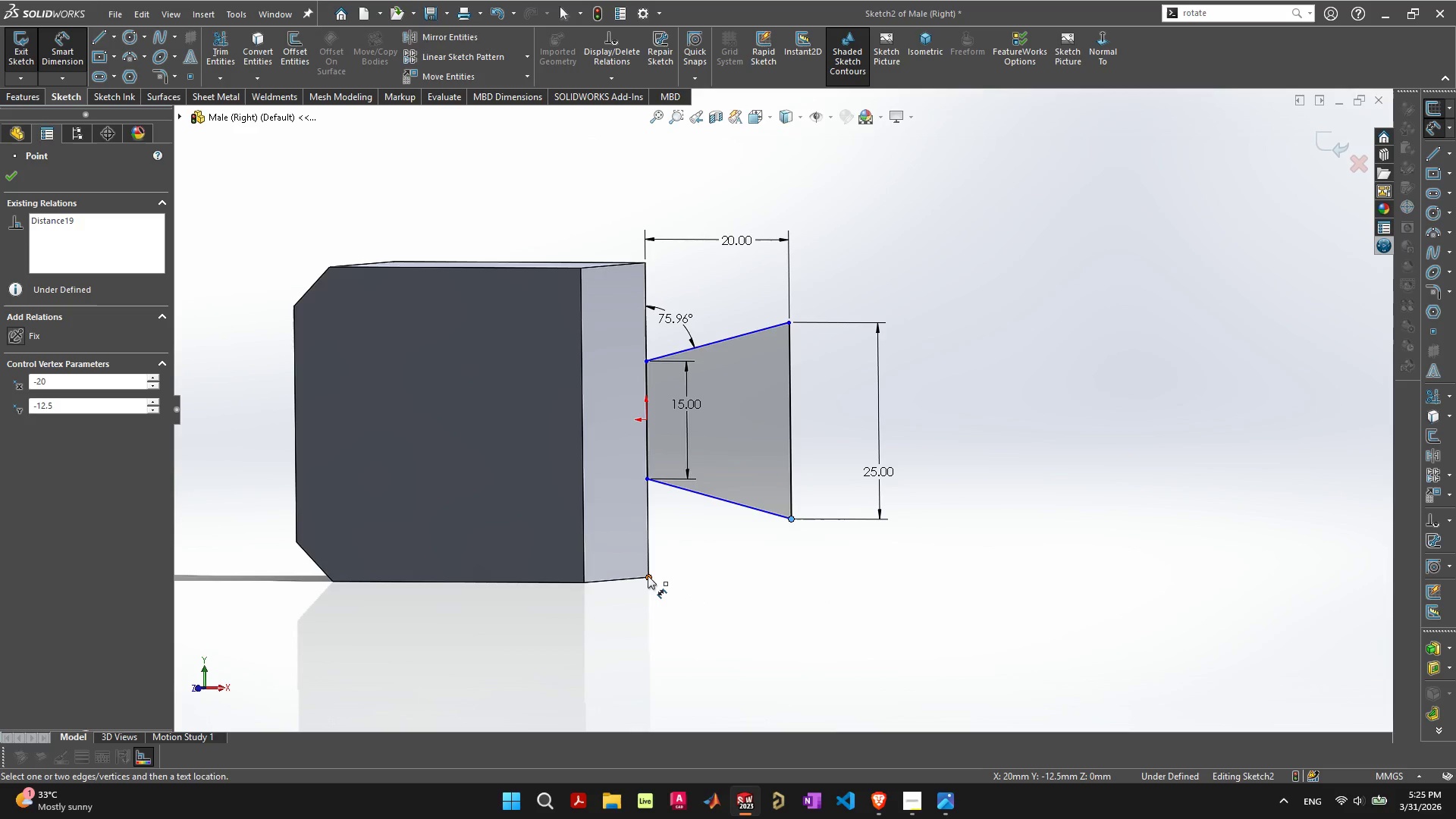 
left_click([648, 576])
 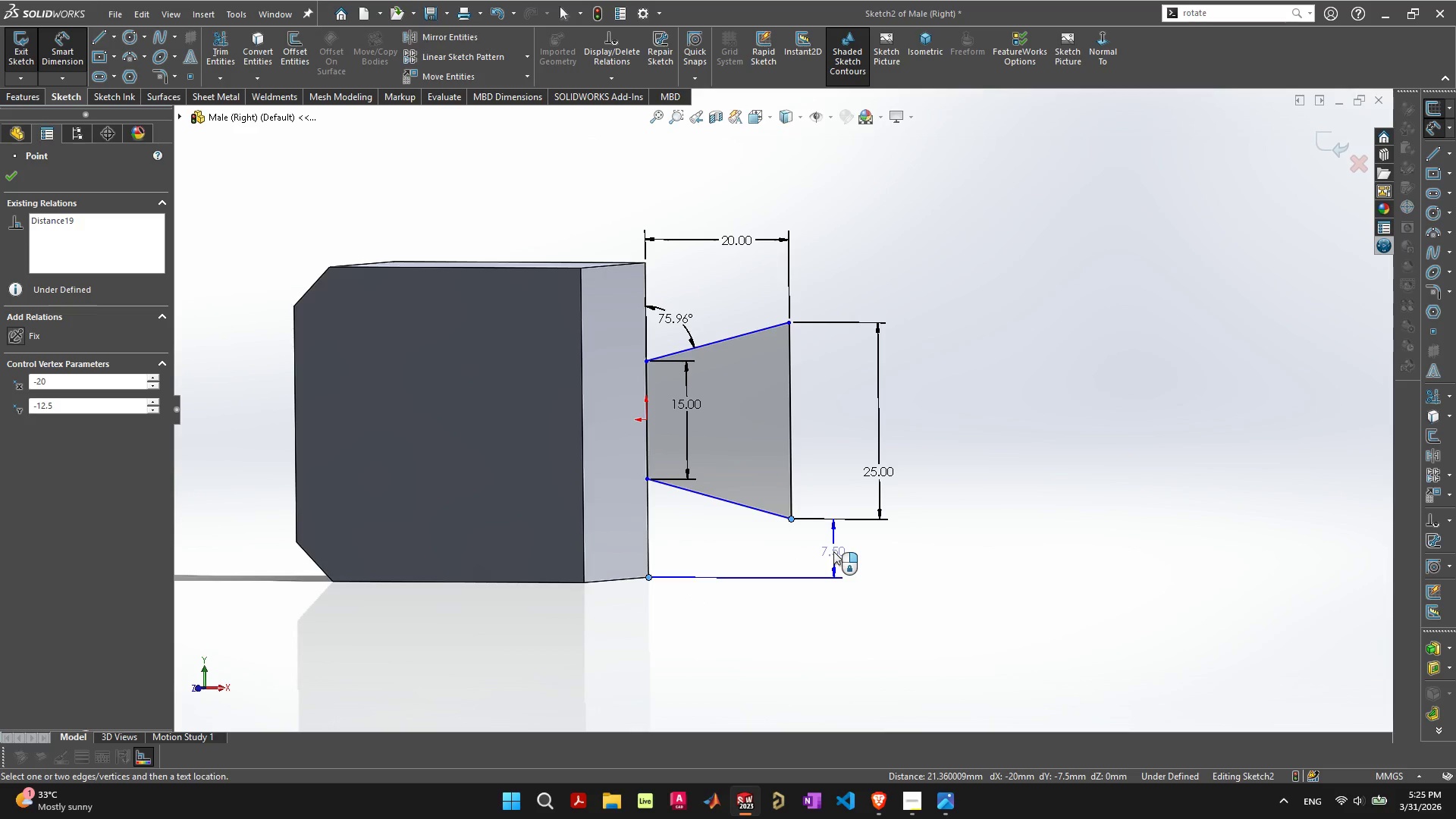 
left_click([833, 551])
 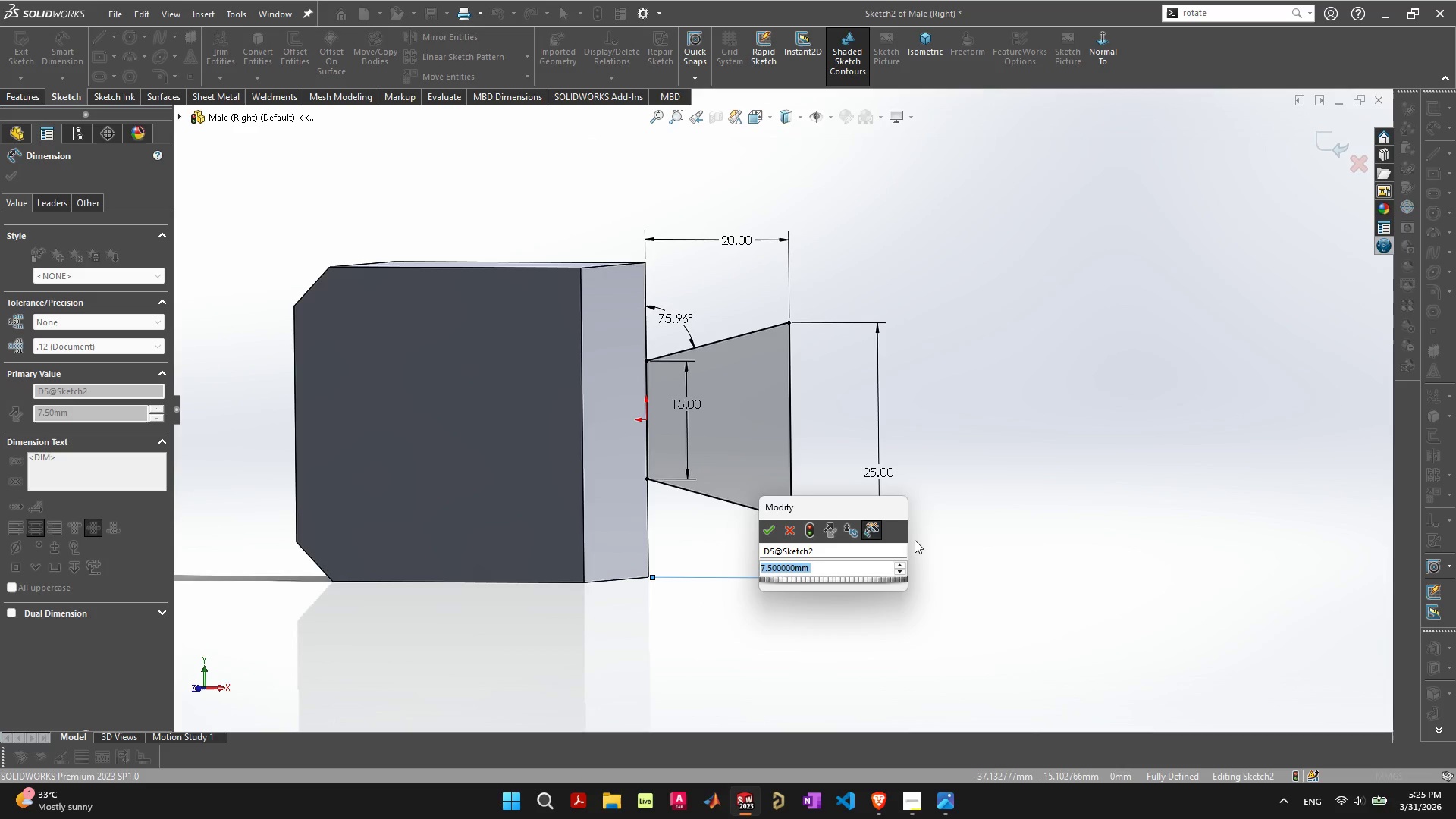 
key(Enter)
 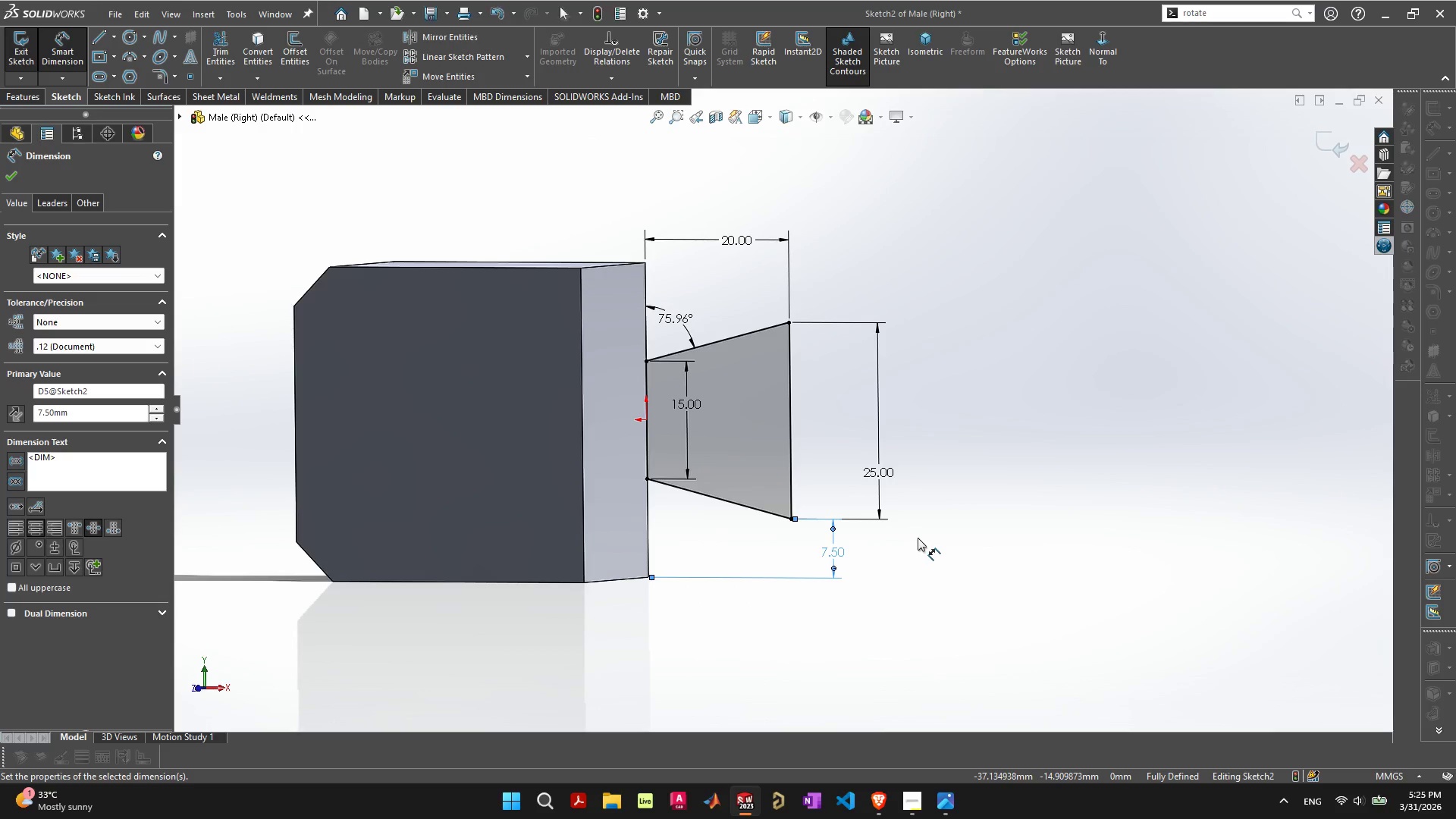 
key(Escape)
 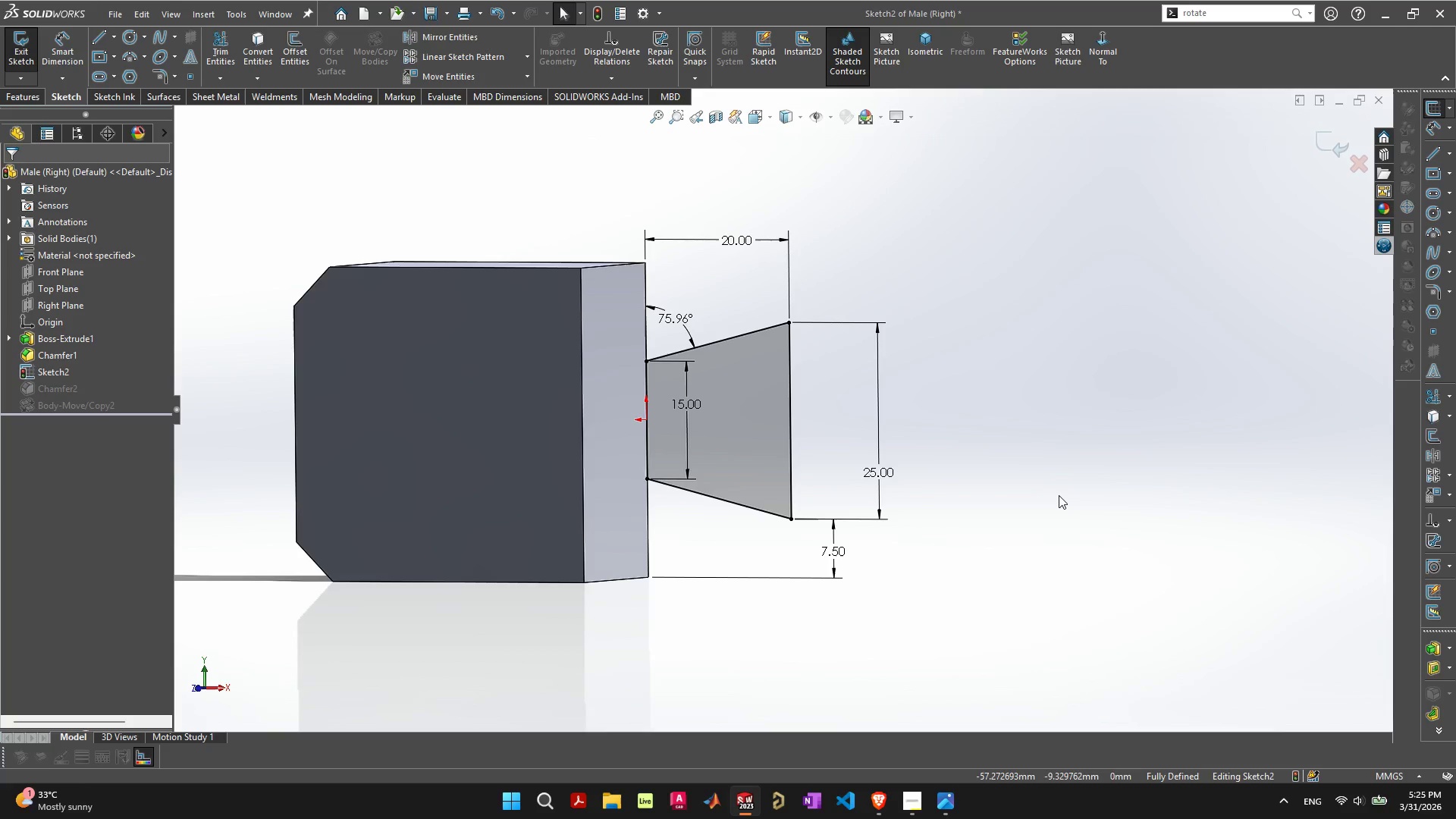 
left_click([1059, 495])
 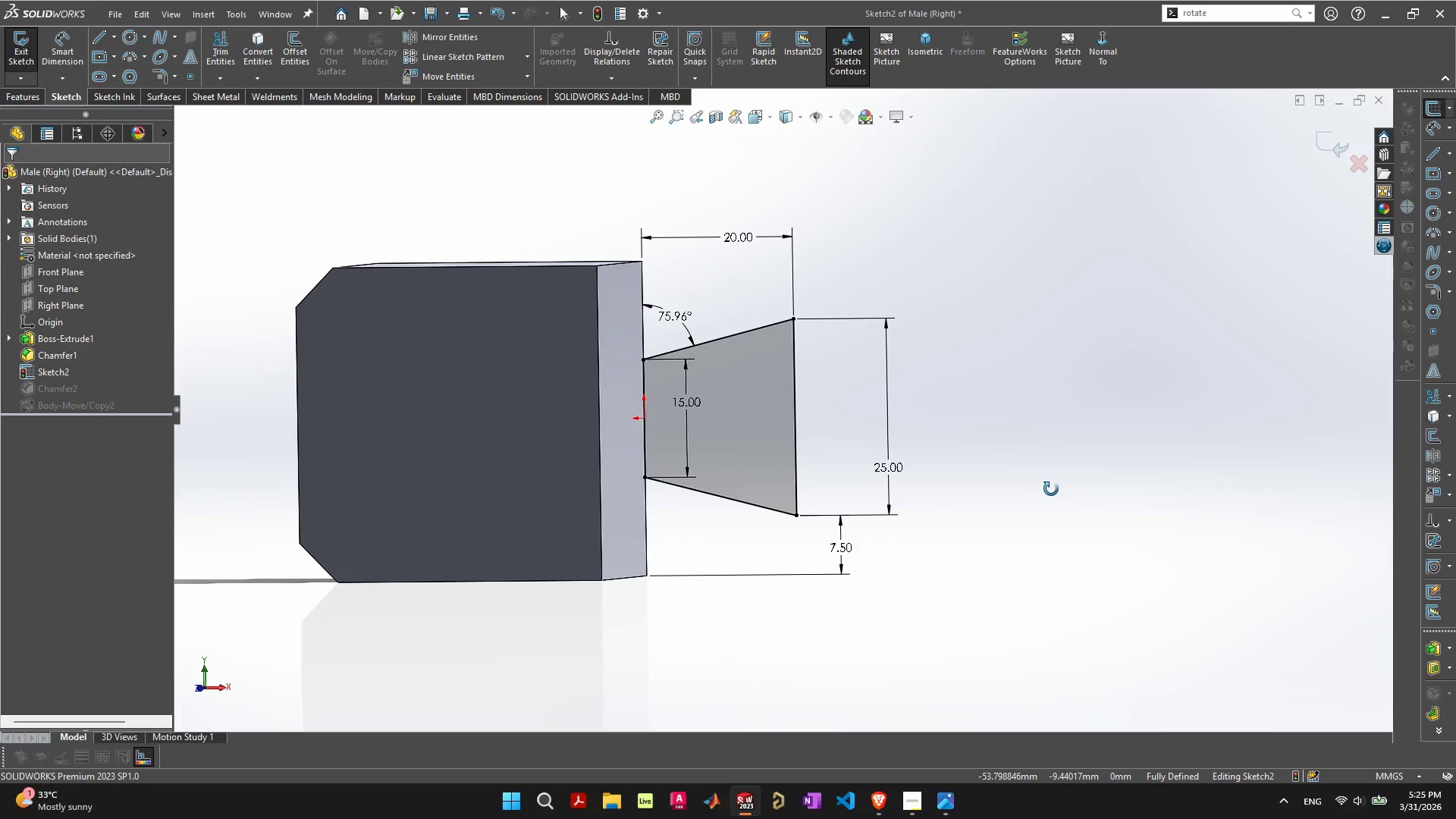 
left_click([754, 439])
 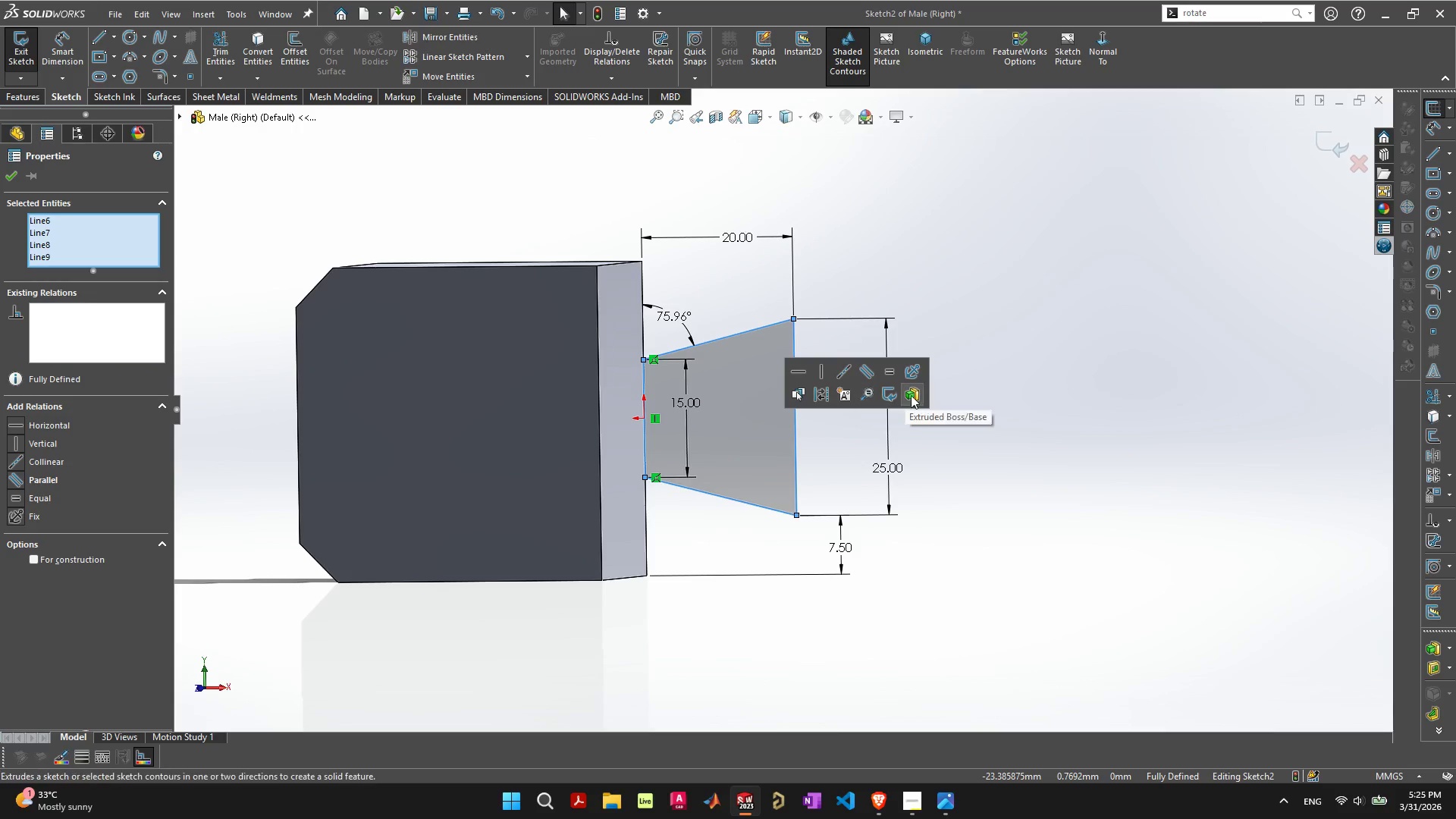 
left_click([915, 394])
 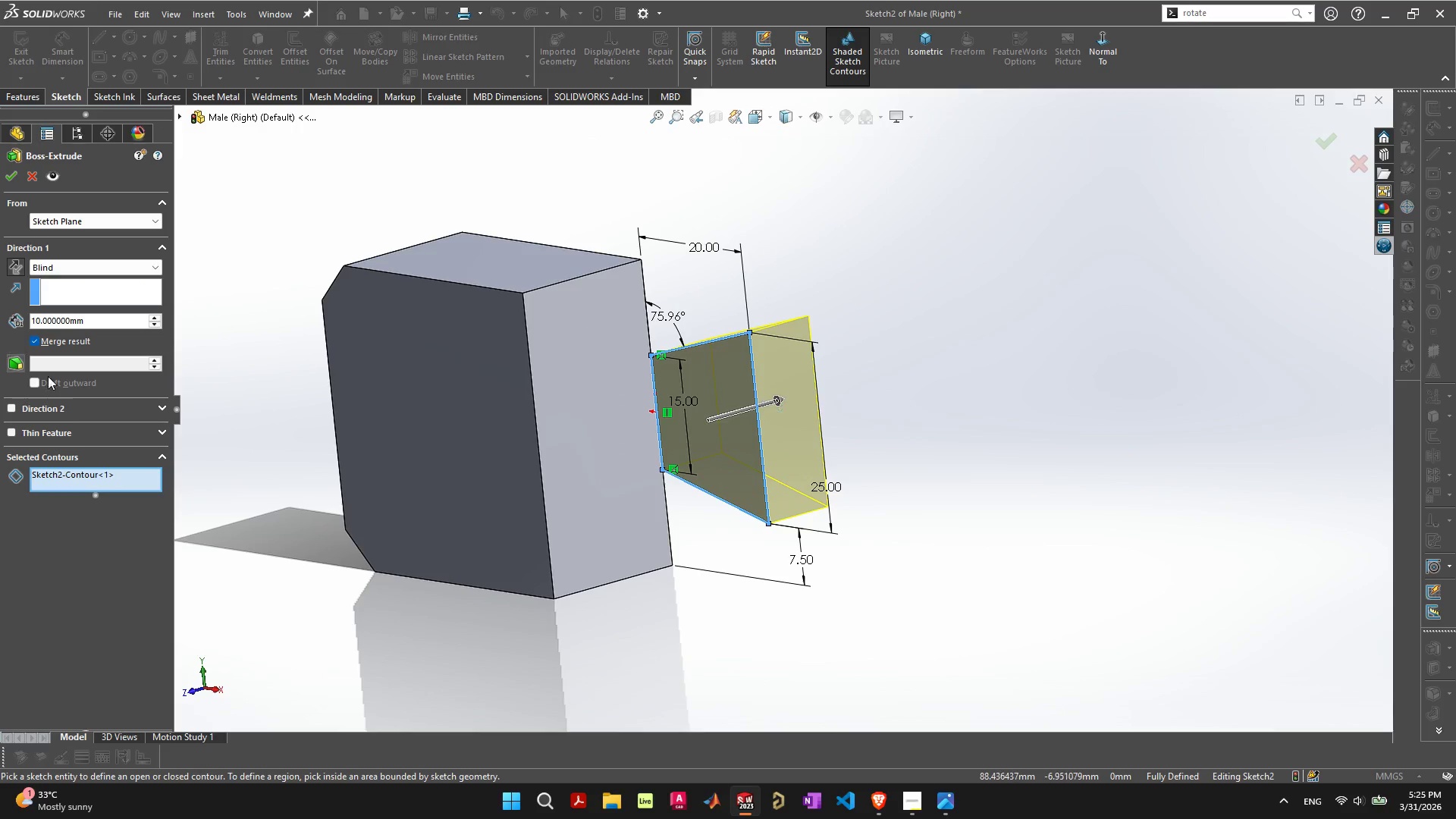 
double_click([14, 267])
 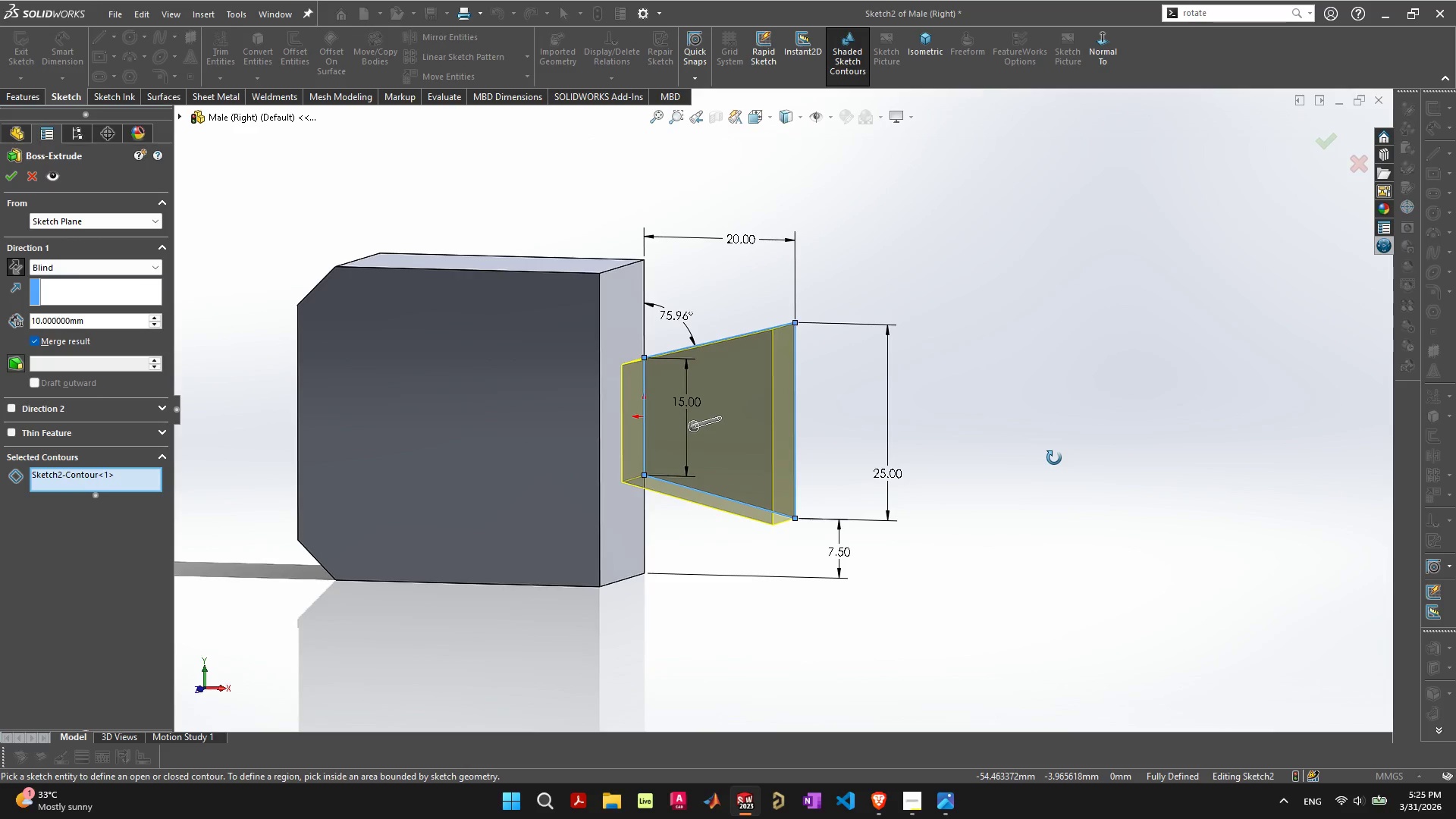 
wait(8.47)
 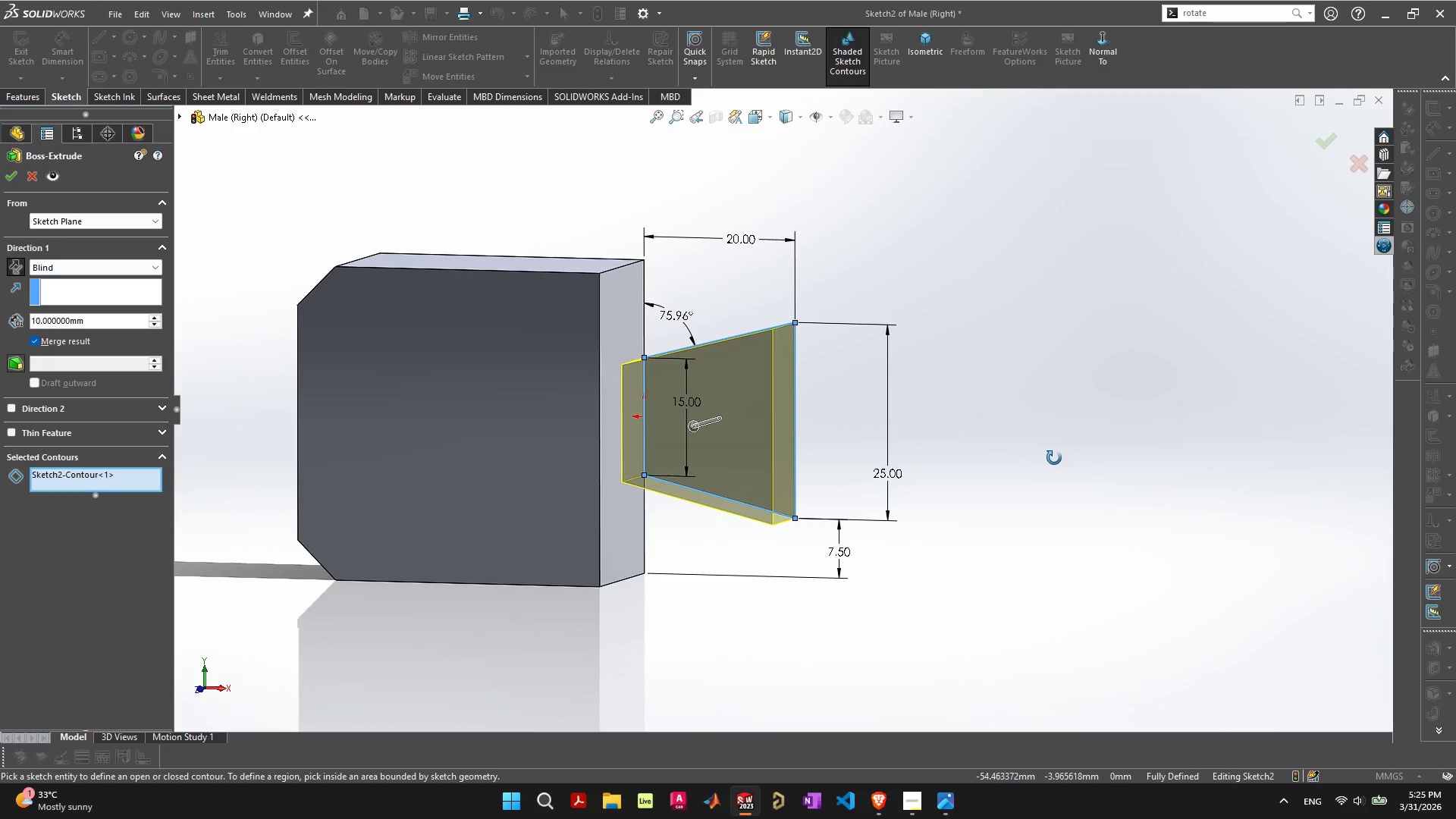 
key(Enter)
 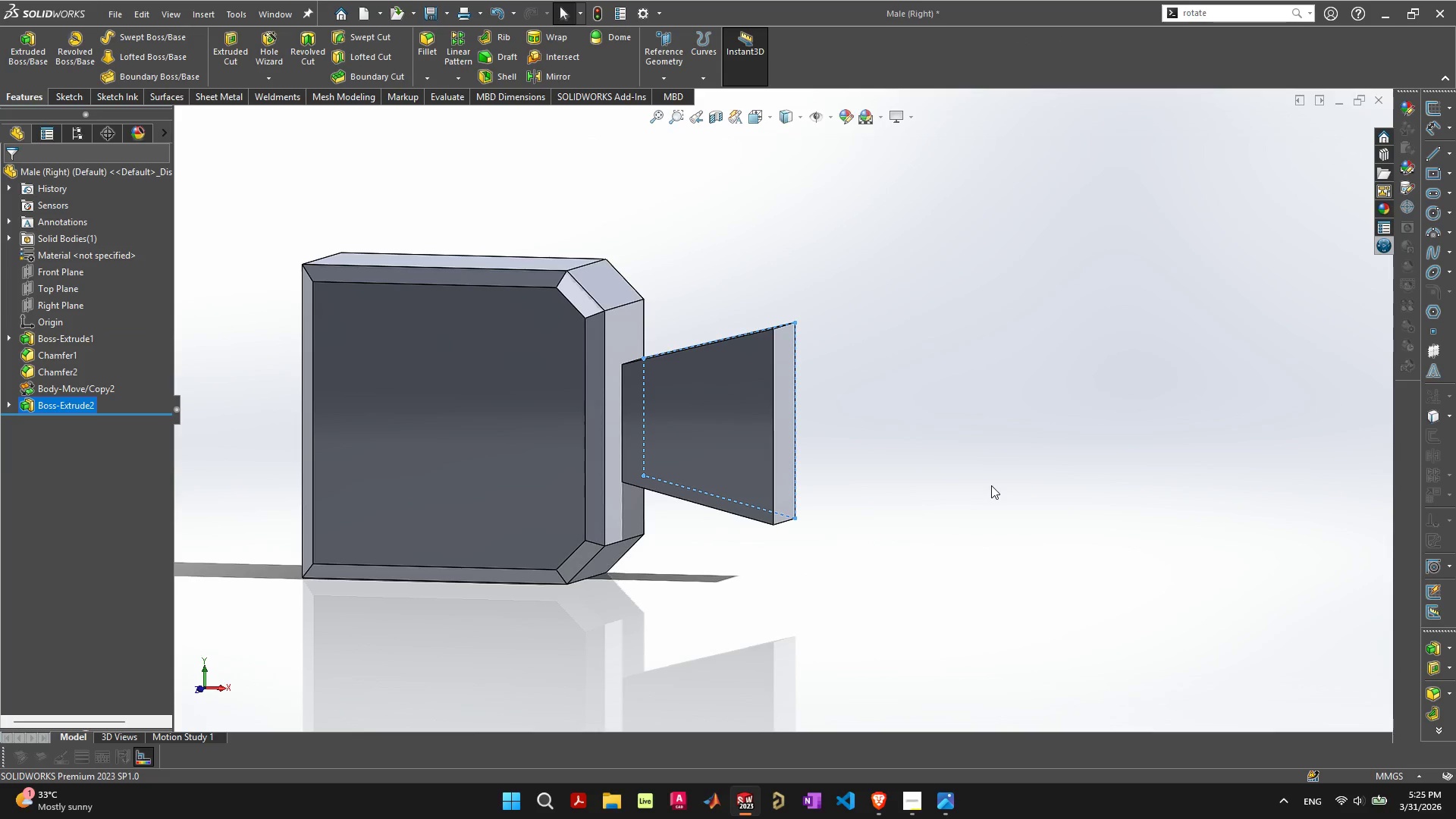 
key(Control+Z)
 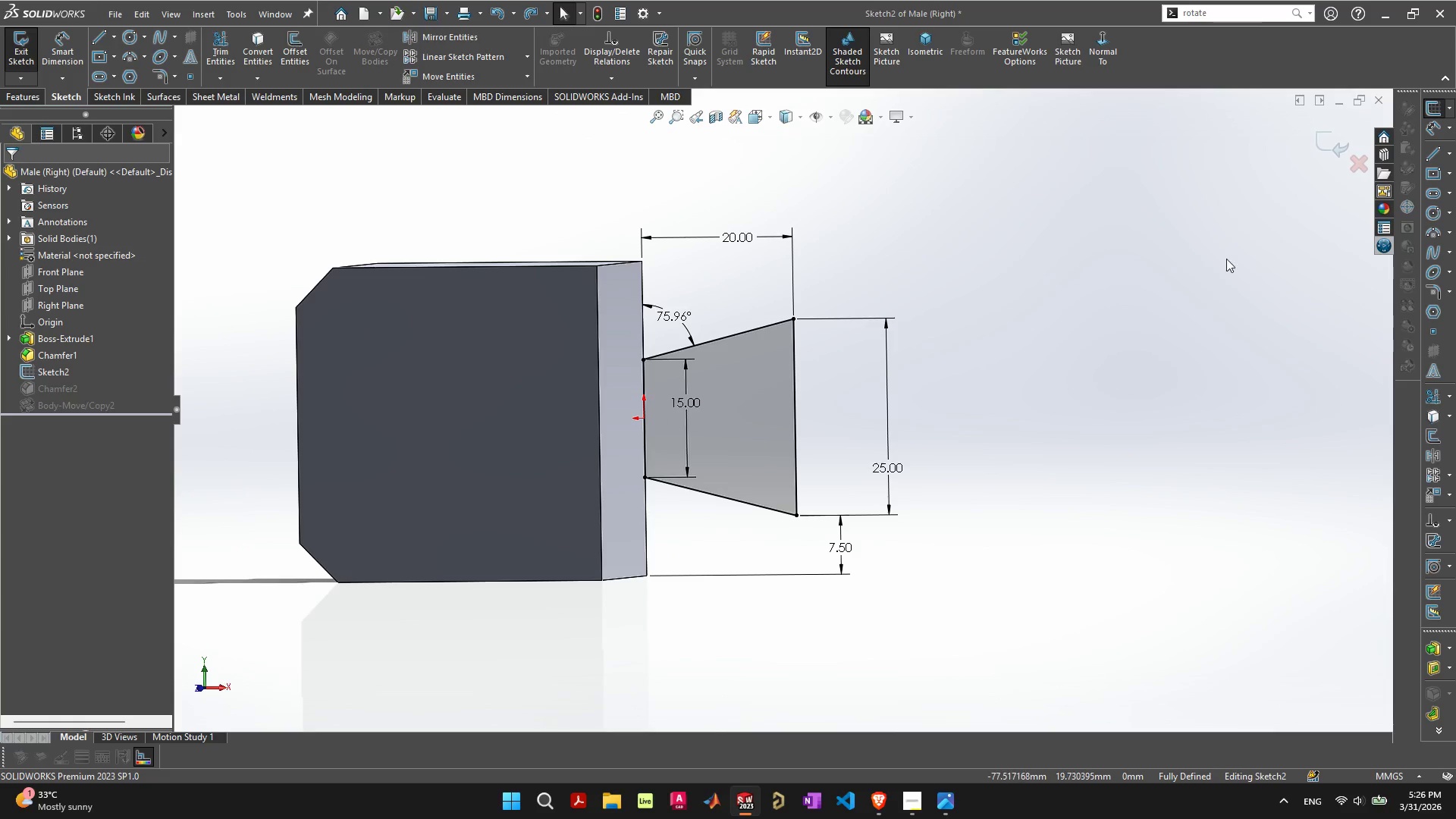 
wait(5.67)
 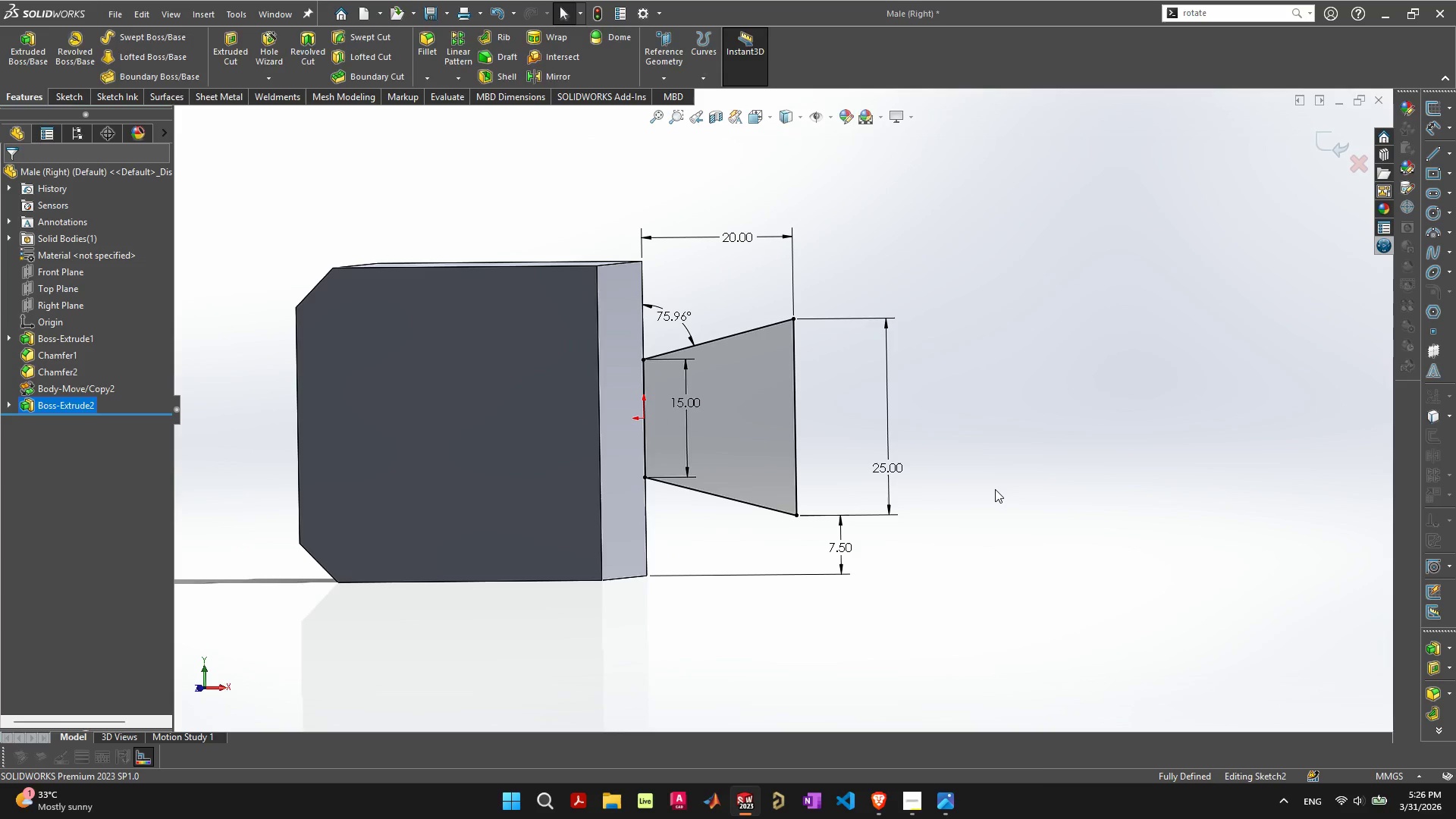 
left_click([1323, 146])
 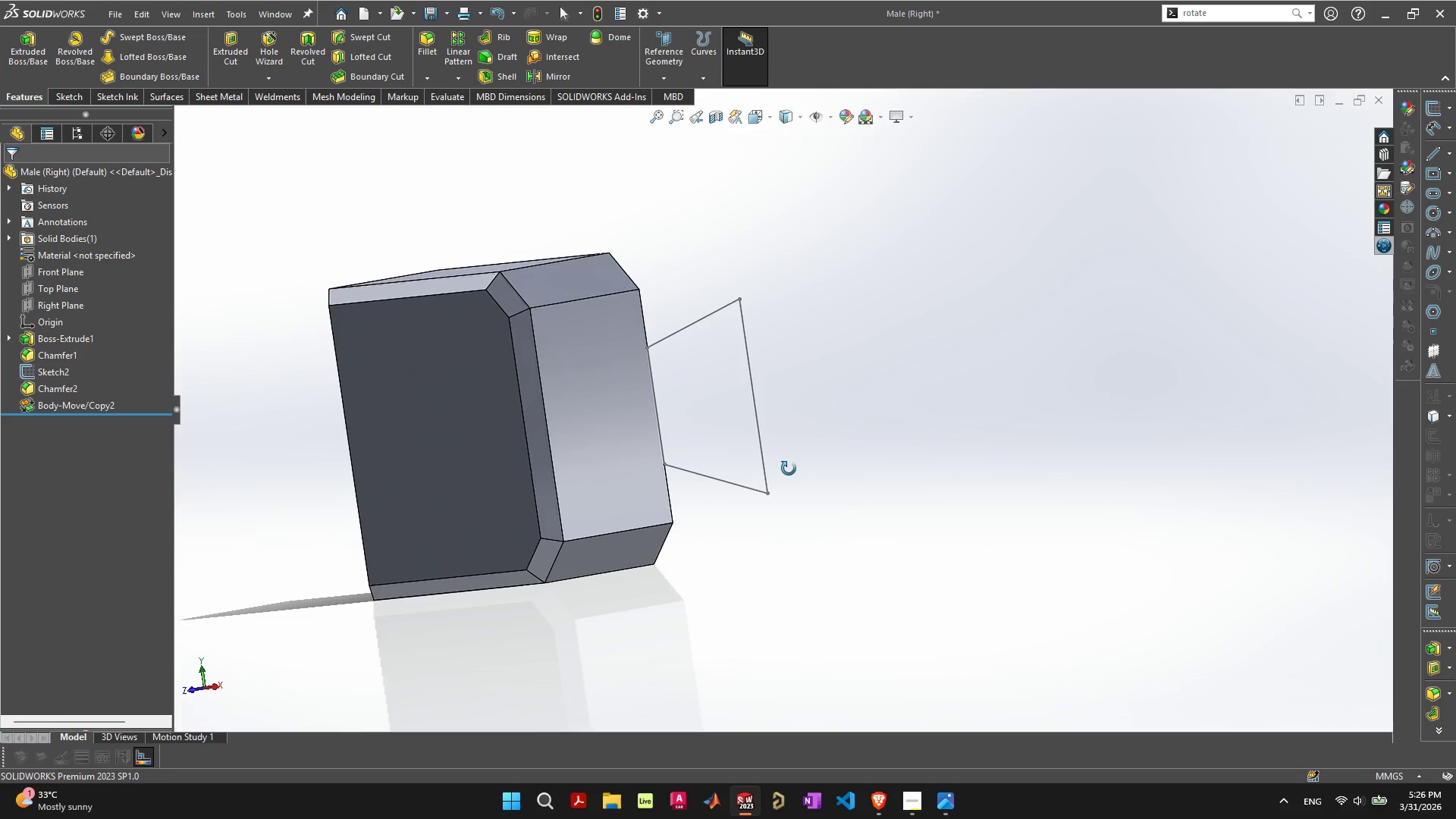 
wait(7.08)
 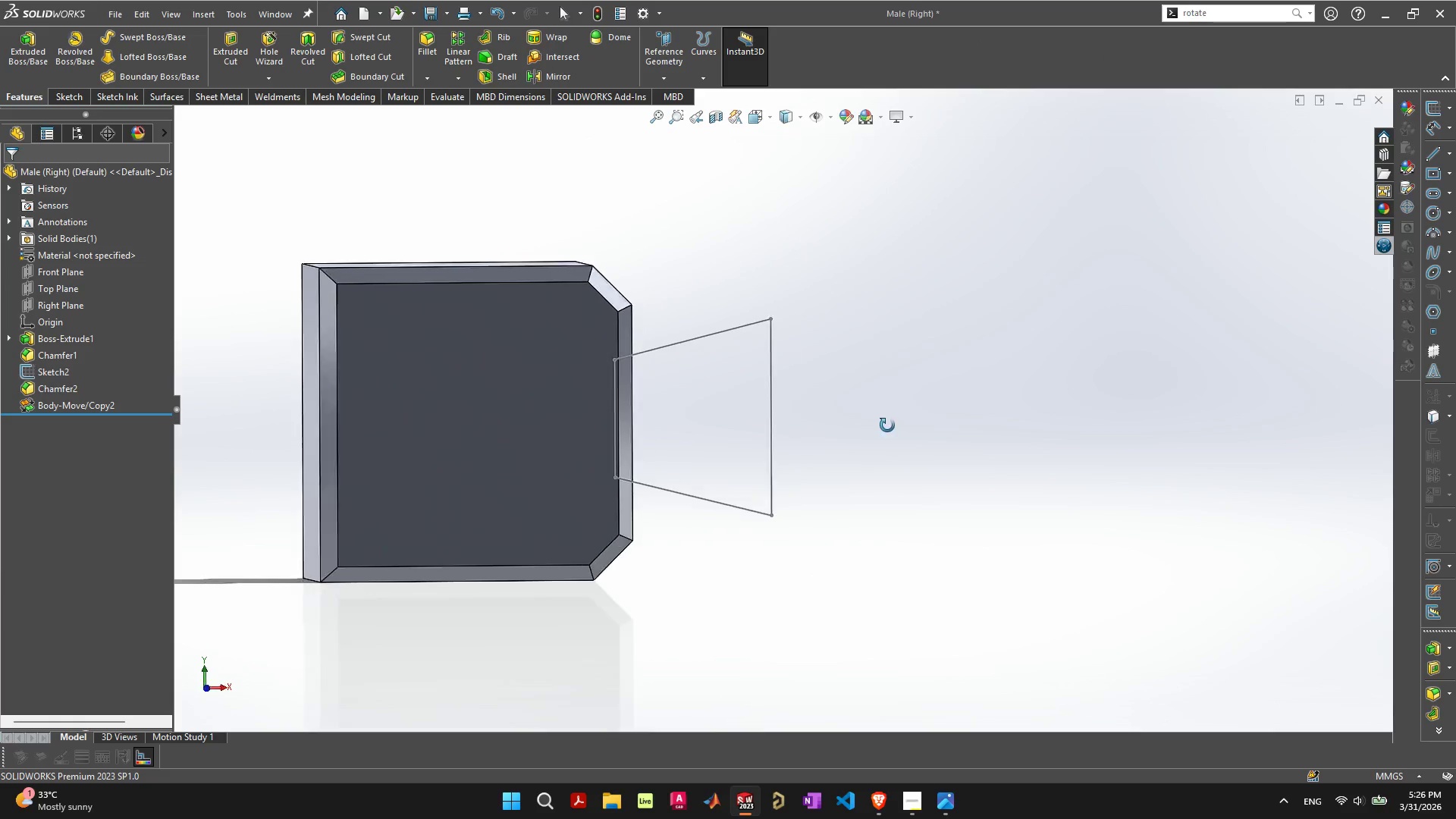 
left_click([1381, 99])
 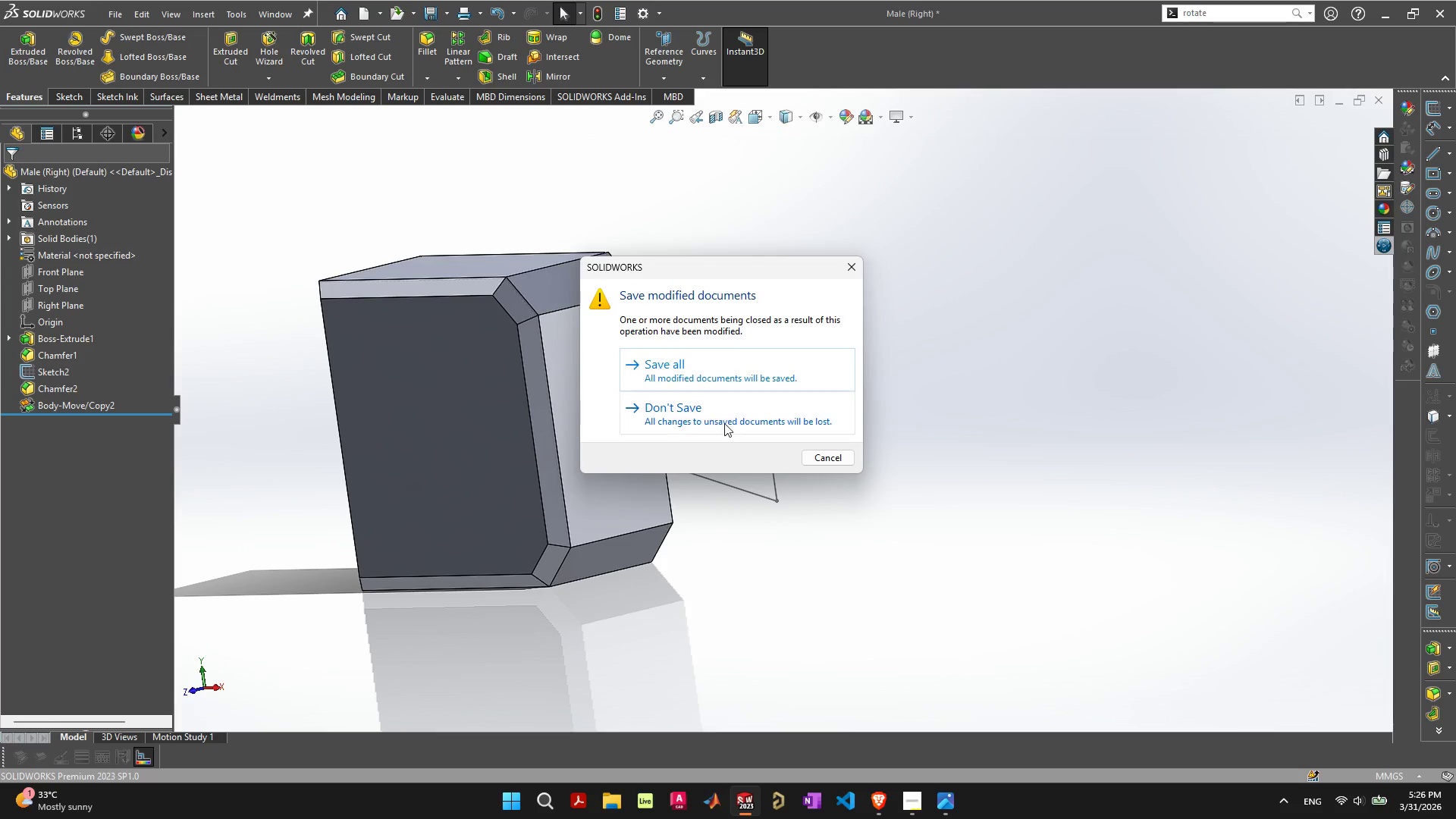 
double_click([727, 420])
 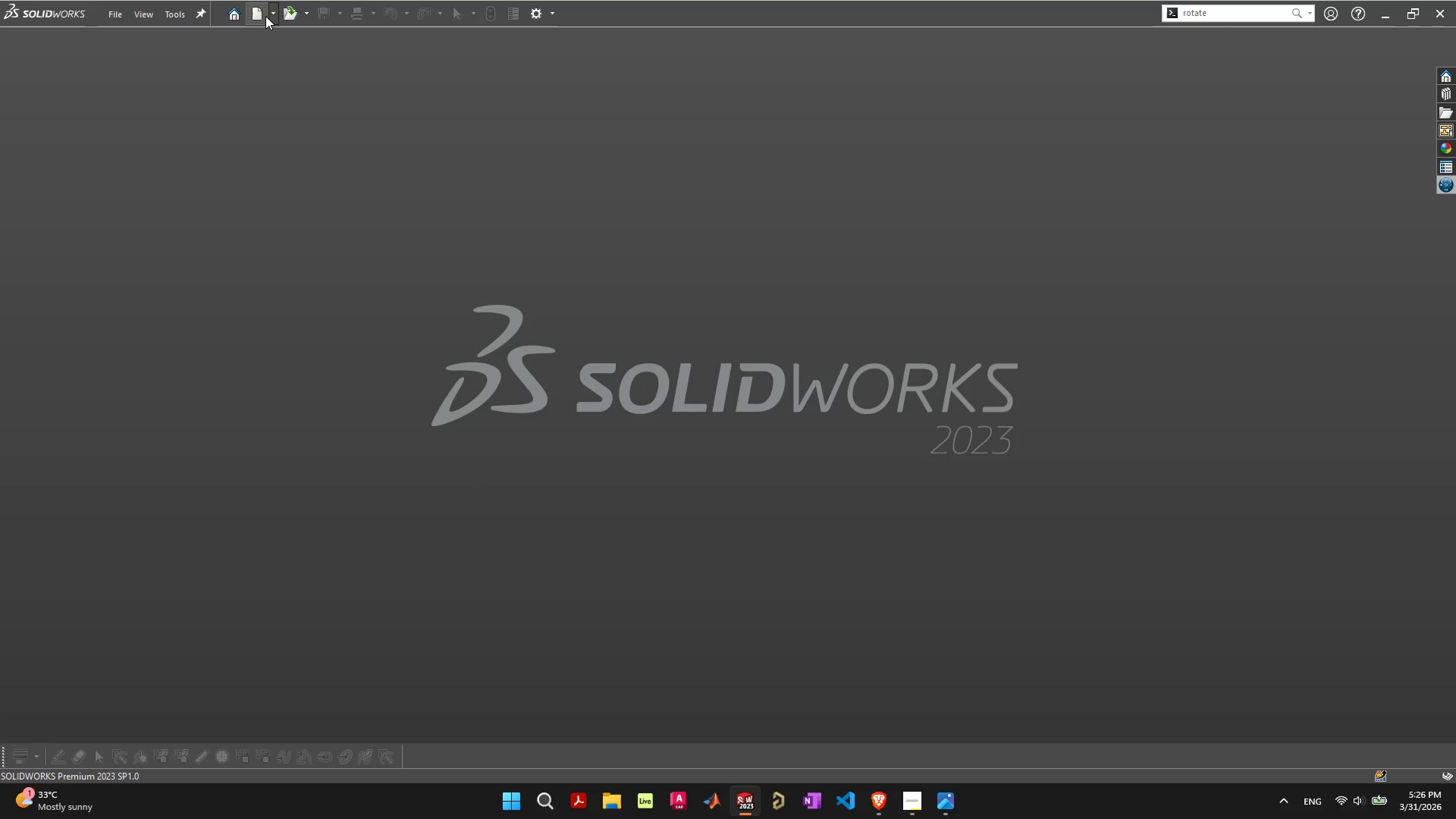 
left_click([292, 17])
 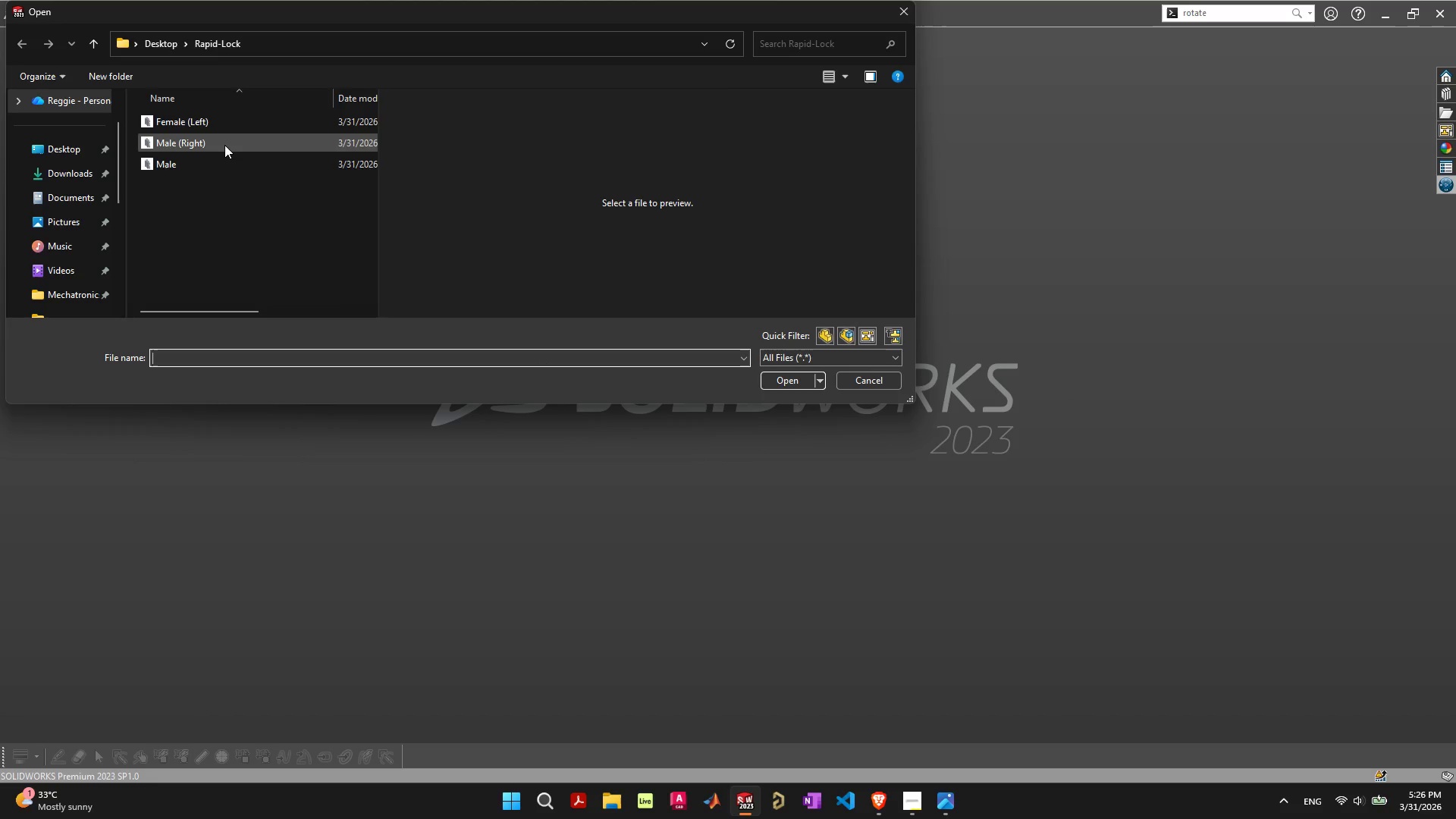 
left_click([224, 121])
 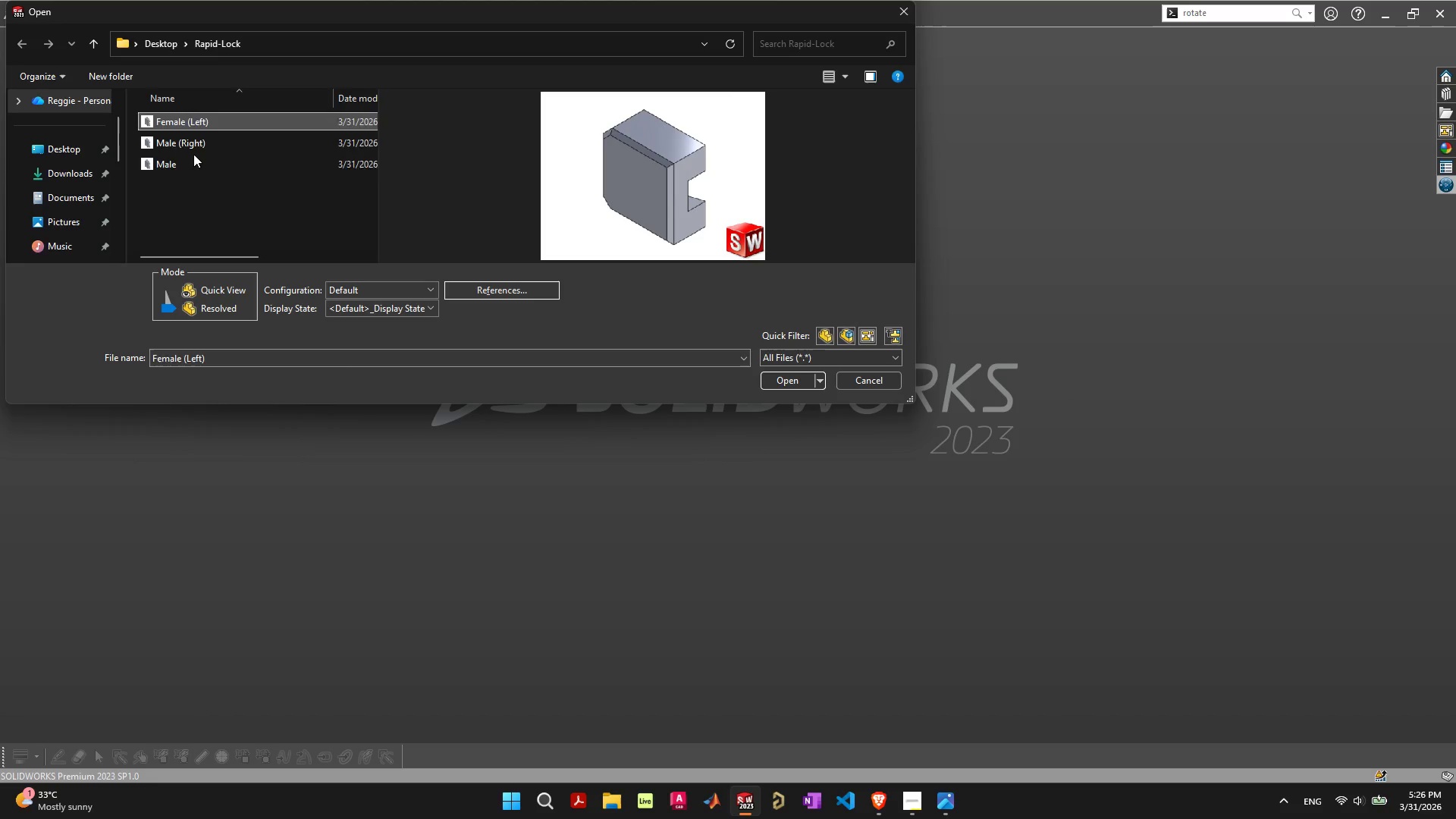 
left_click([193, 155])
 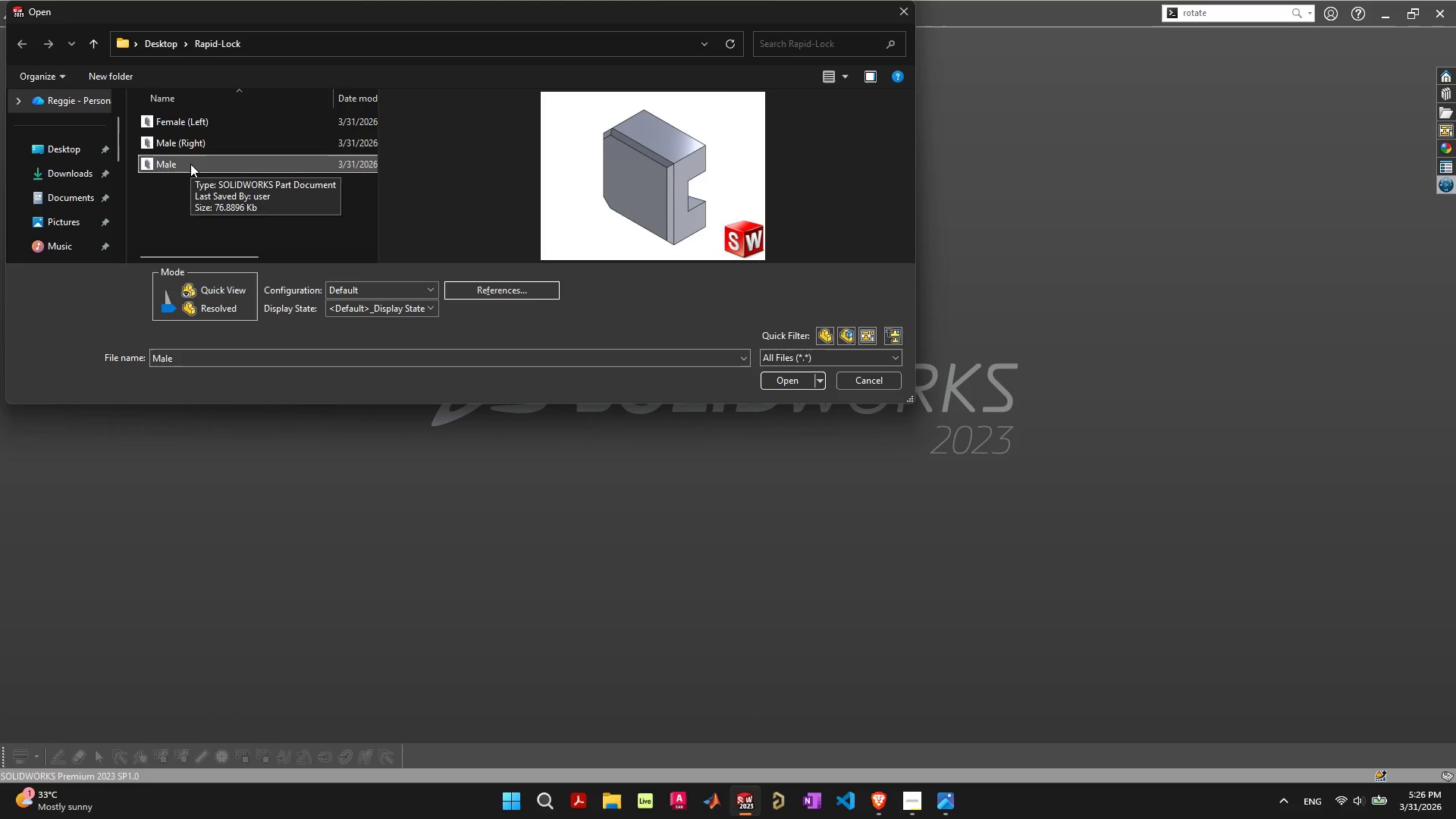 
key(Delete)
 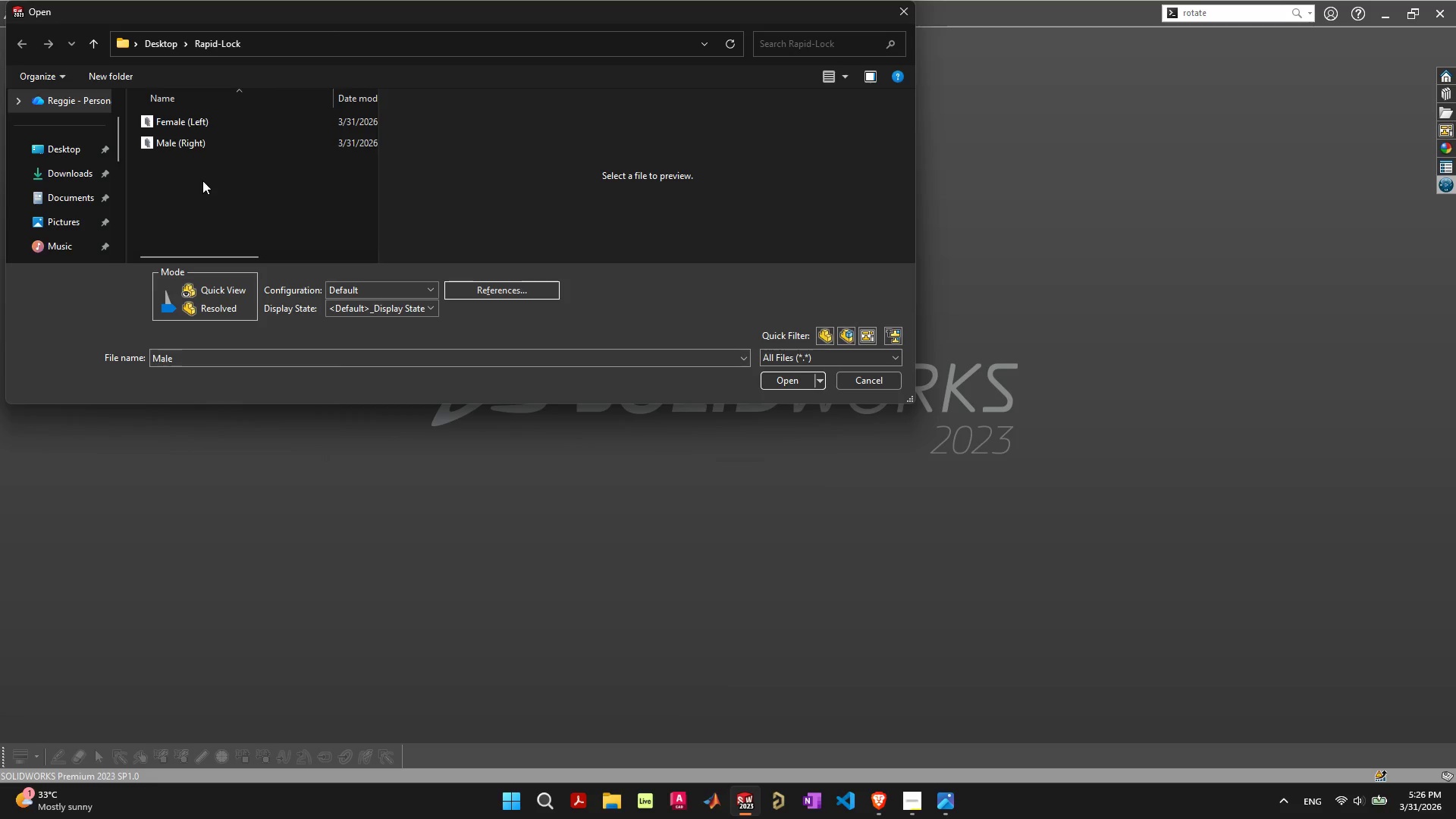 
double_click([197, 143])
 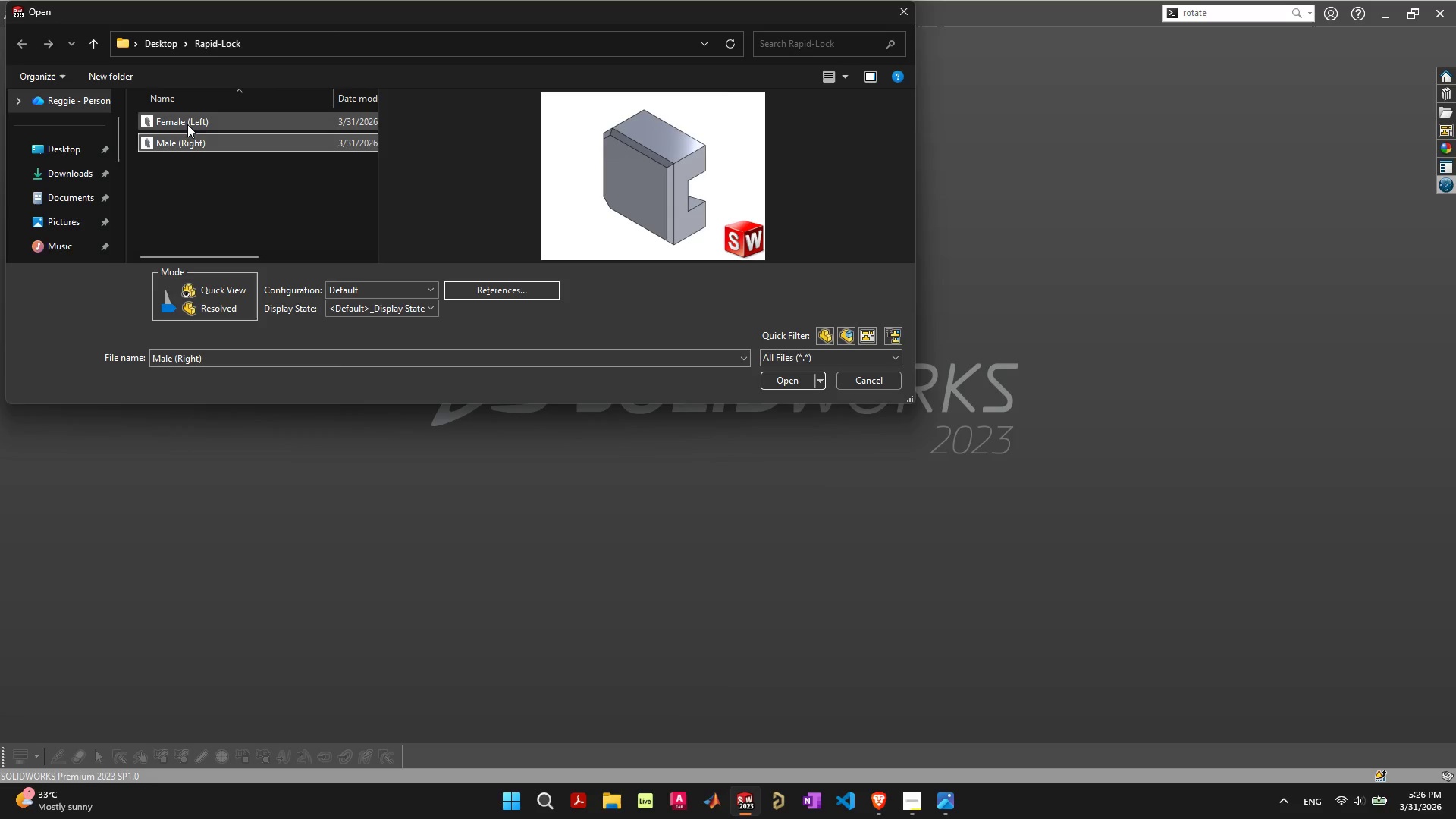 
left_click([187, 124])
 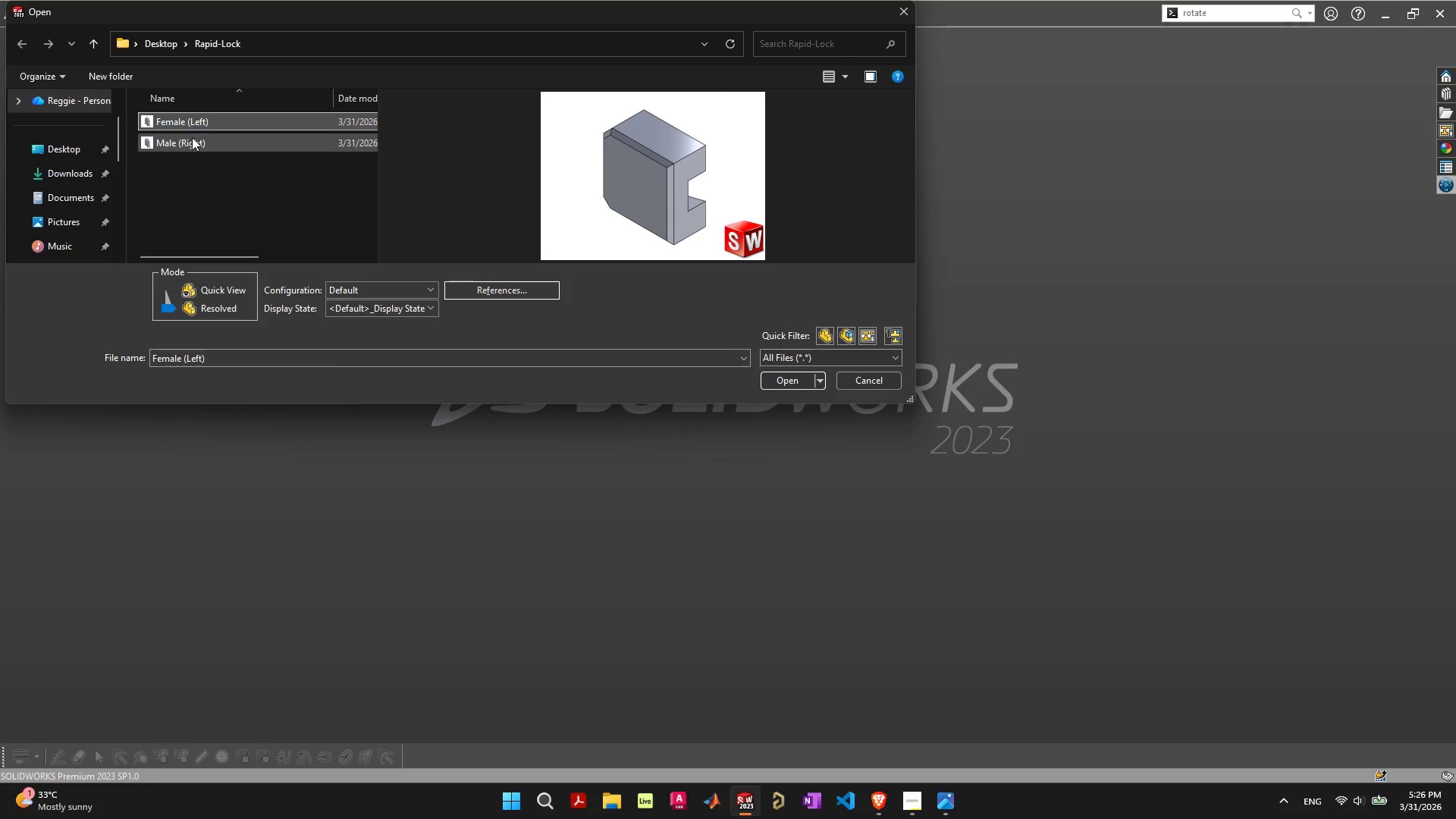 
left_click([192, 137])
 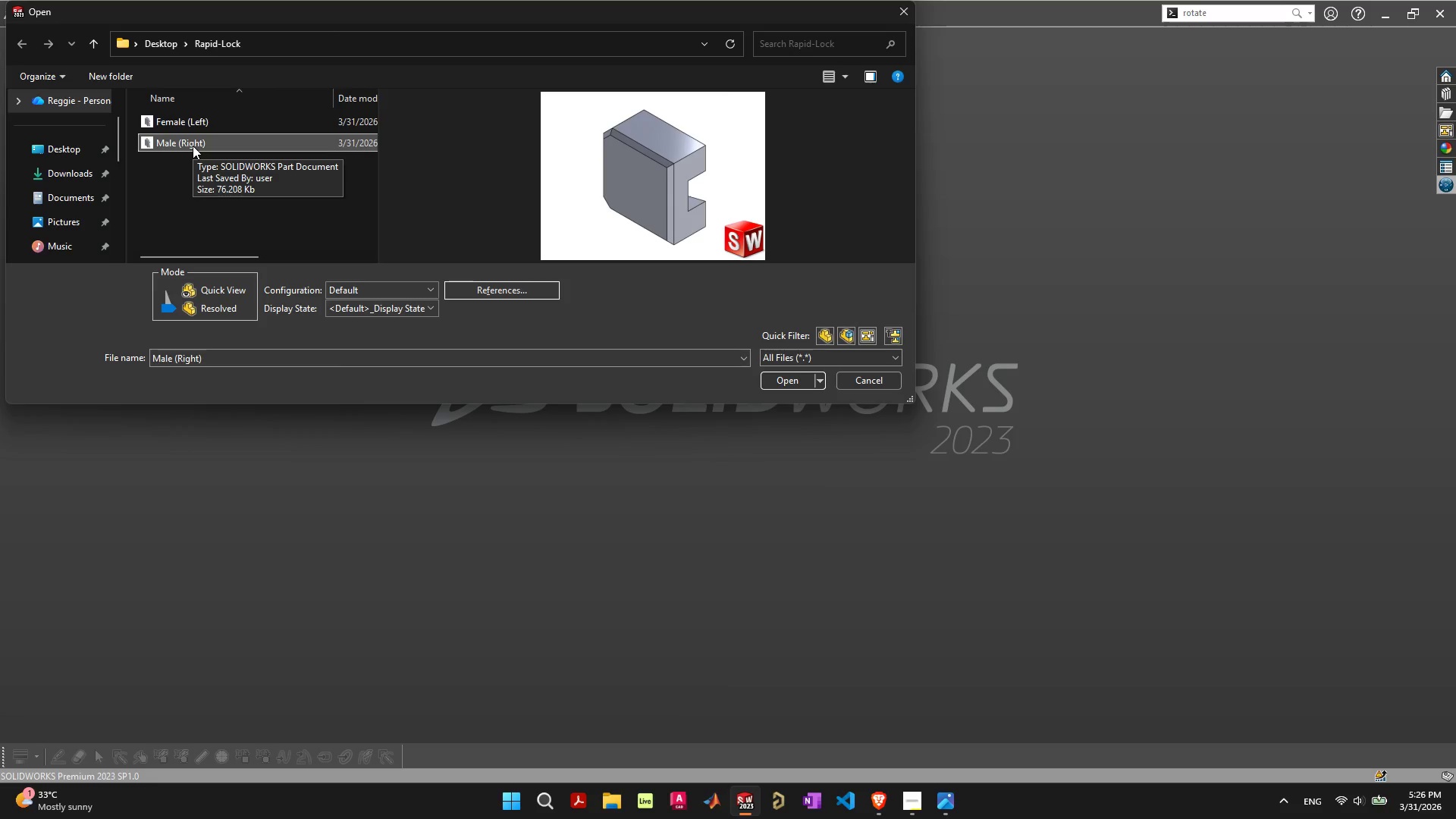 
key(Delete)
 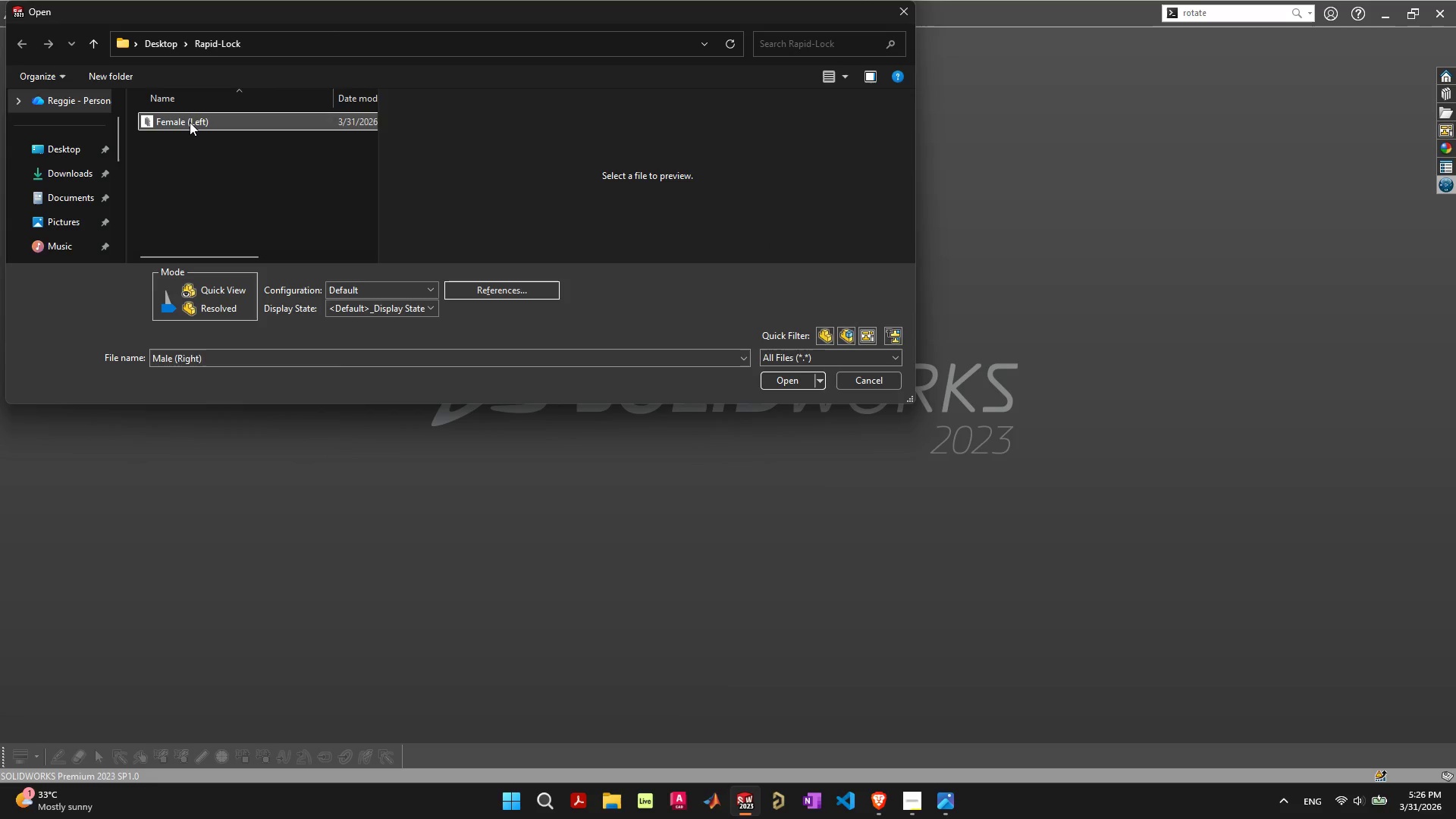 
double_click([190, 121])
 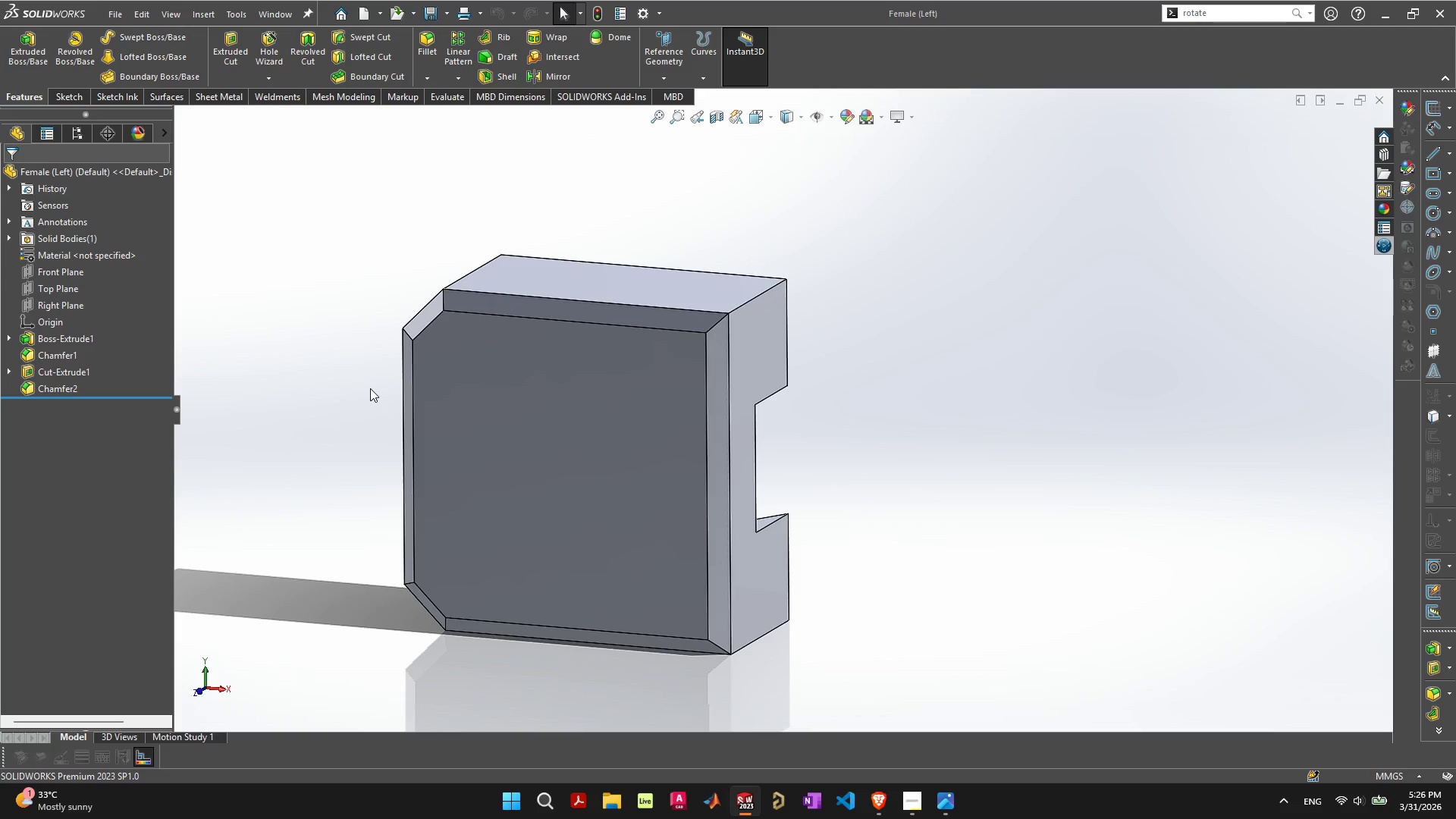 
left_click([287, 184])
 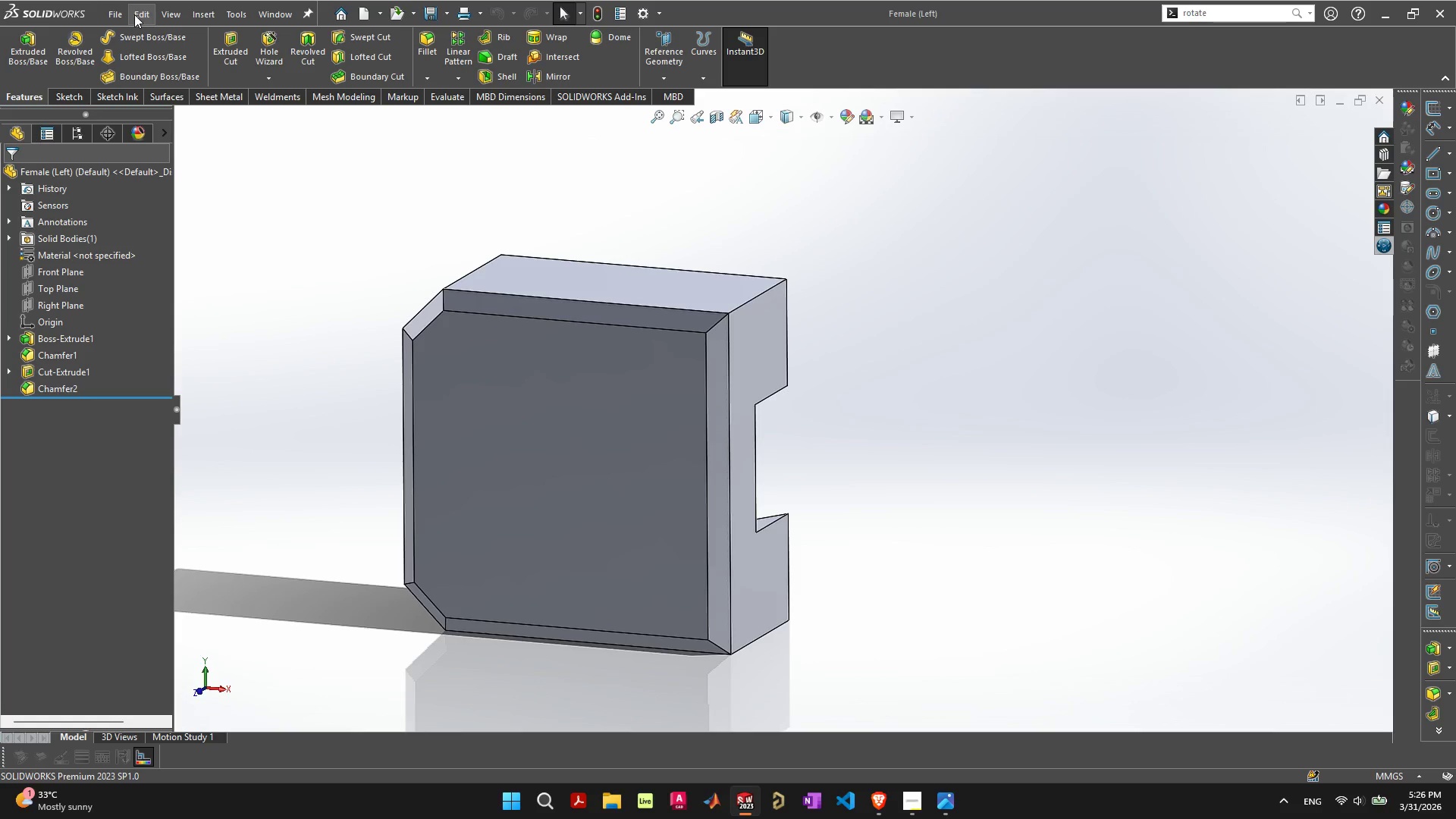 
left_click([118, 13])
 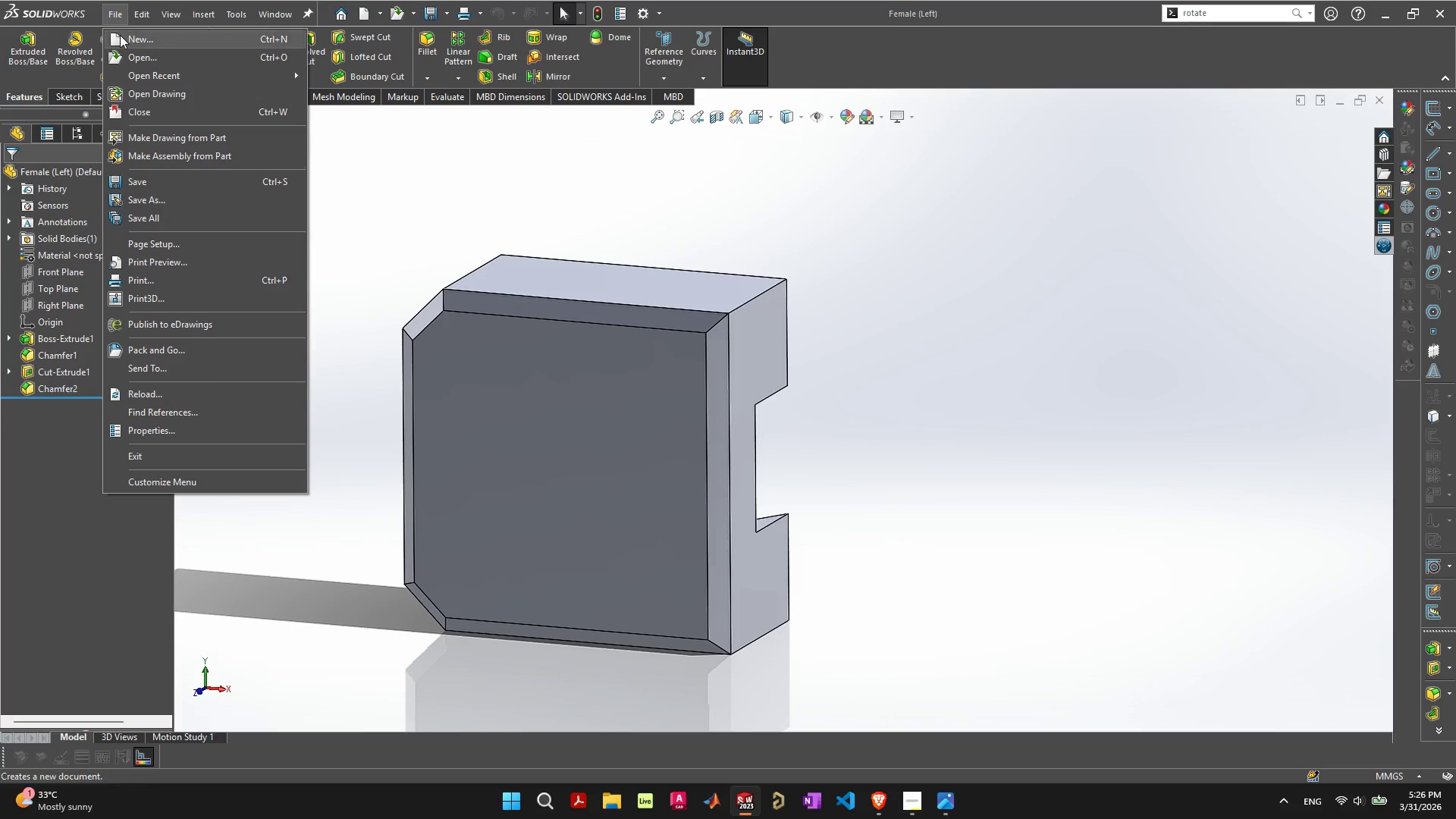 
left_click([120, 35])
 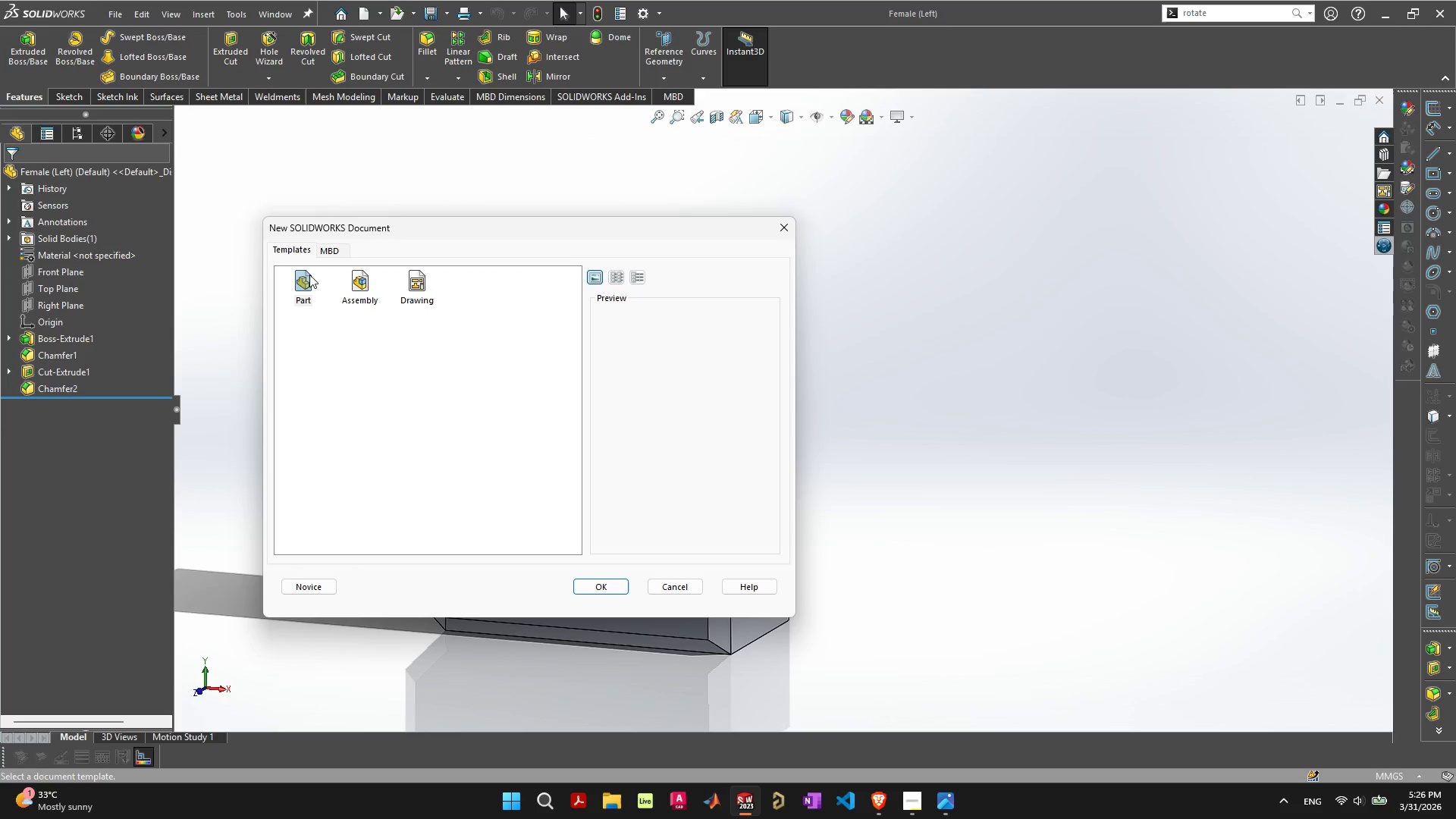 
double_click([308, 273])
 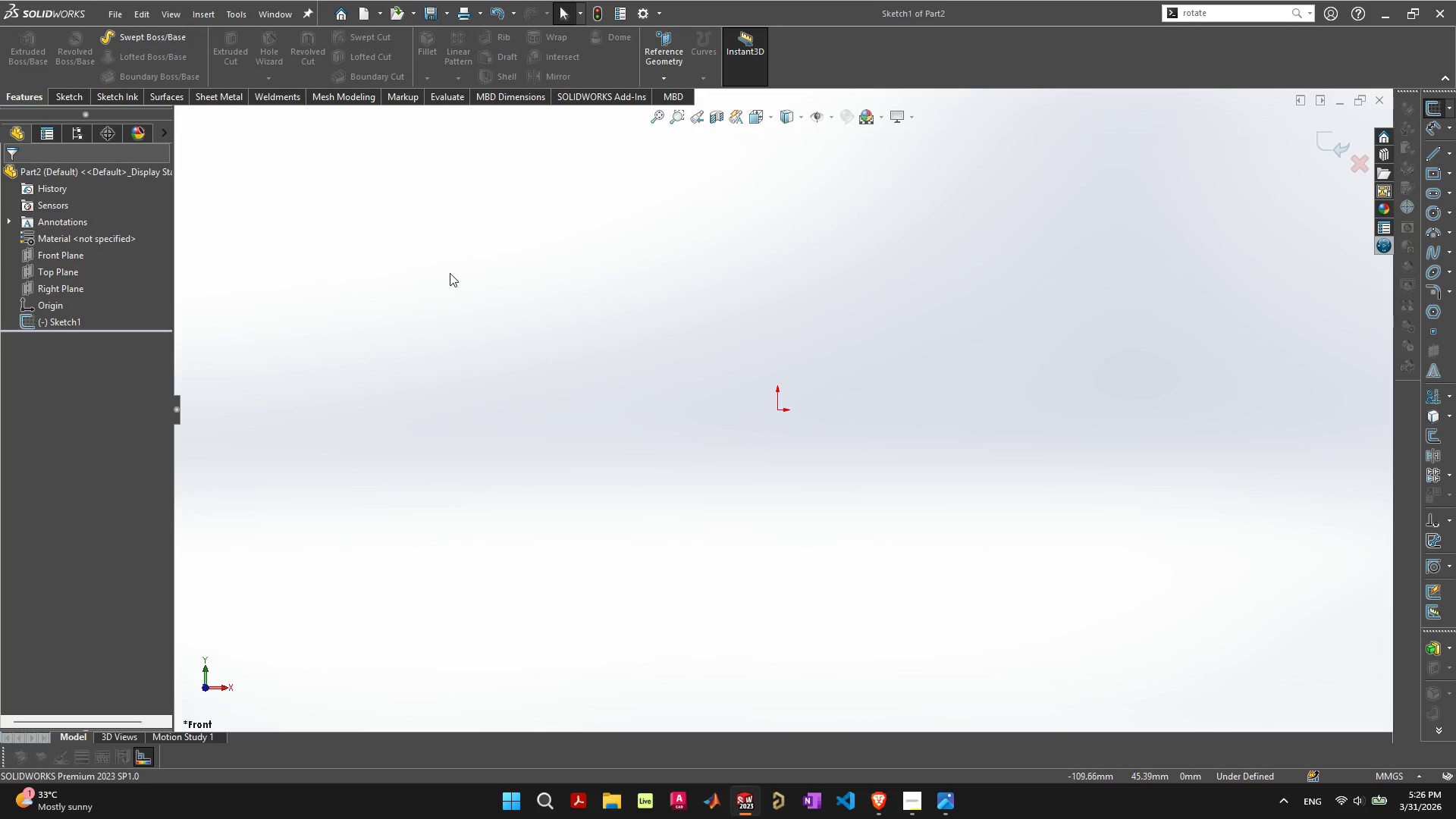 
wait(8.08)
 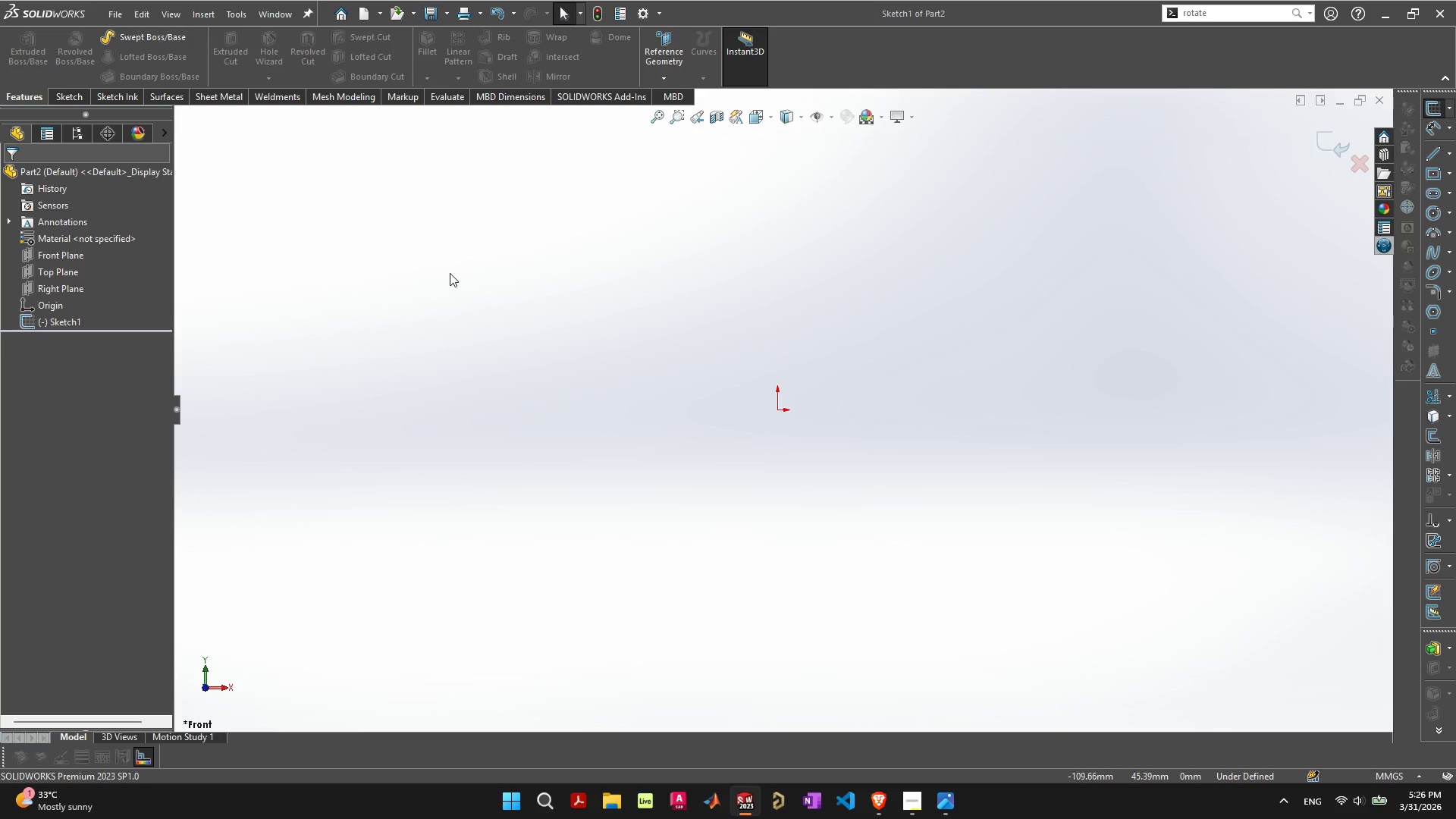 
left_click_drag(start_coordinate=[777, 322], to_coordinate=[998, 497])
 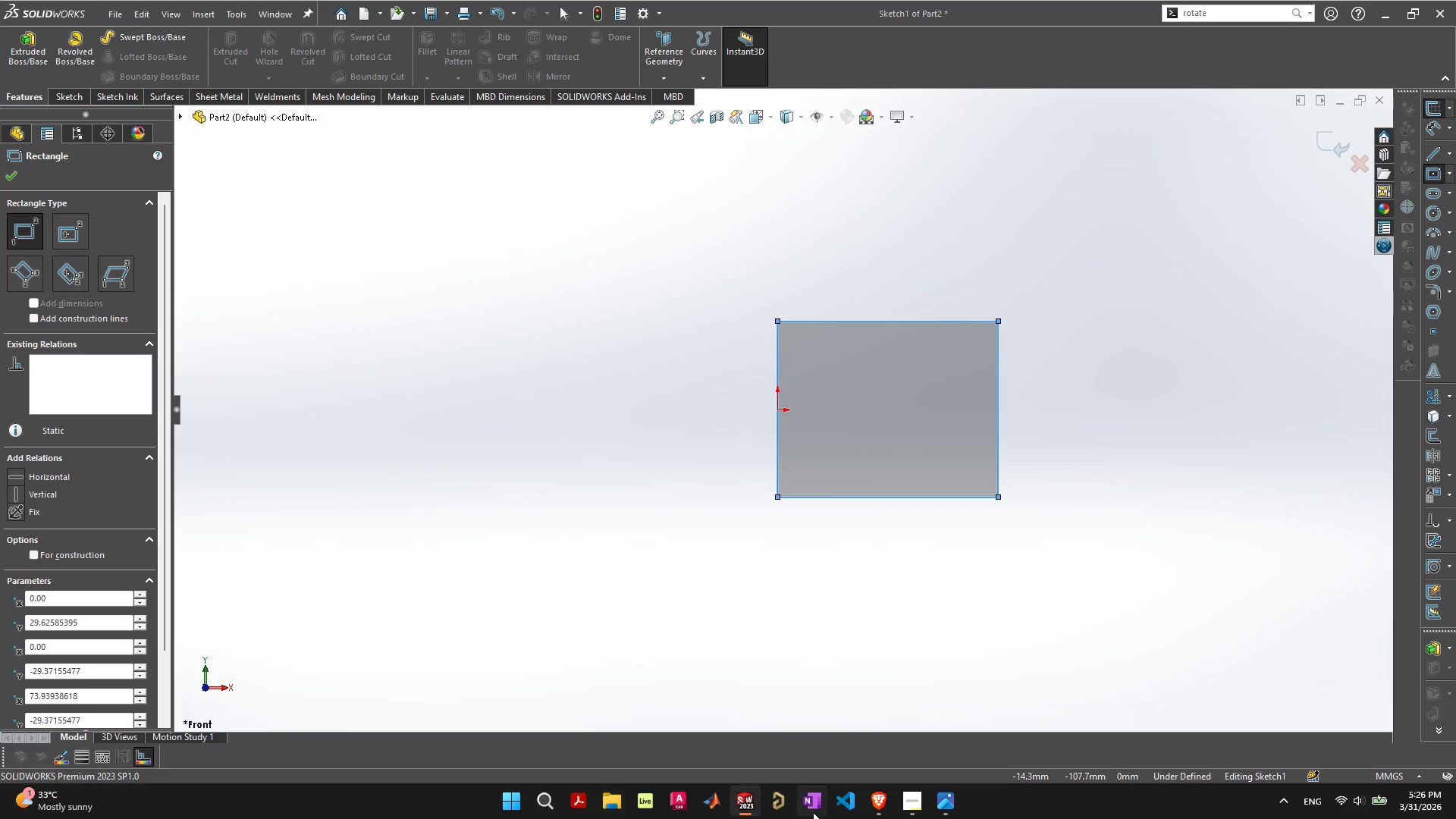 
left_click([881, 801])
 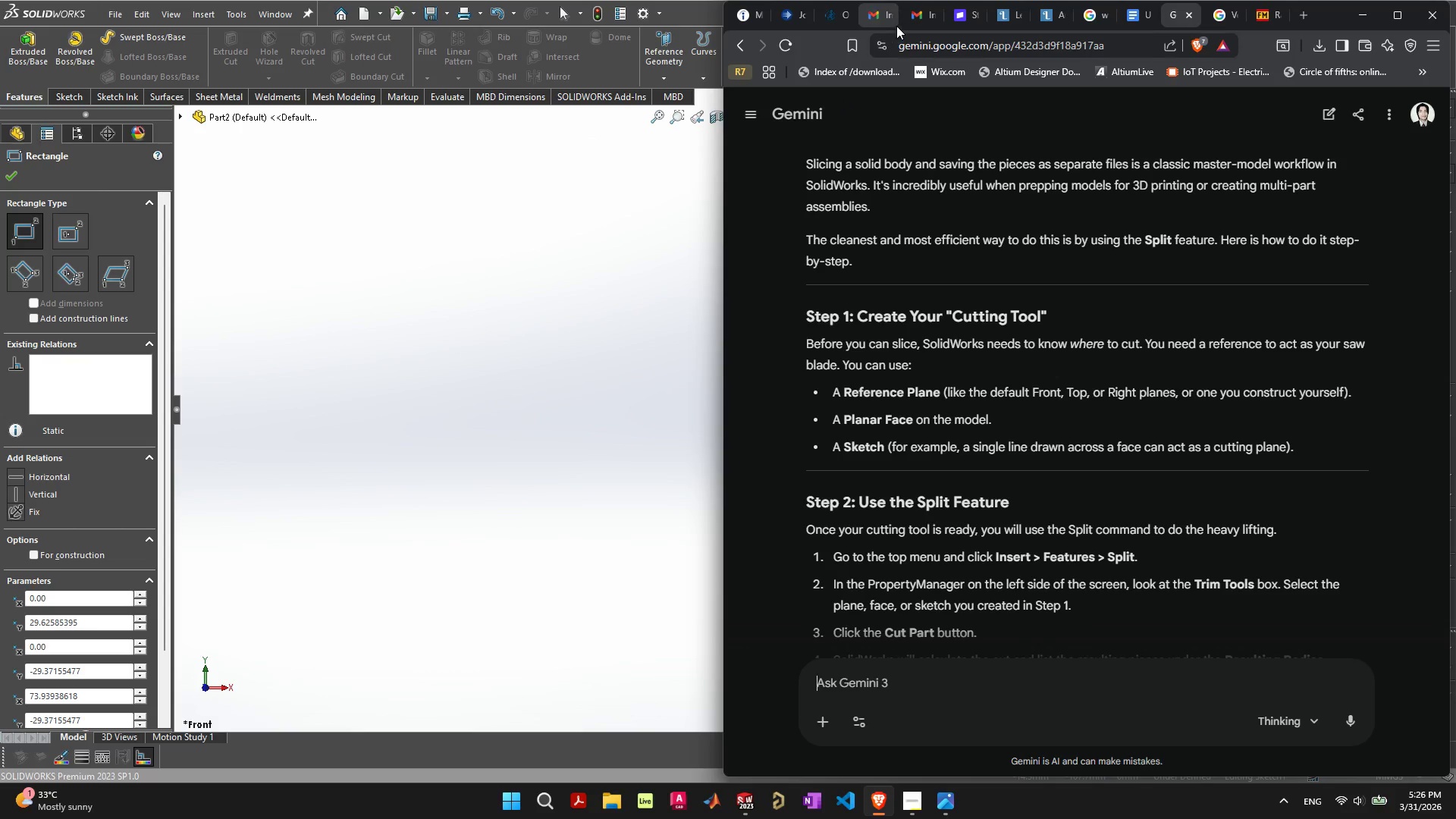 
left_click([910, 17])
 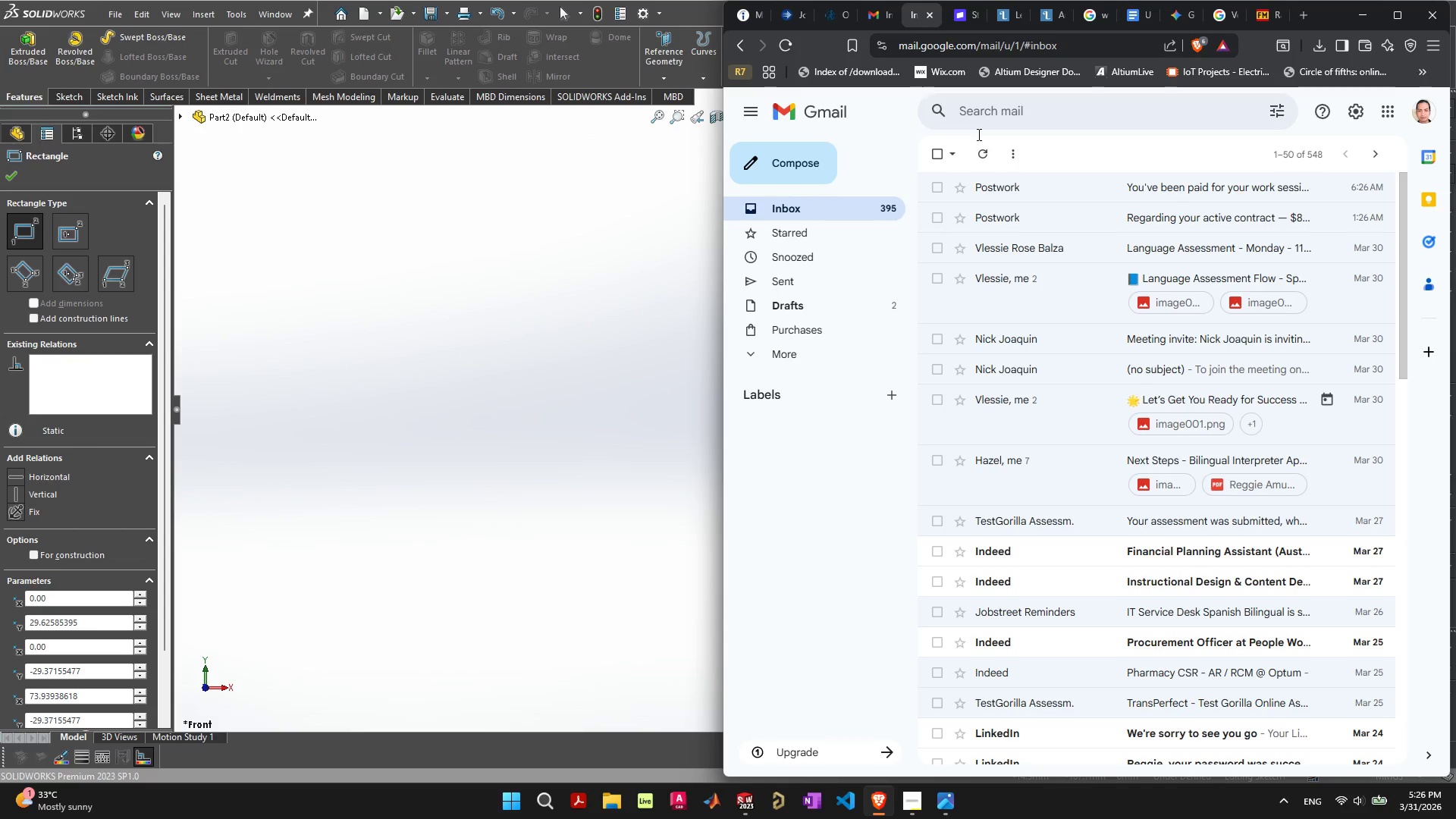 
scroll: coordinate [1076, 386], scroll_direction: up, amount: 1.0
 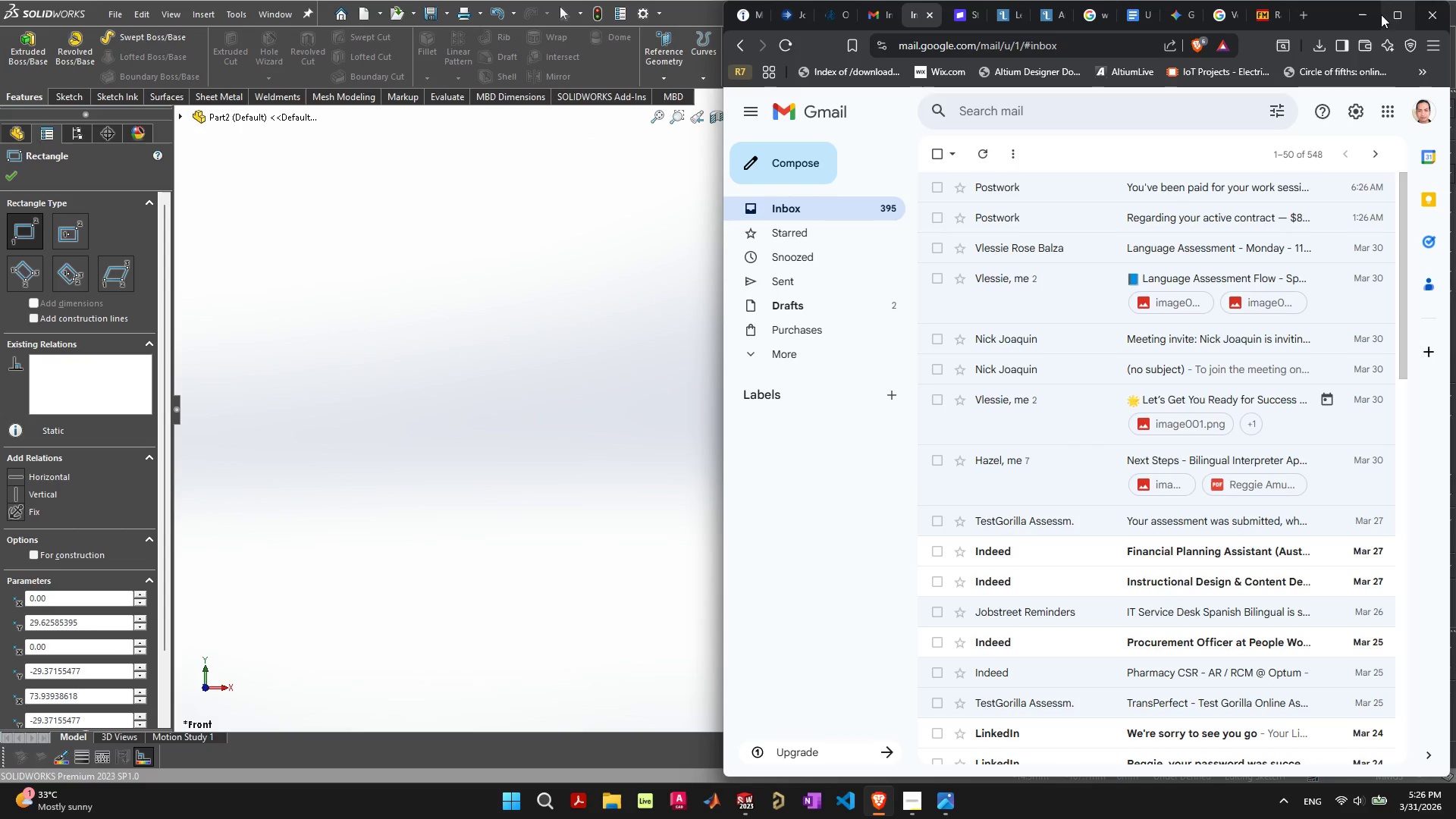 
left_click([1366, 14])
 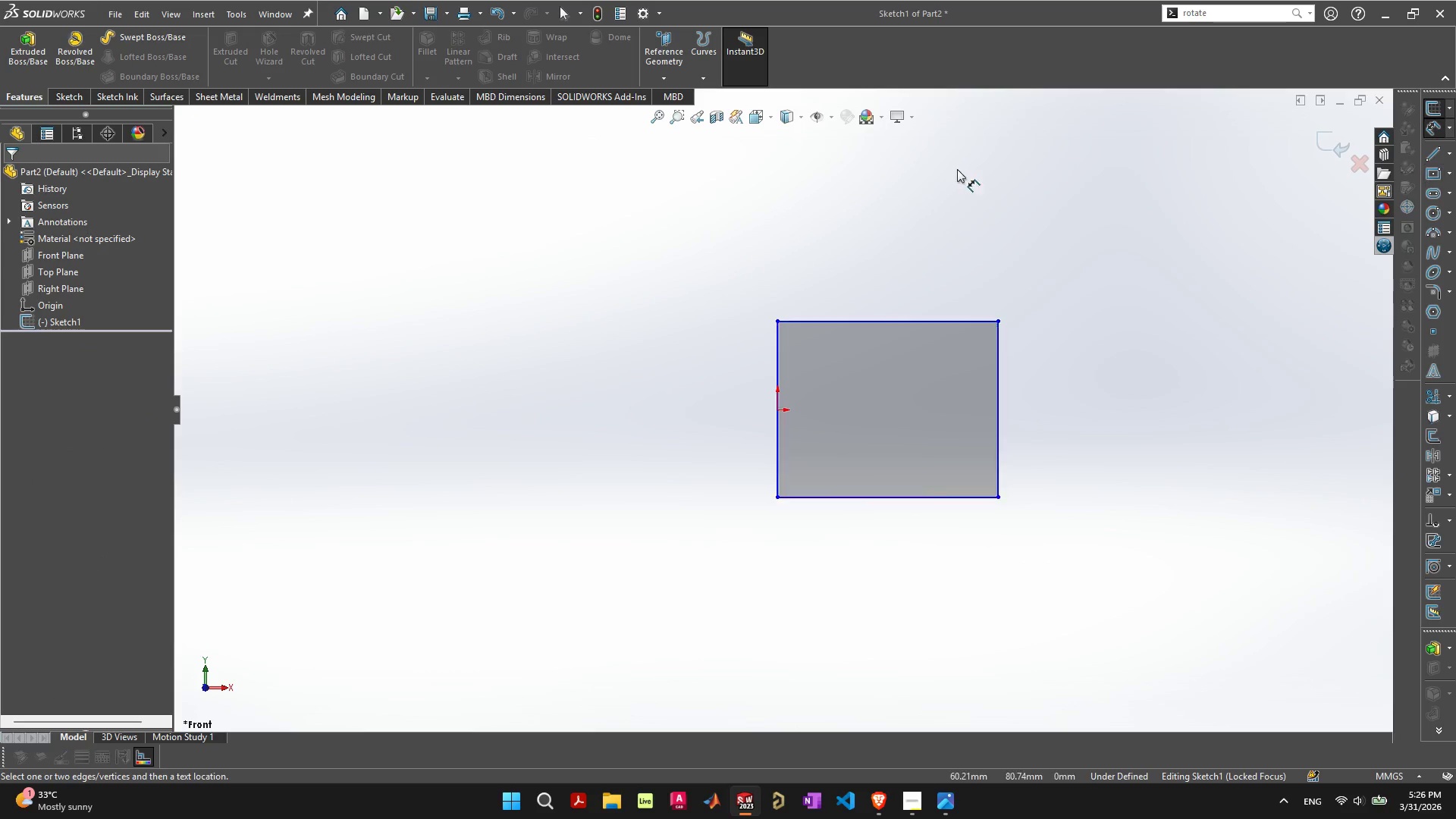 
wait(5.53)
 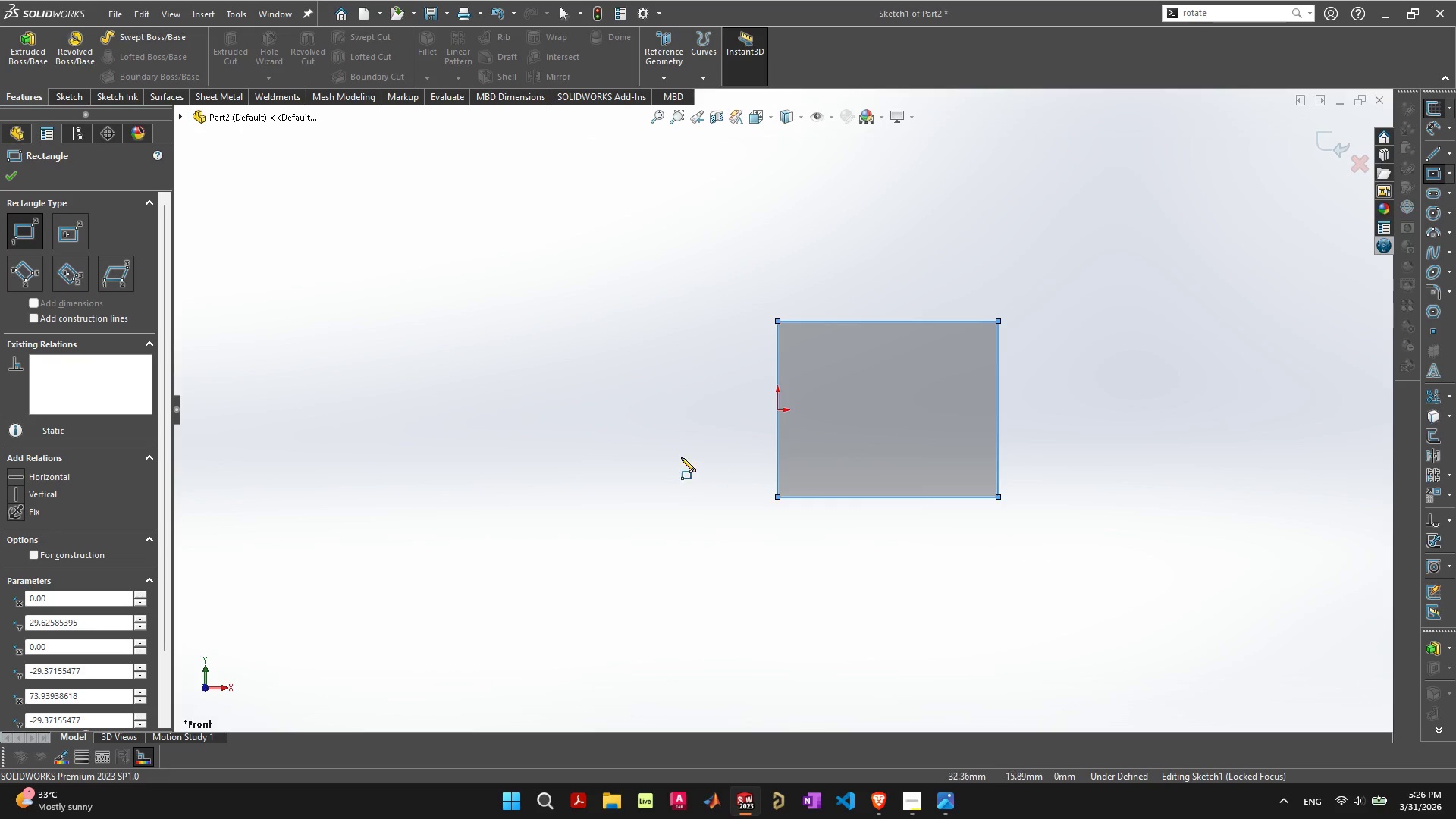 
double_click([922, 275])
 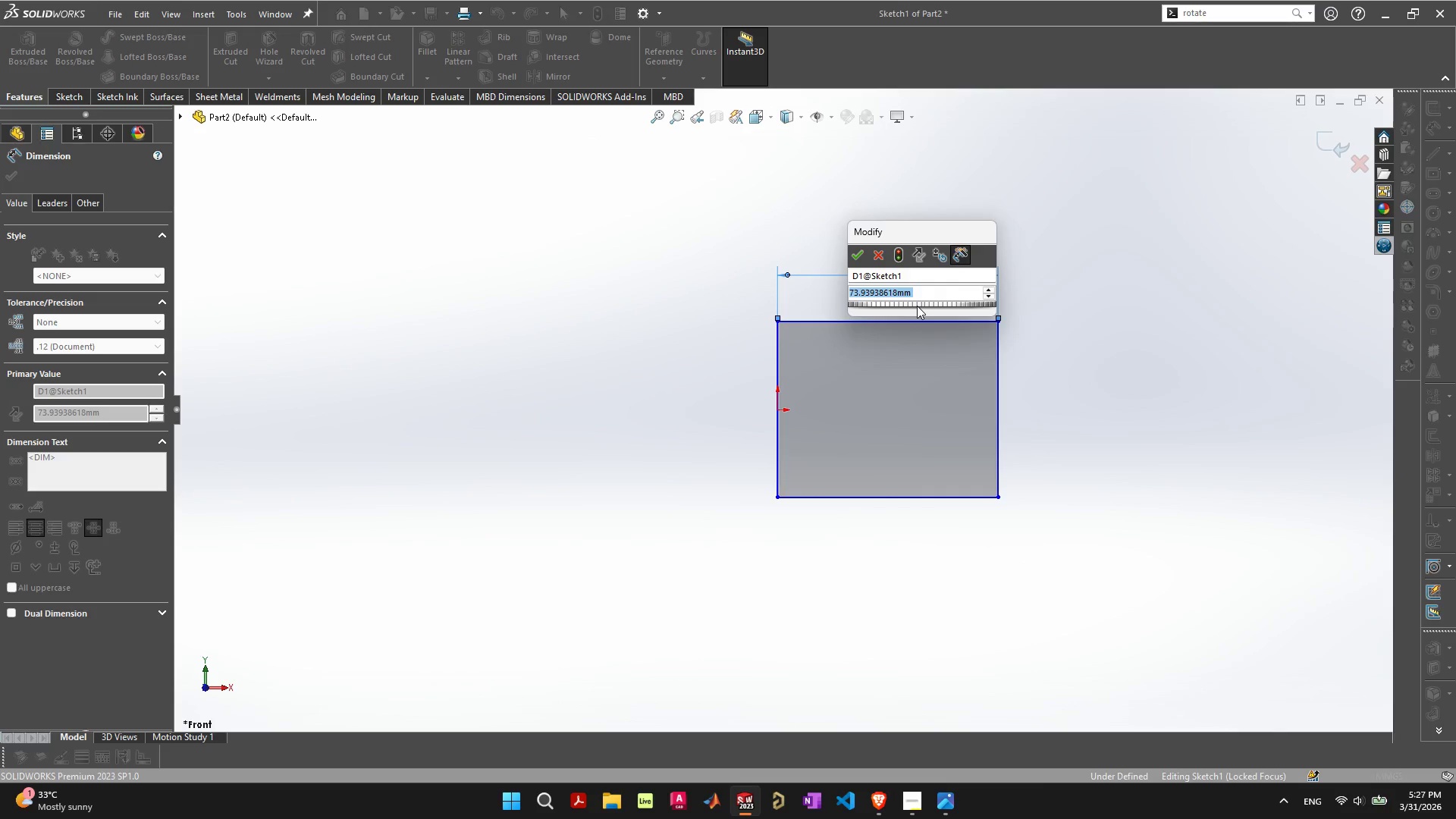 
type(40)
 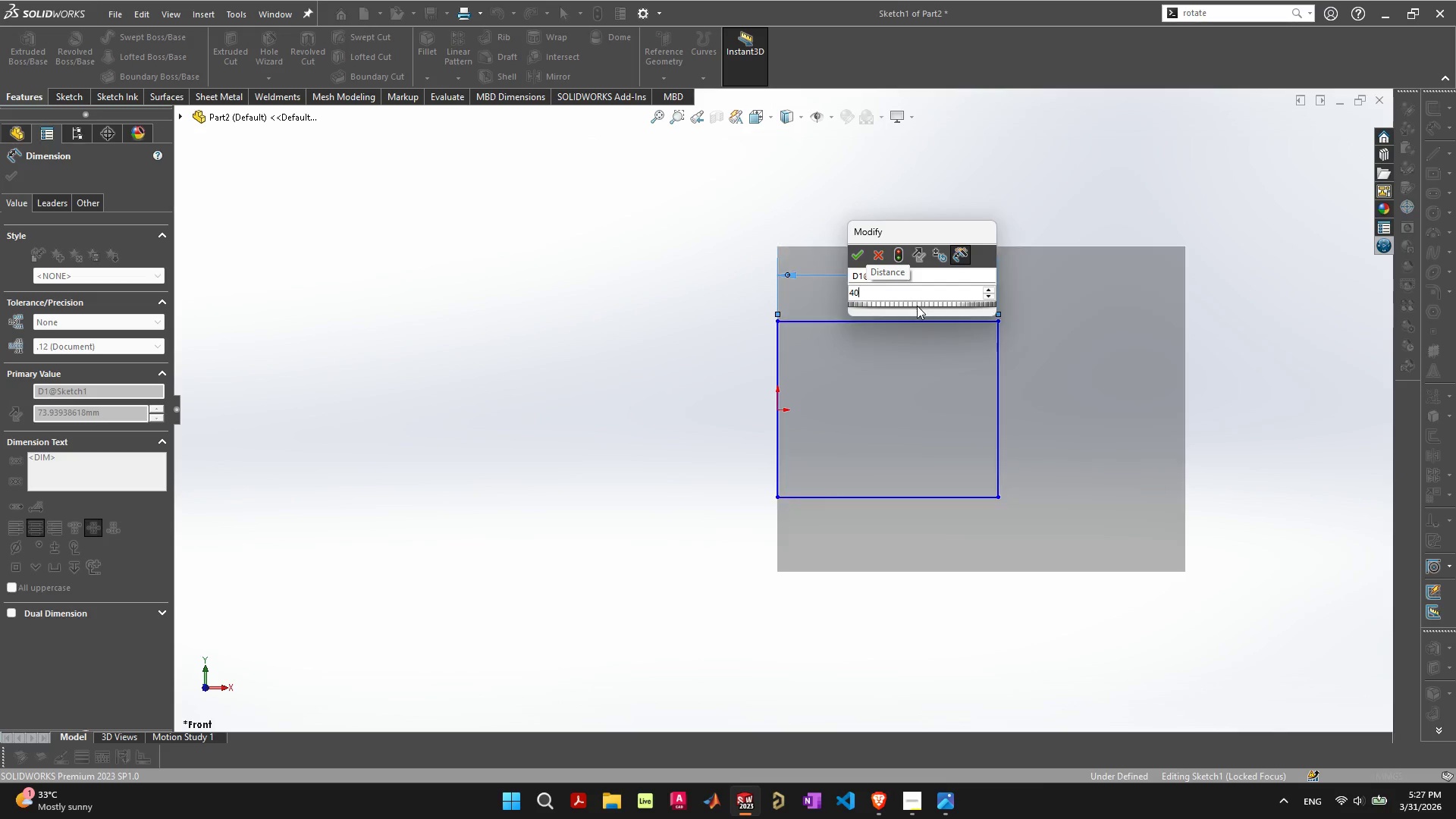 
key(Enter)
 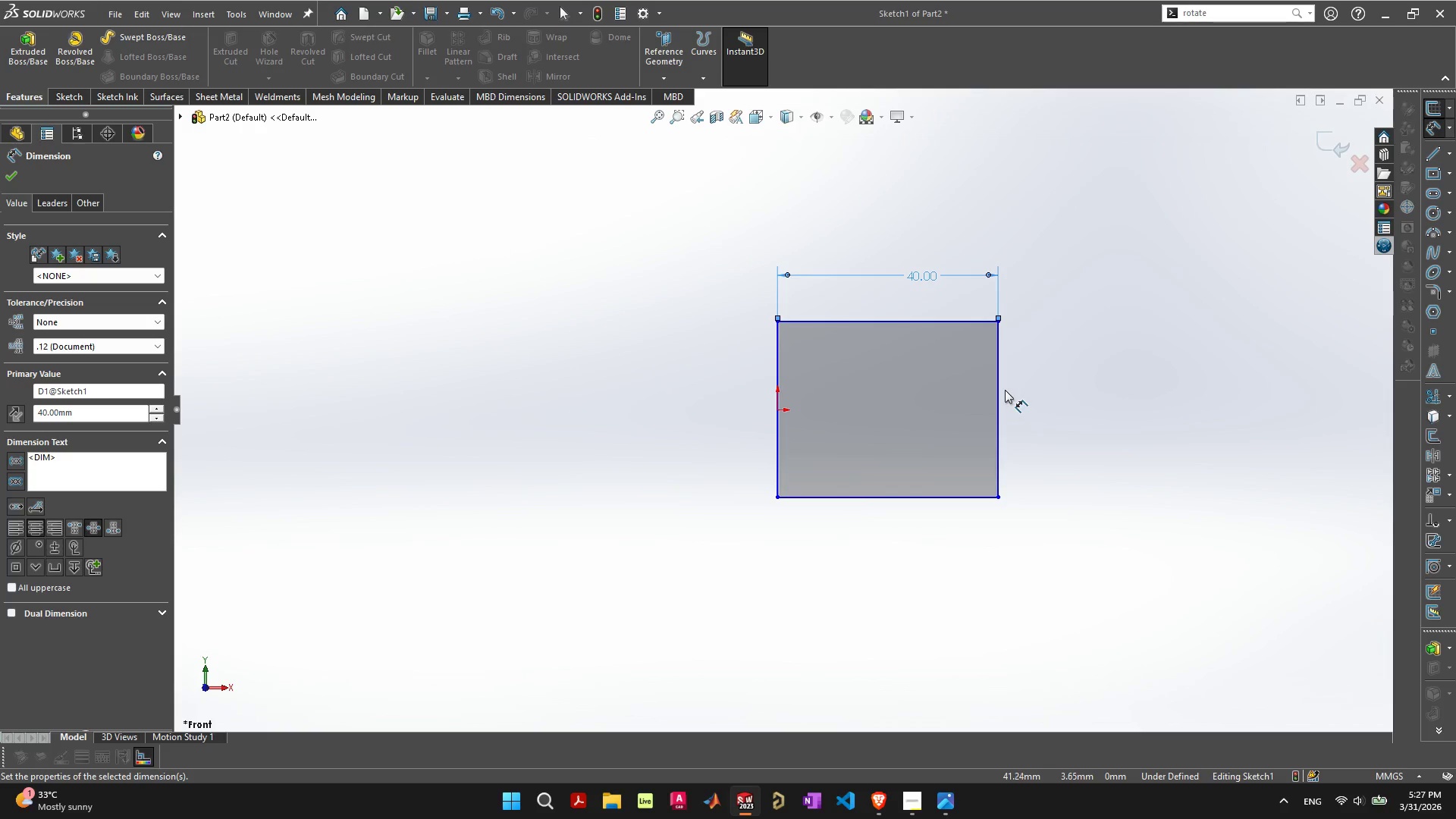 
left_click([999, 393])
 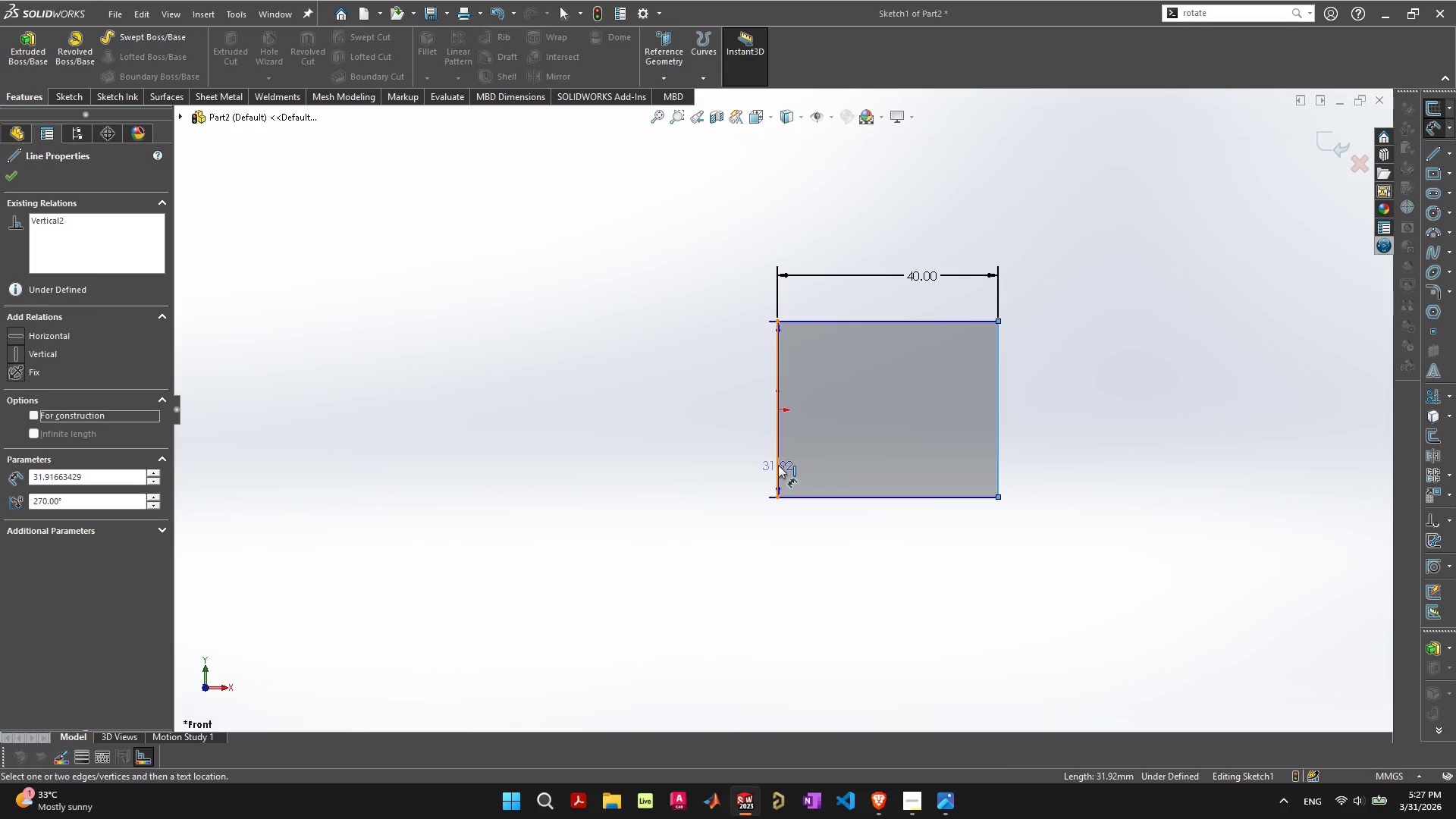 
left_click([777, 465])
 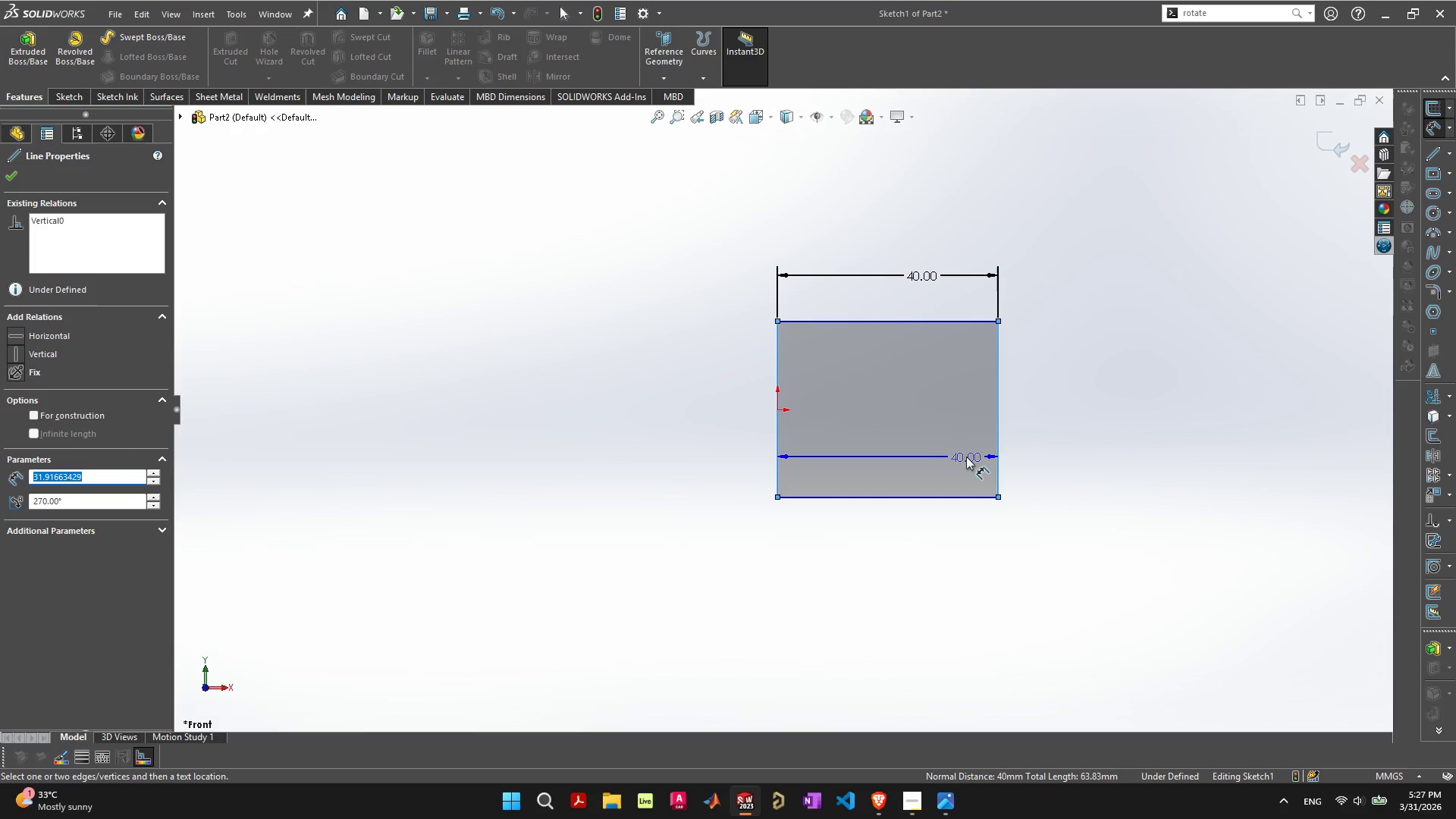 
key(Escape)
 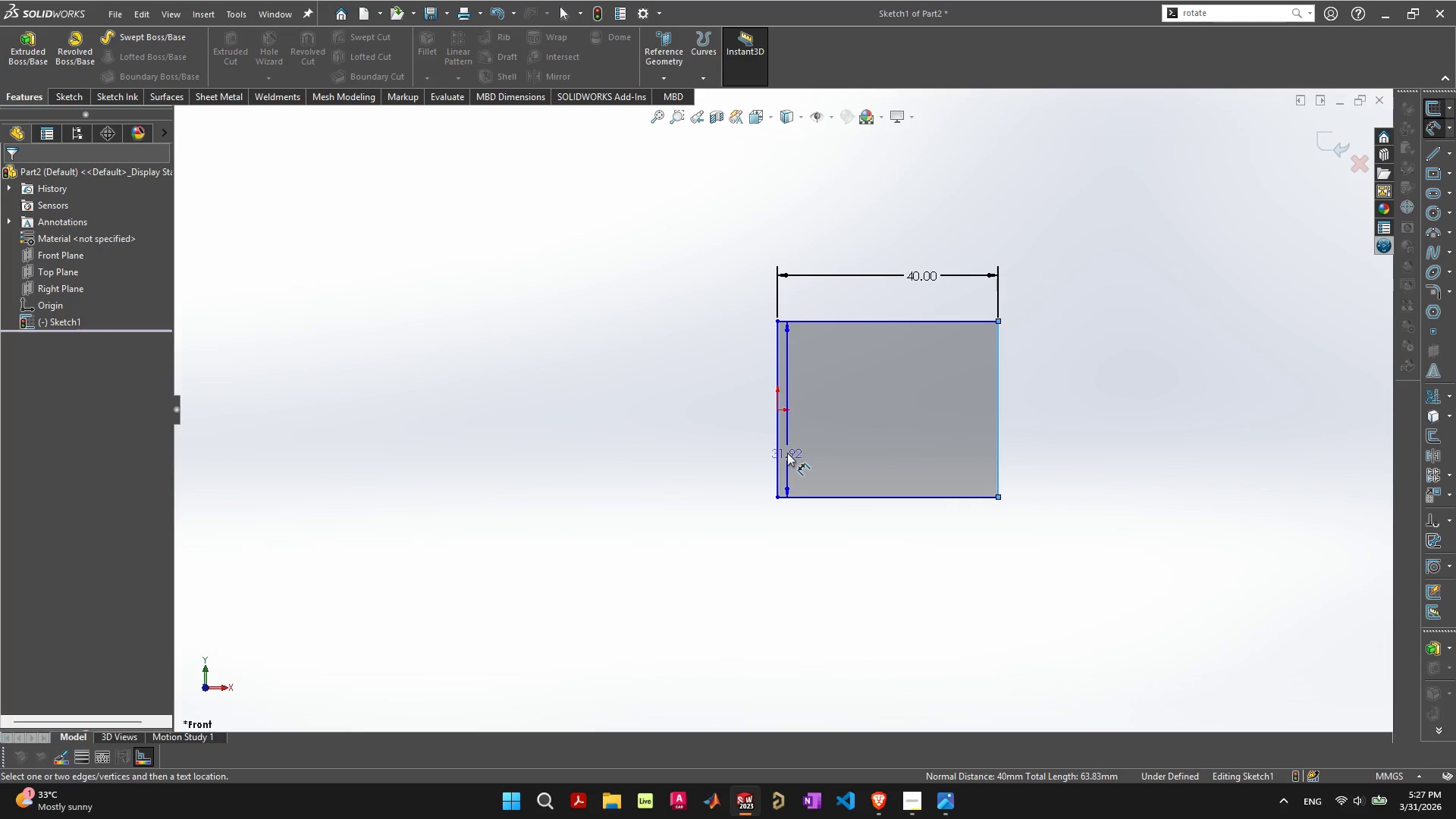 
key(Escape)
 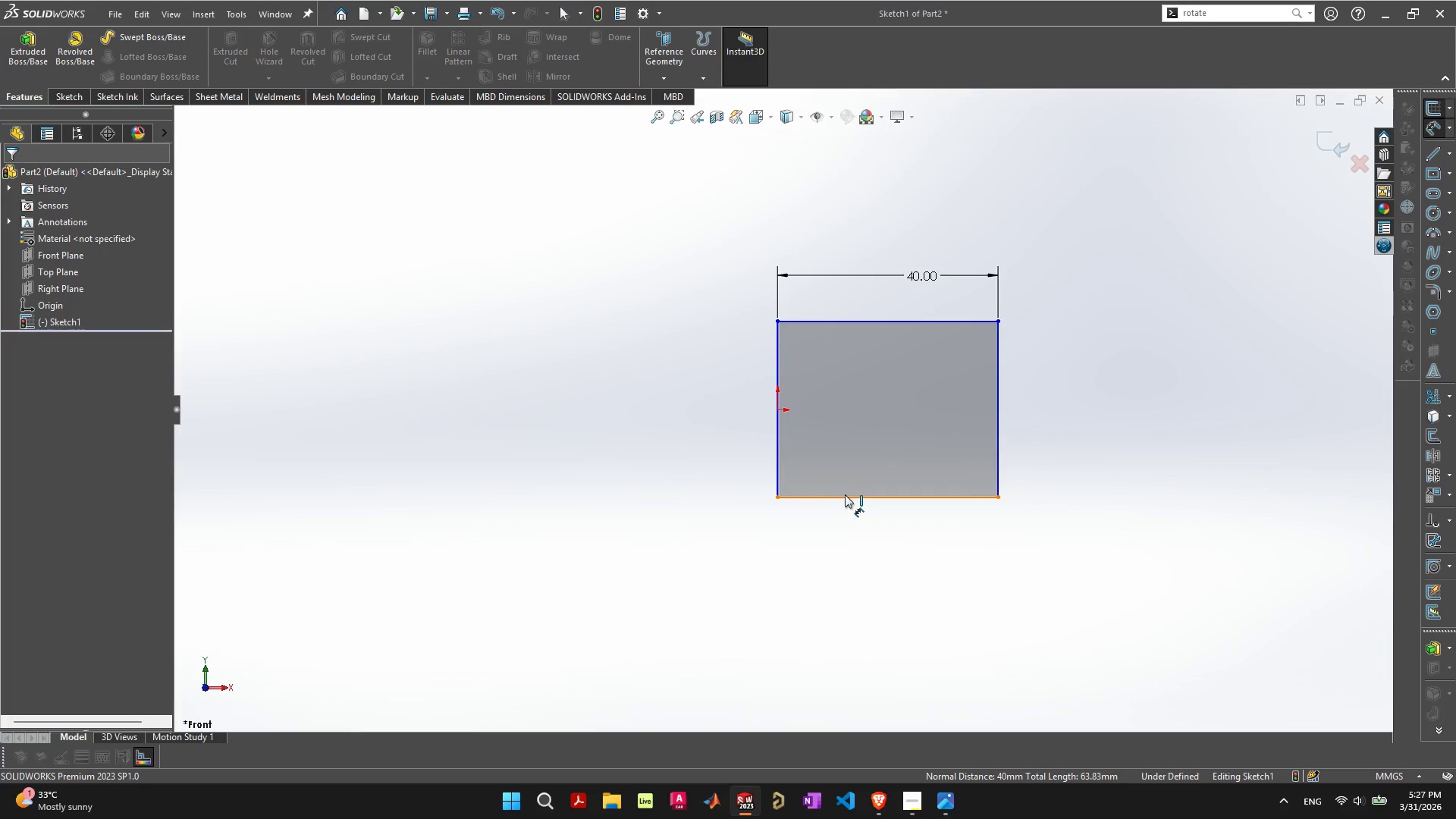 
left_click([846, 495])
 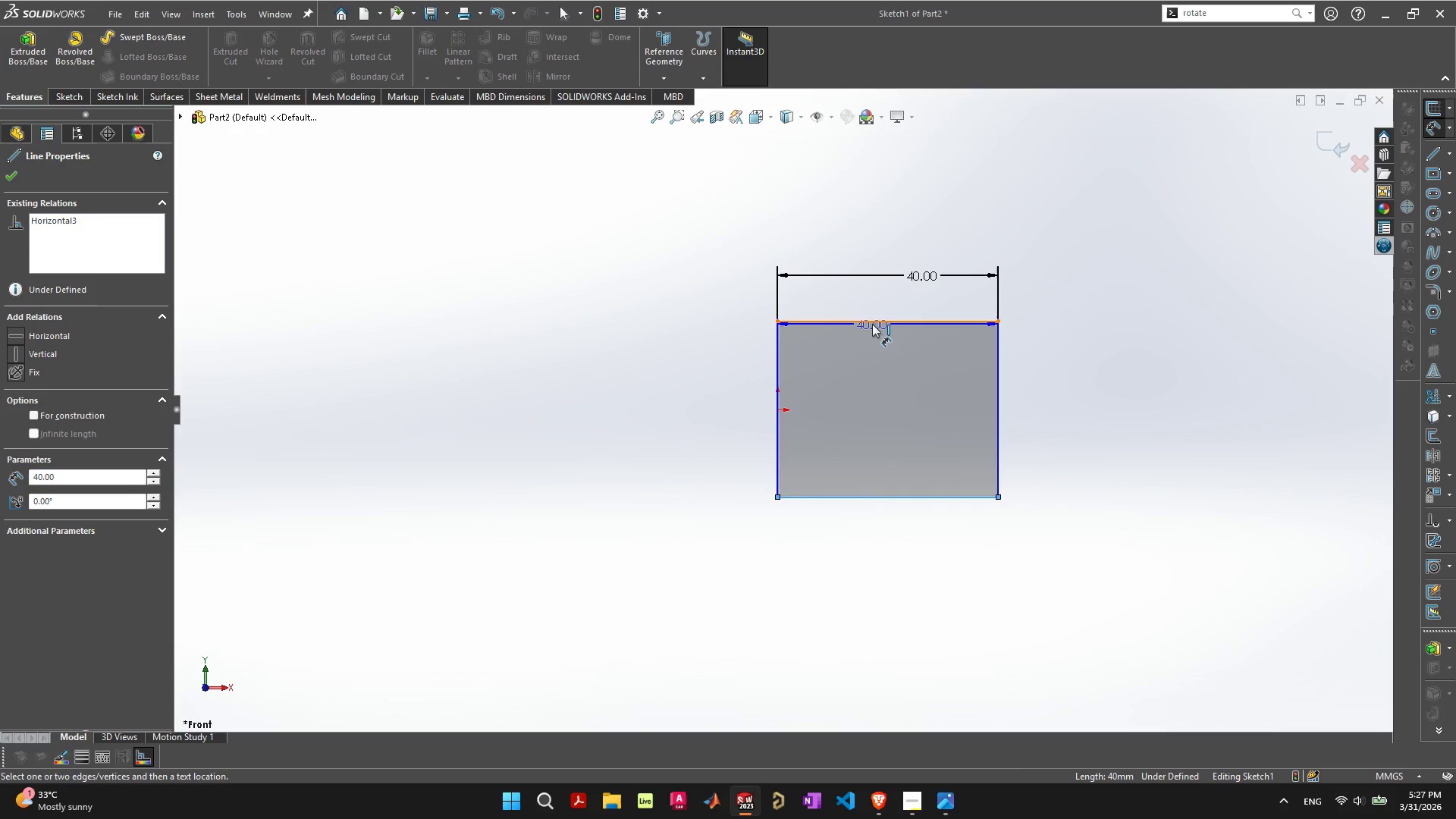 
left_click([873, 322])
 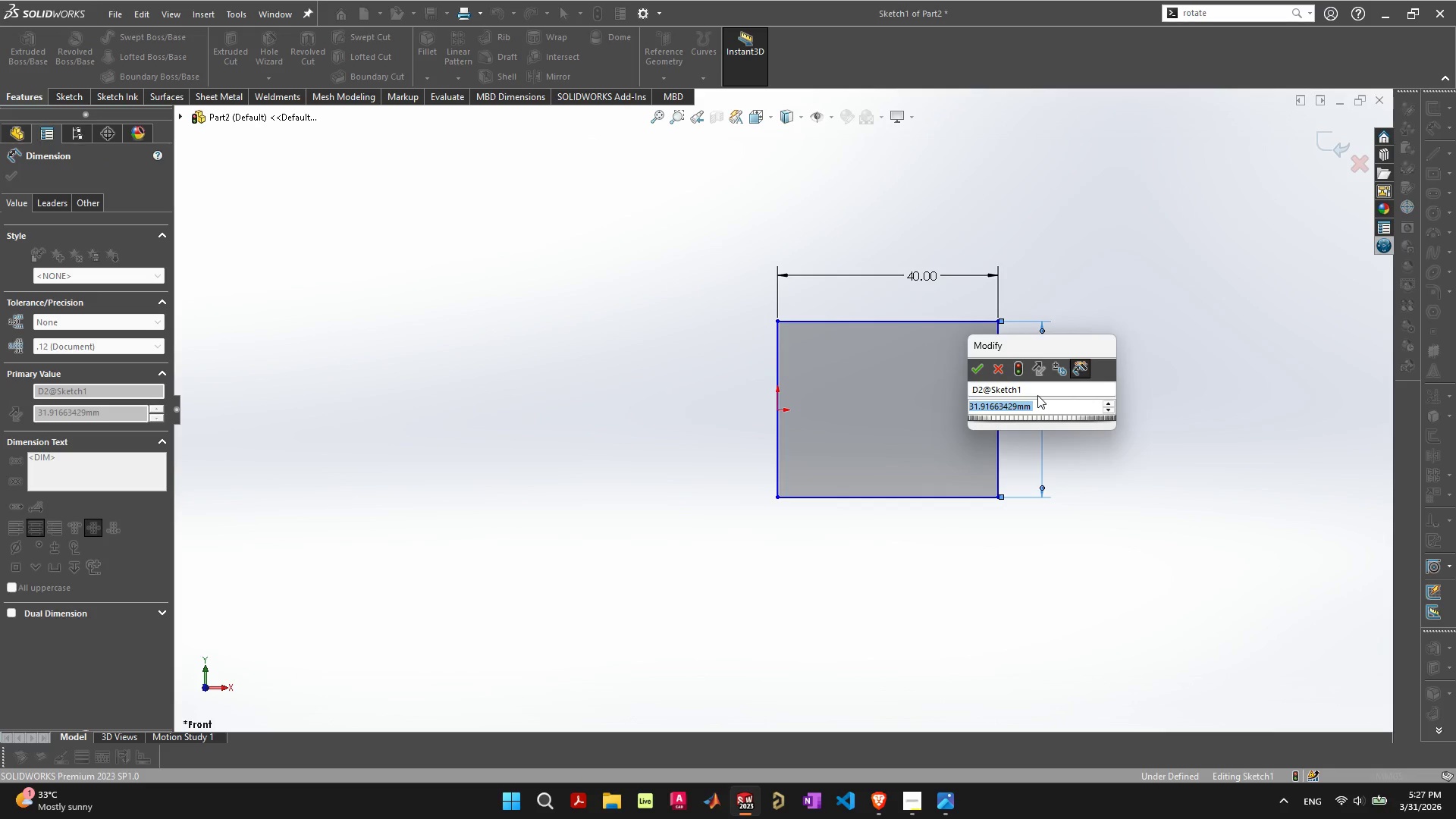 
type(40)
 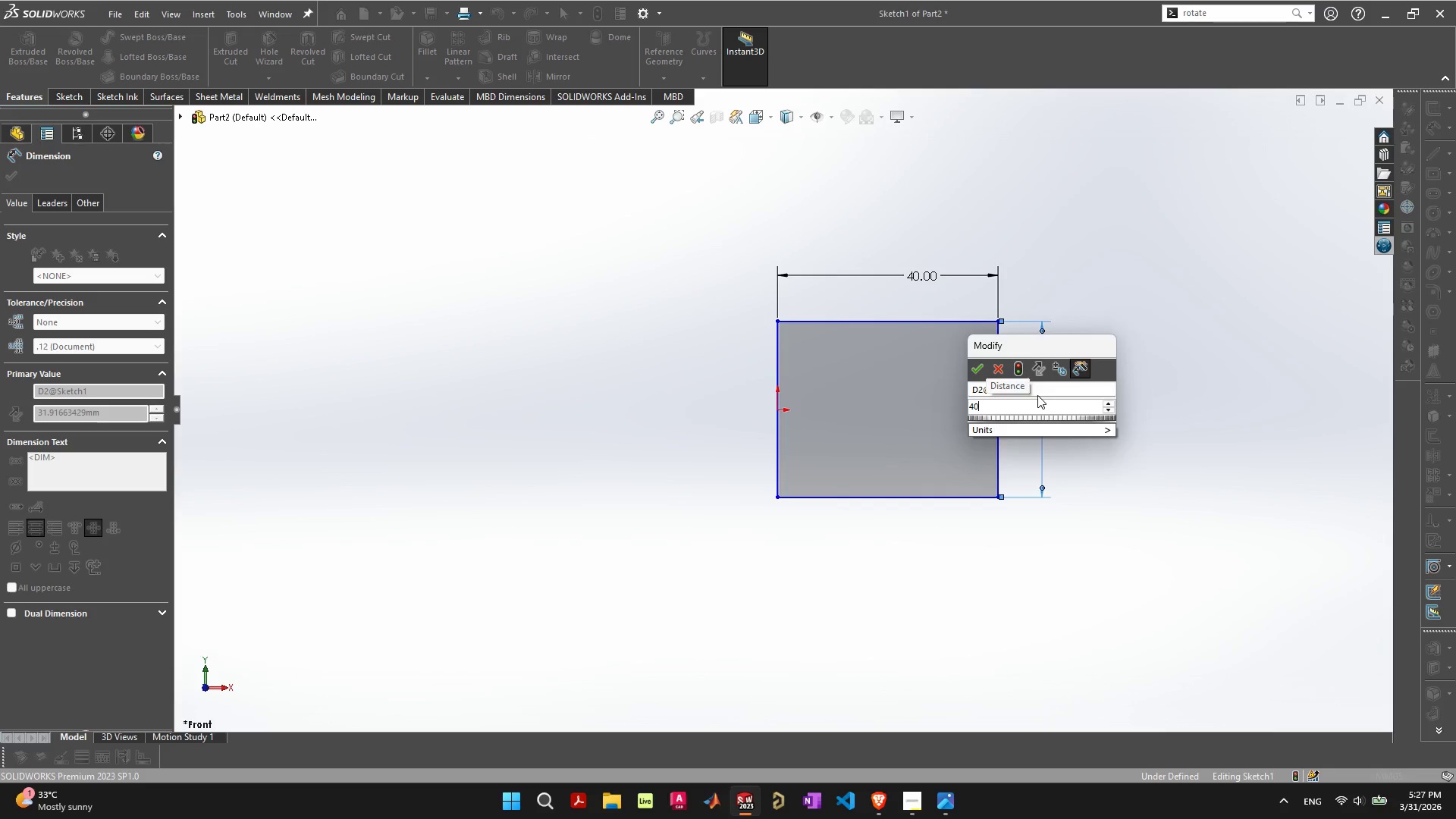 
key(Enter)
 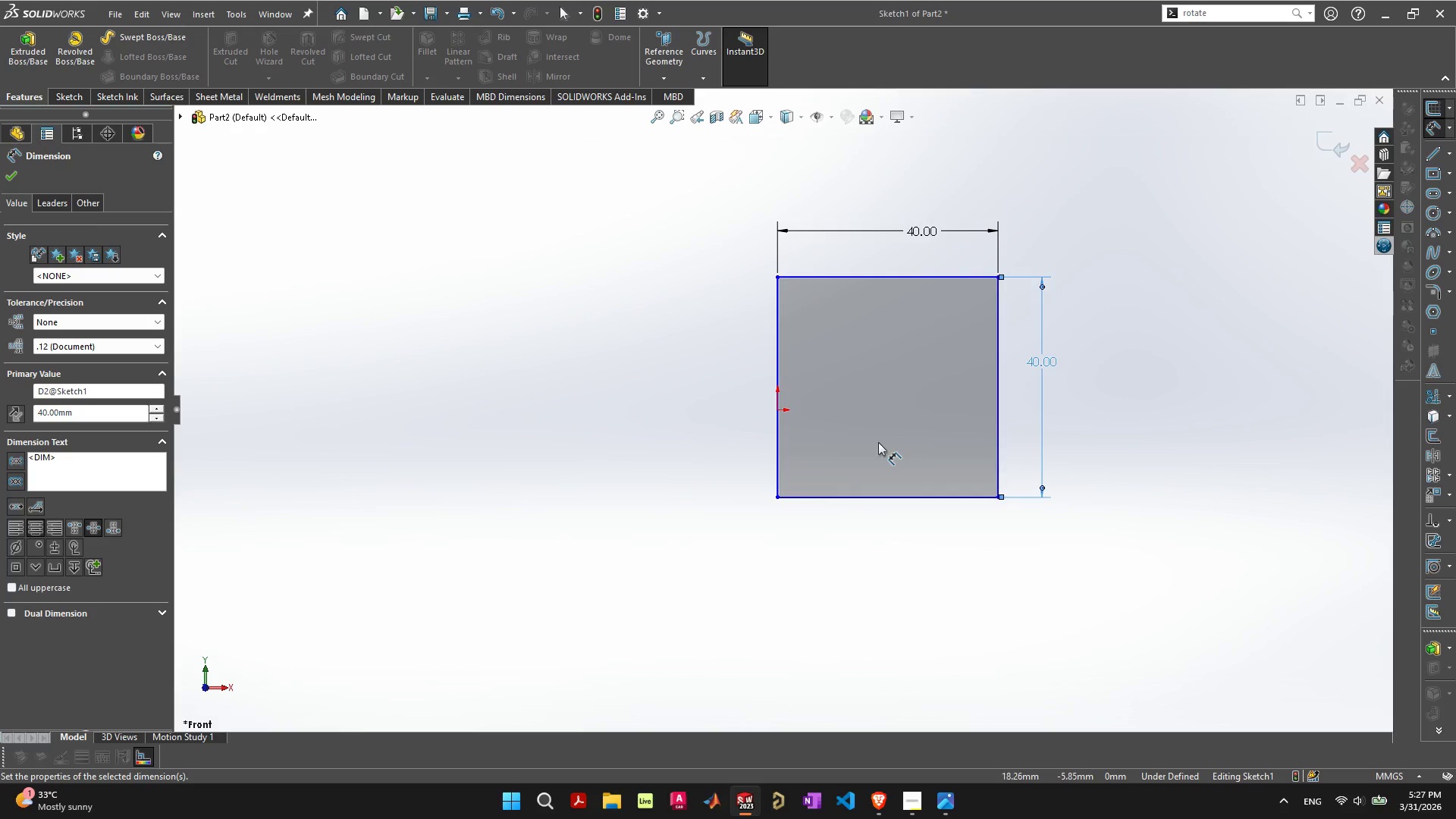 
key(Escape)
 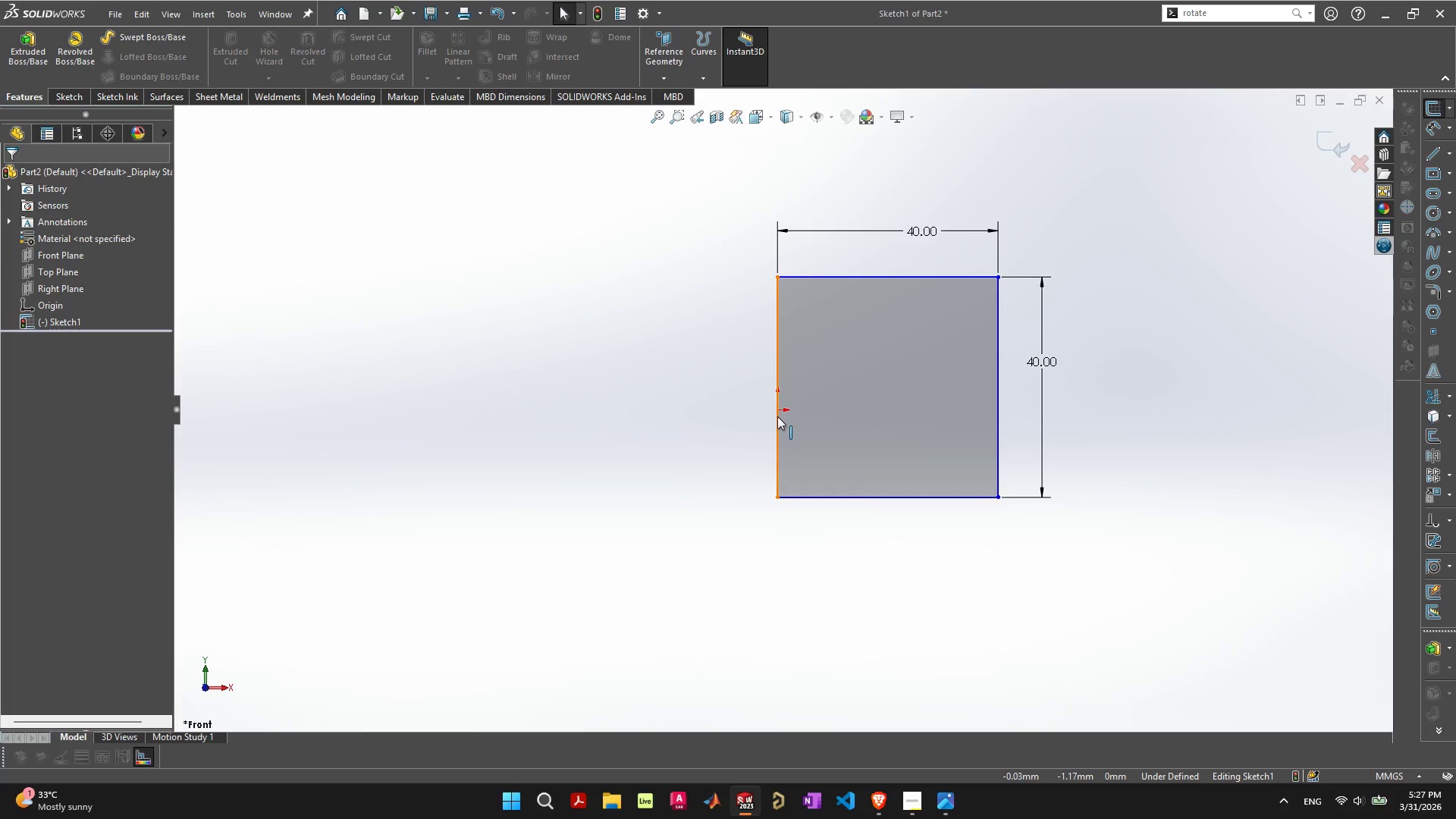 
left_click([778, 422])
 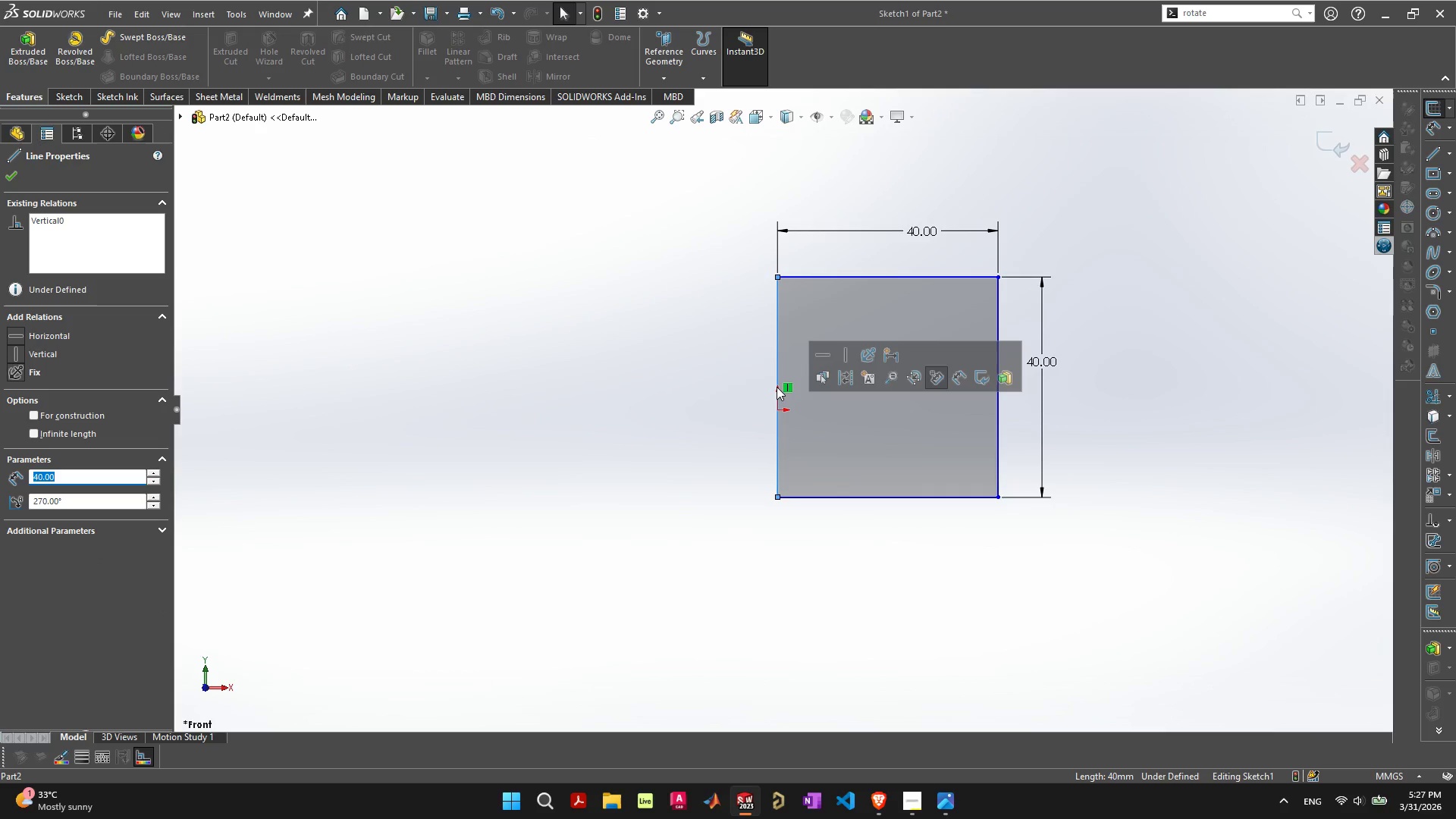 
left_click([766, 384])
 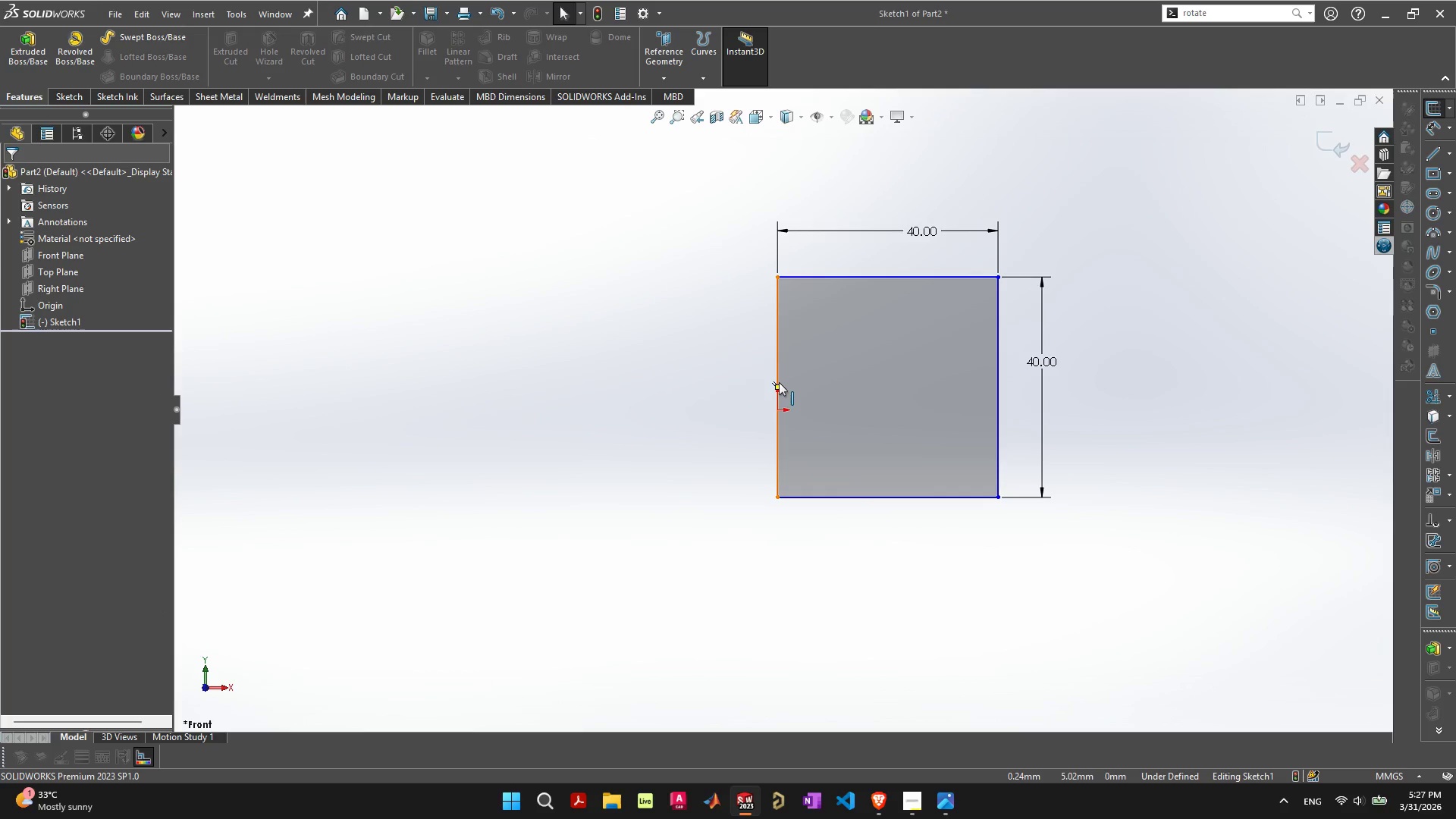 
left_click([779, 387])
 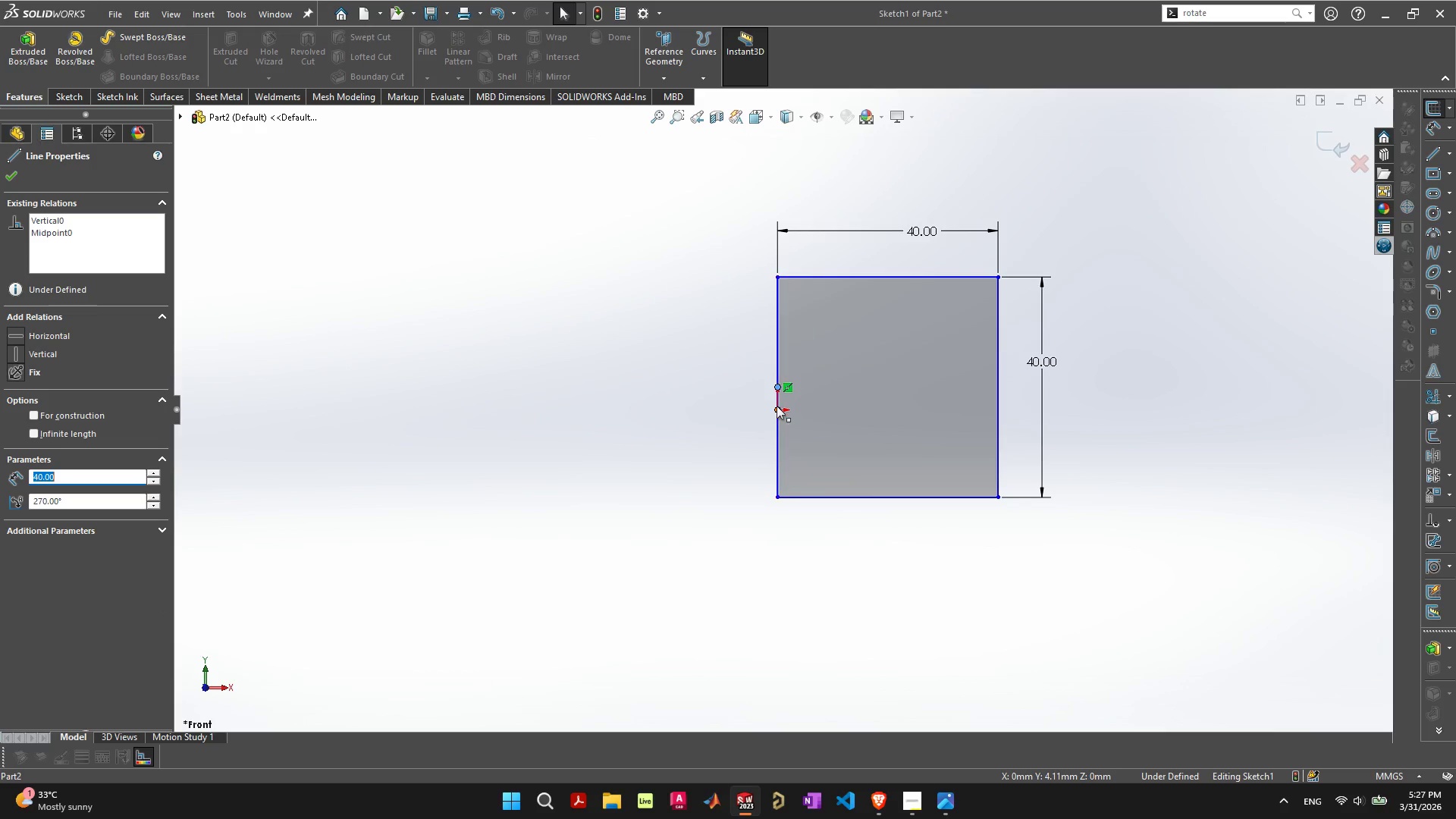 
hold_key(key=ShiftLeft, duration=0.45)
left_click([777, 407])
 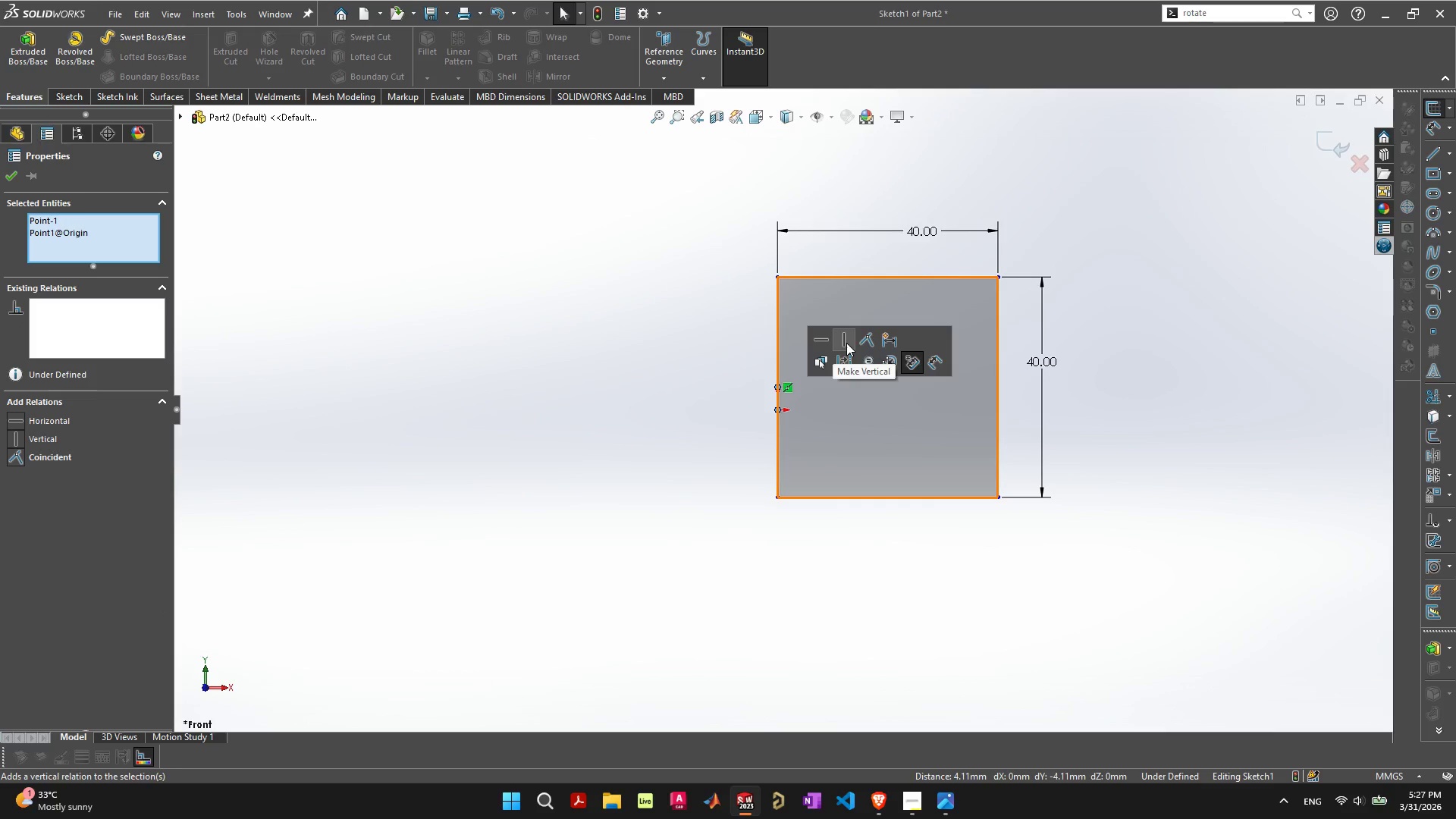 
left_click([871, 339])
 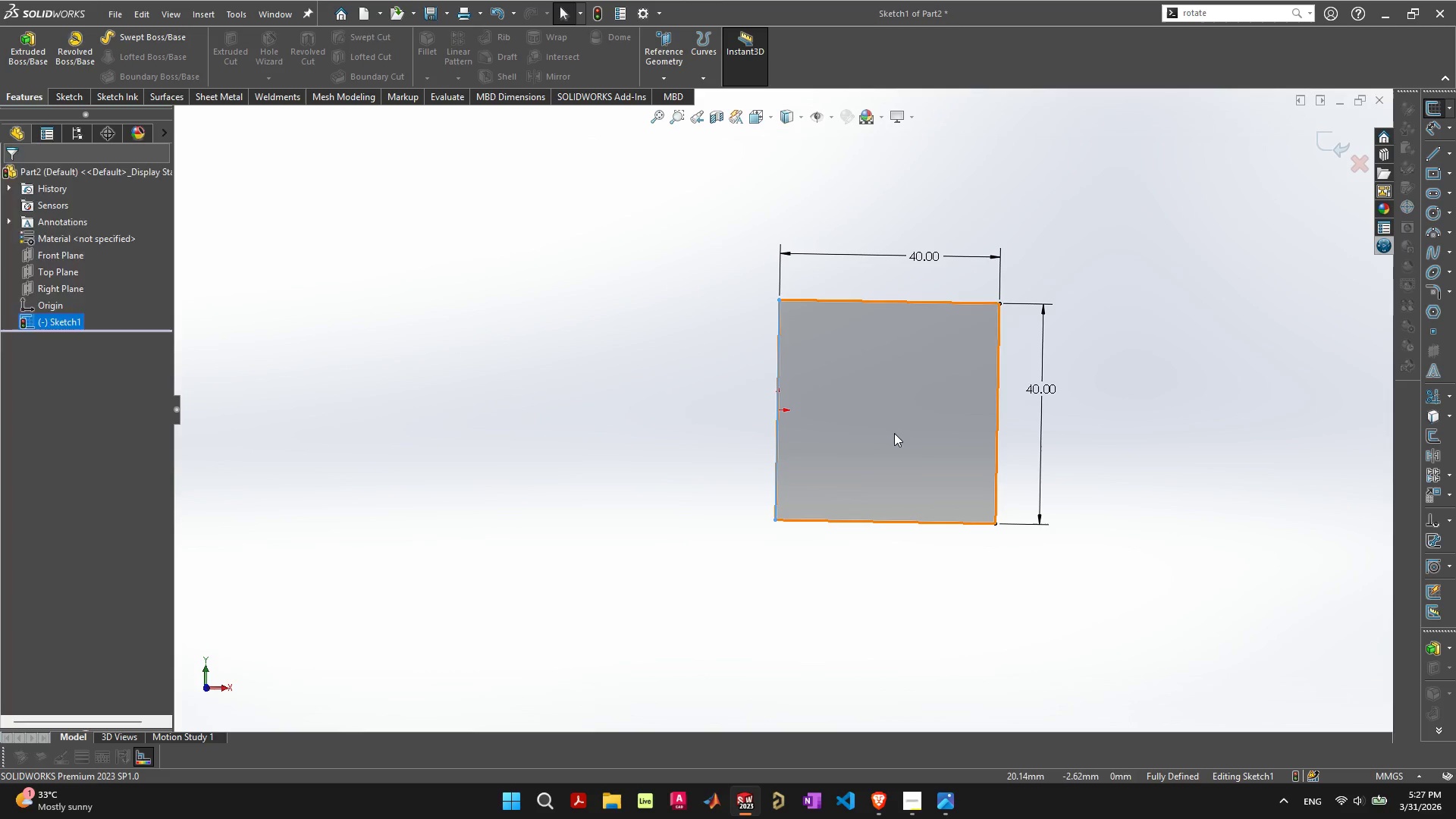 
wait(5.08)
 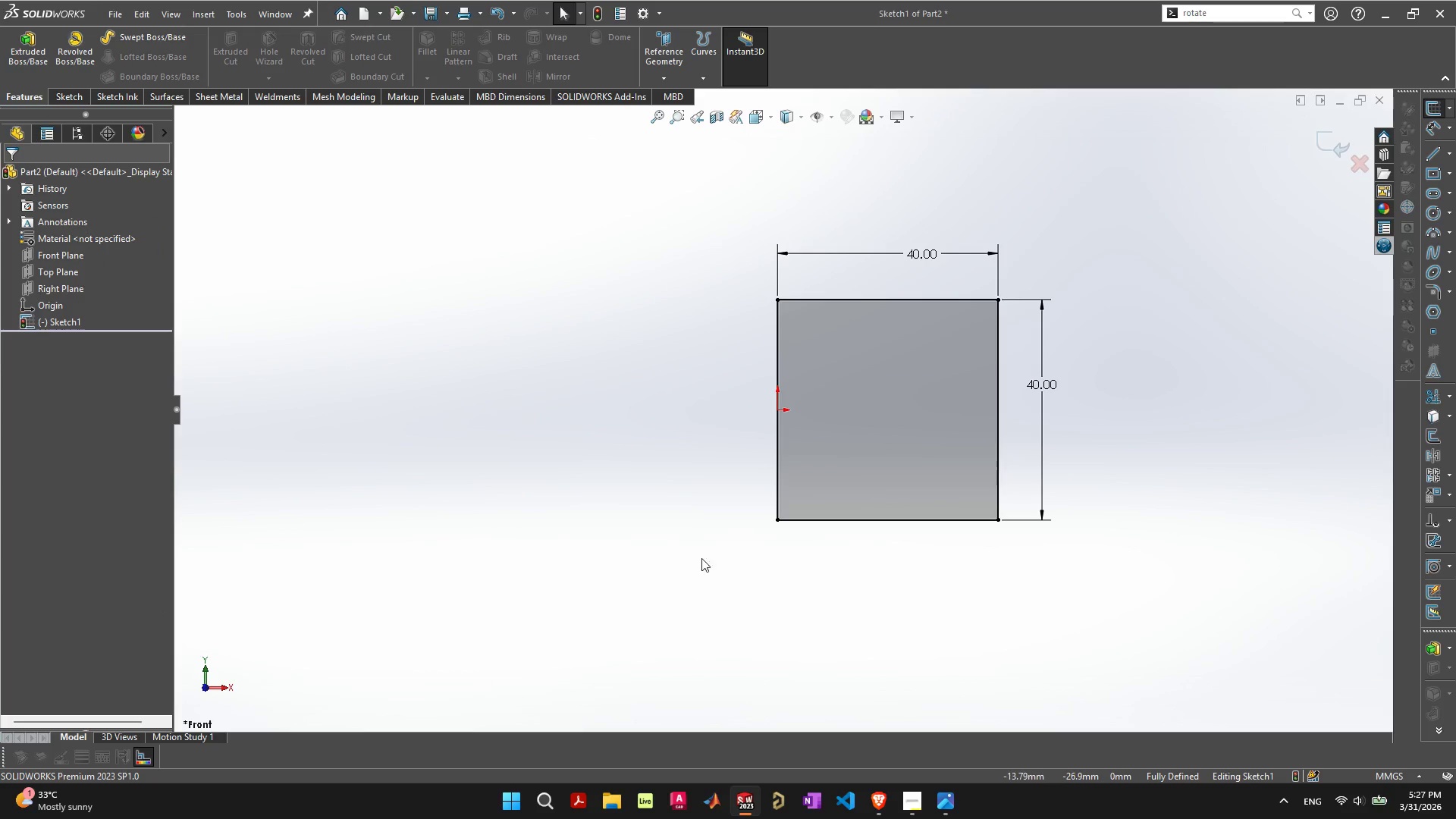 
left_click([1046, 381])
 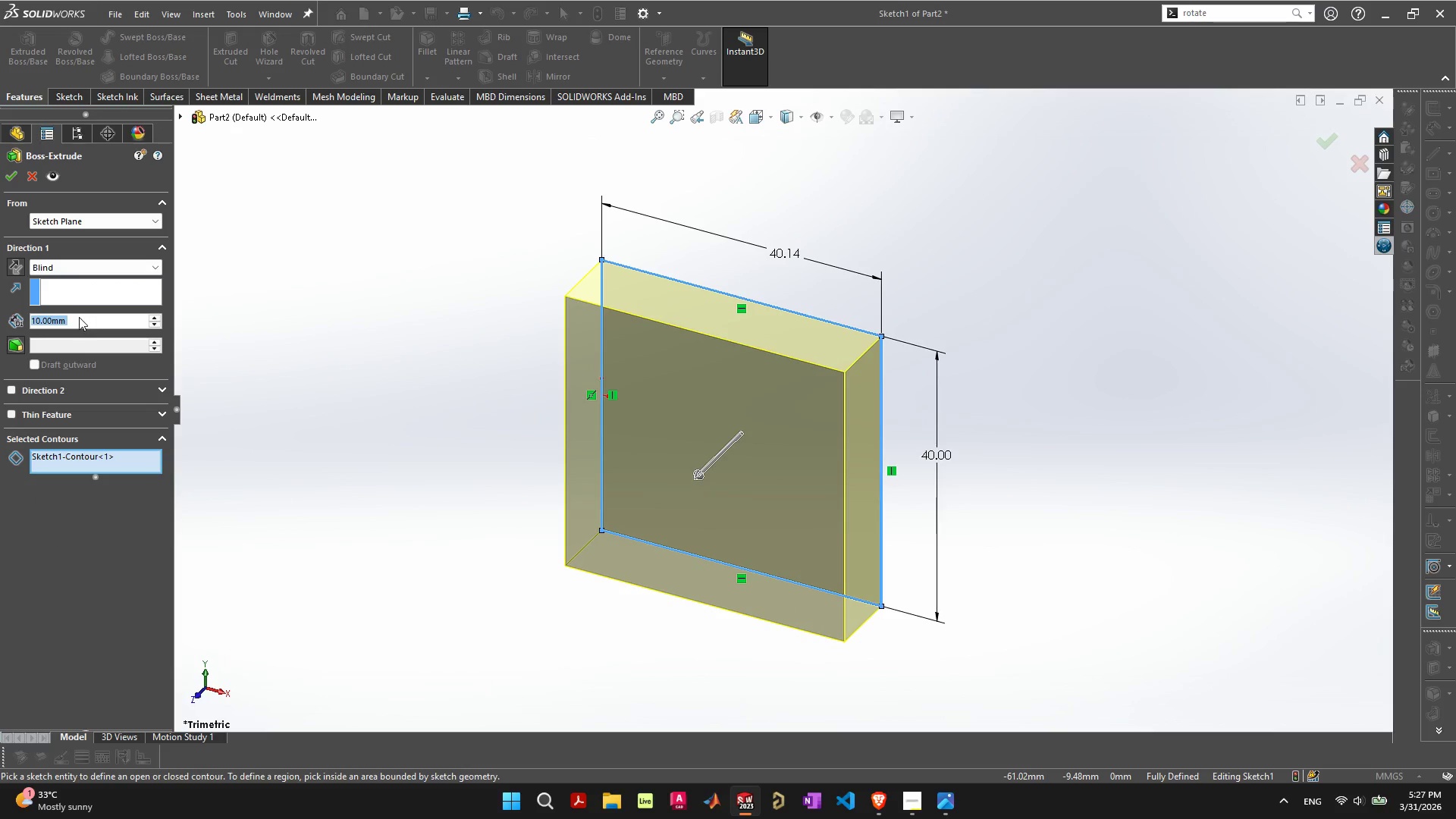 
type(20)
 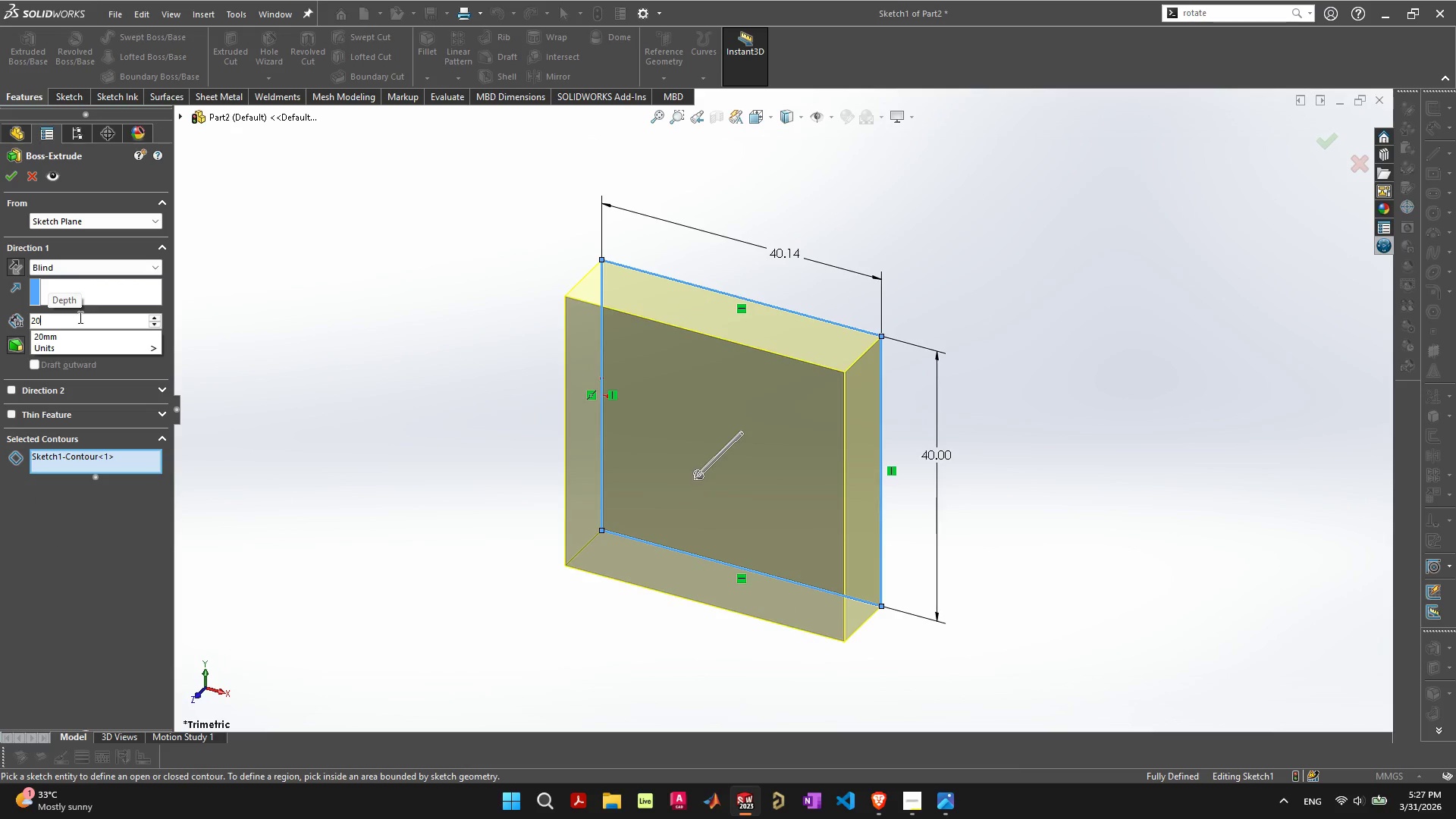 
key(Enter)
 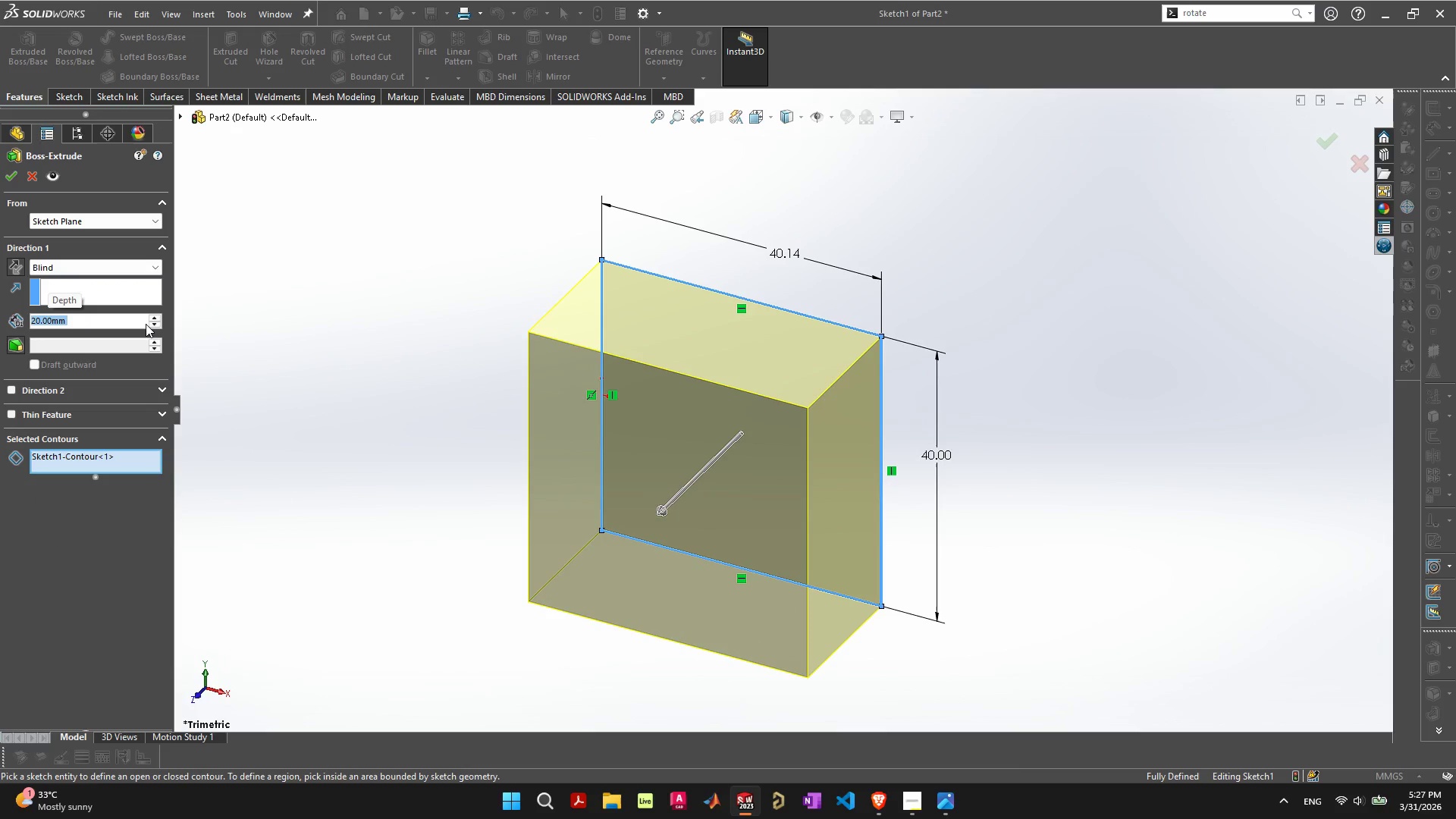 
key(Enter)
 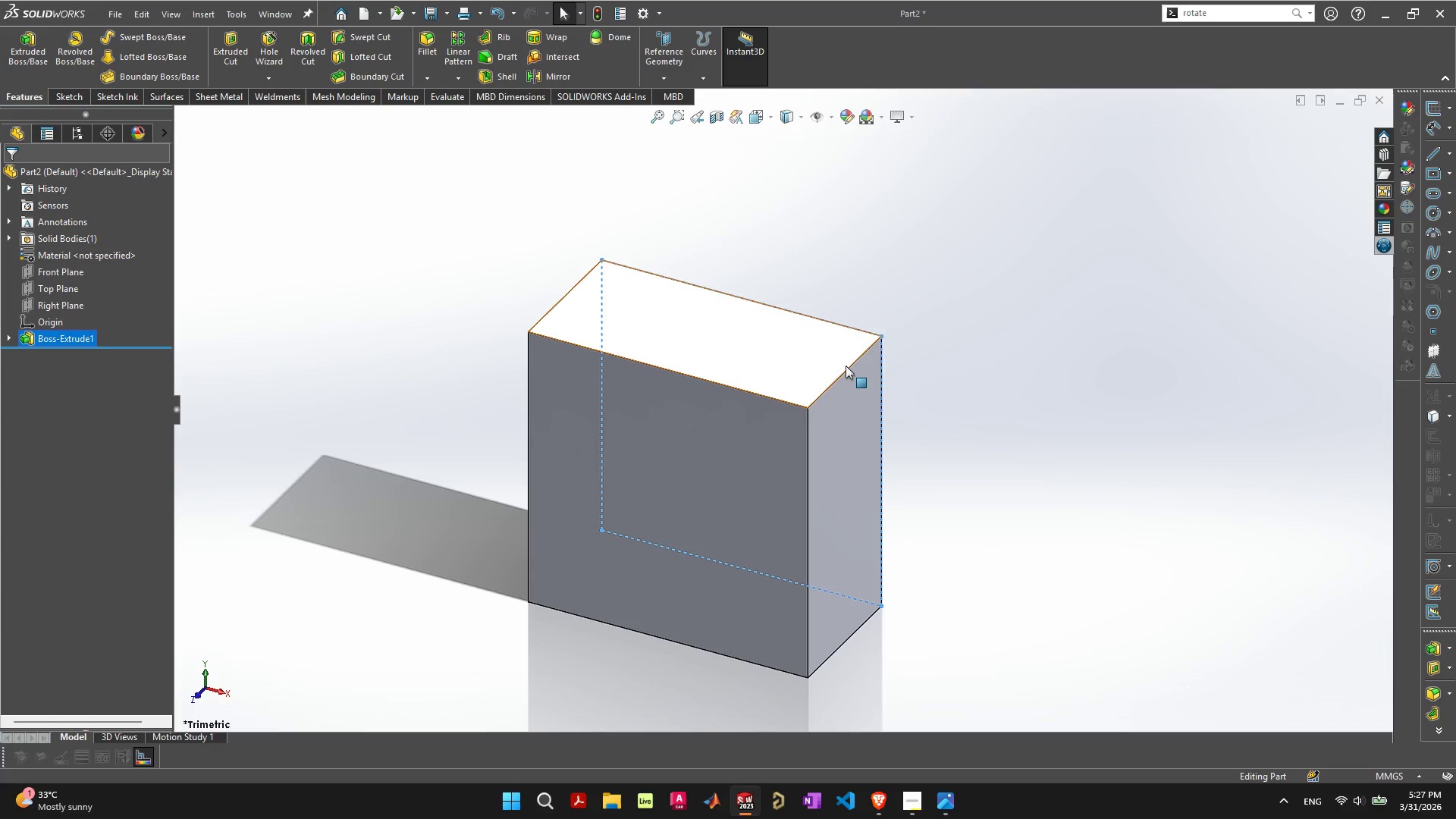 
left_click([849, 370])
 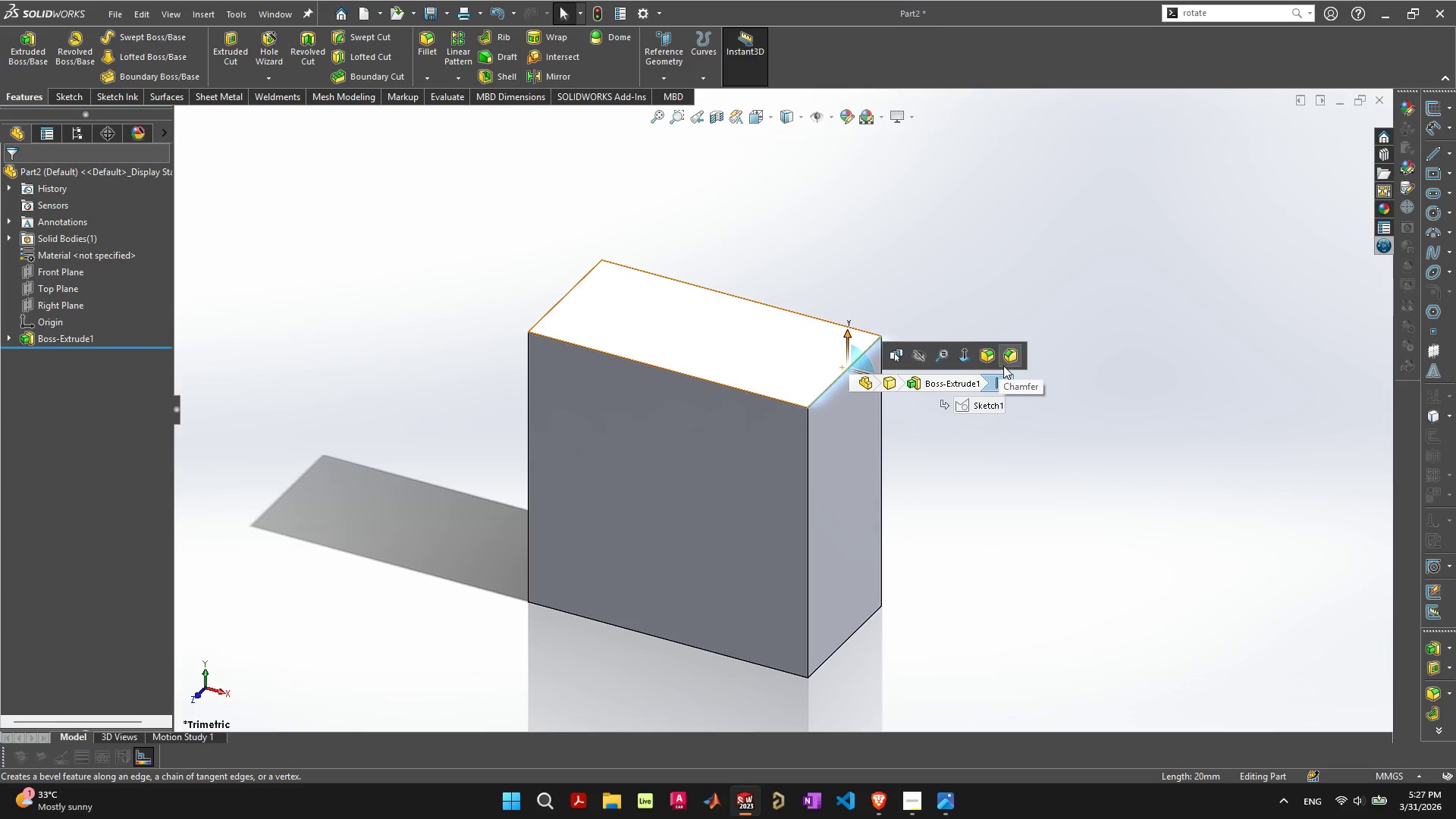 
left_click([1012, 359])
 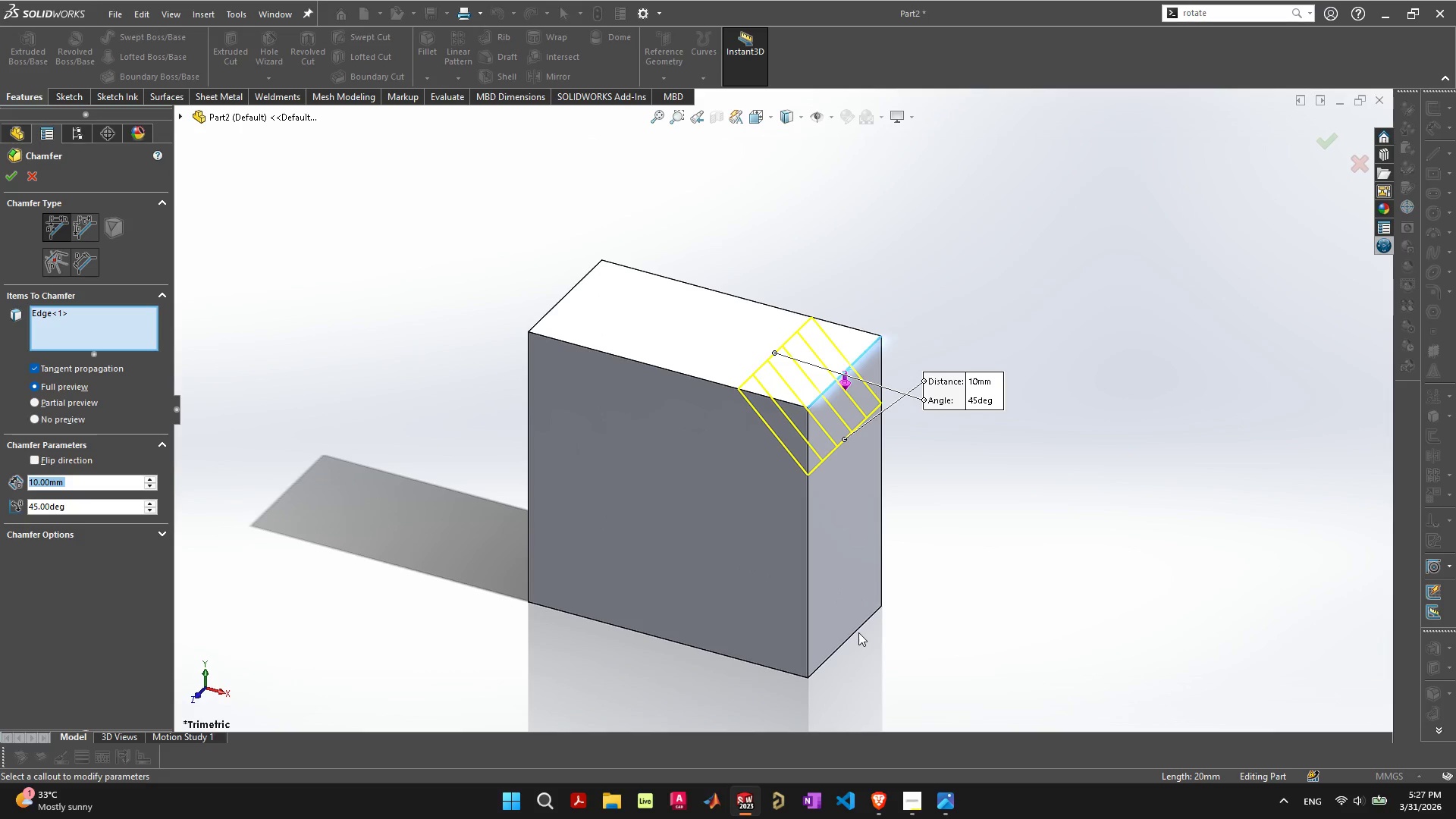 
left_click([858, 631])
 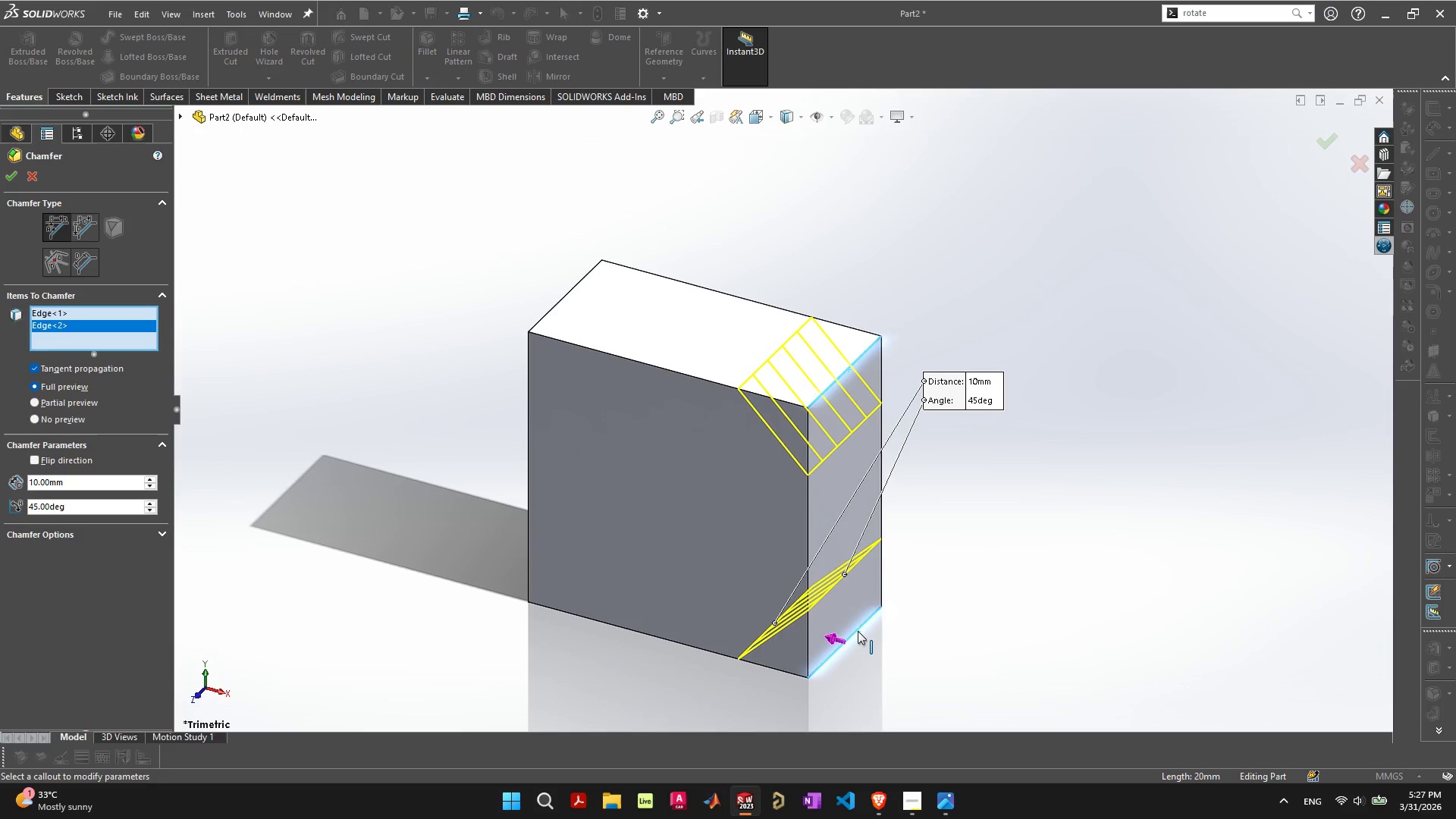 
key(Enter)
 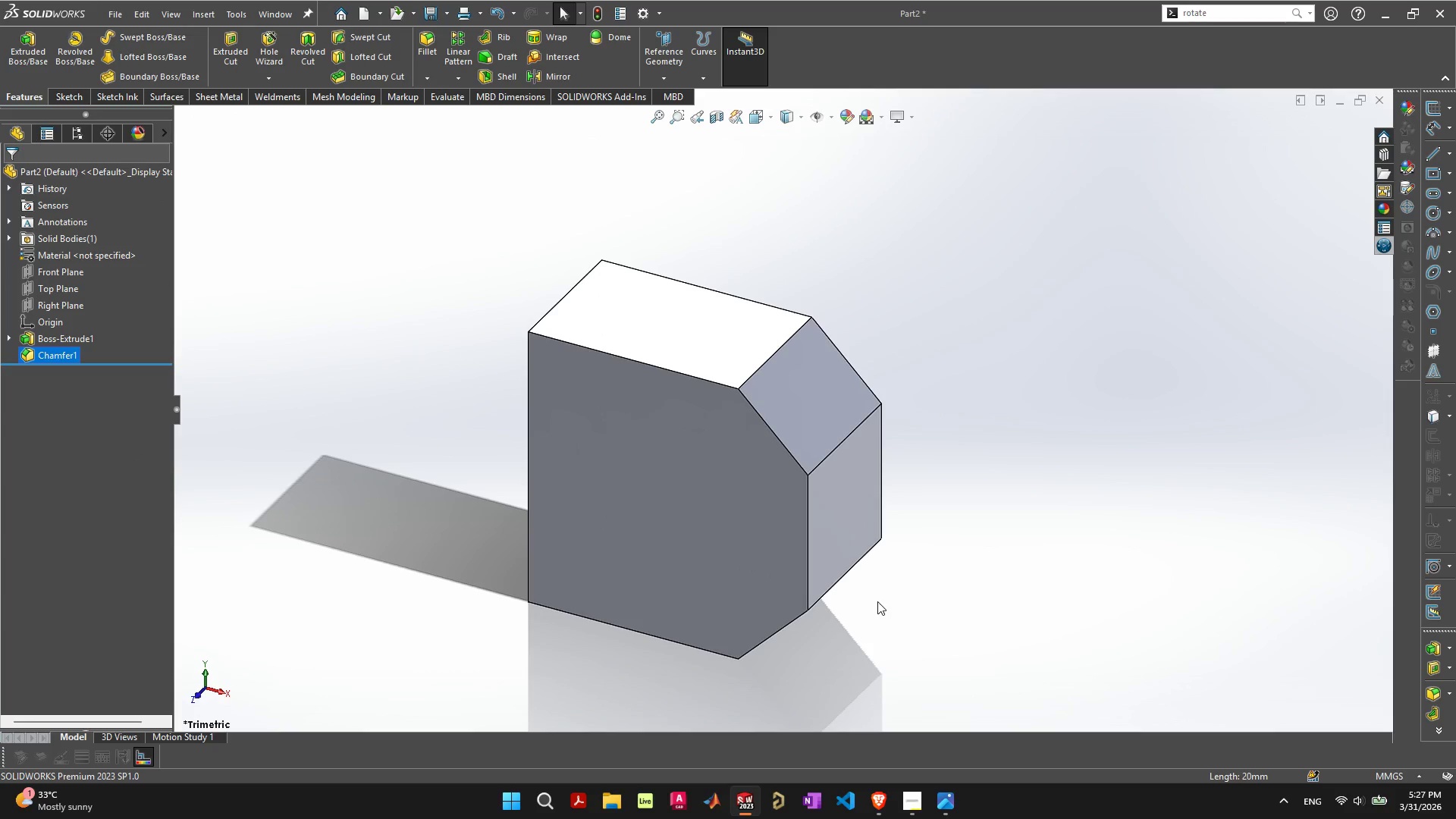 
key(Control+ControlLeft)
 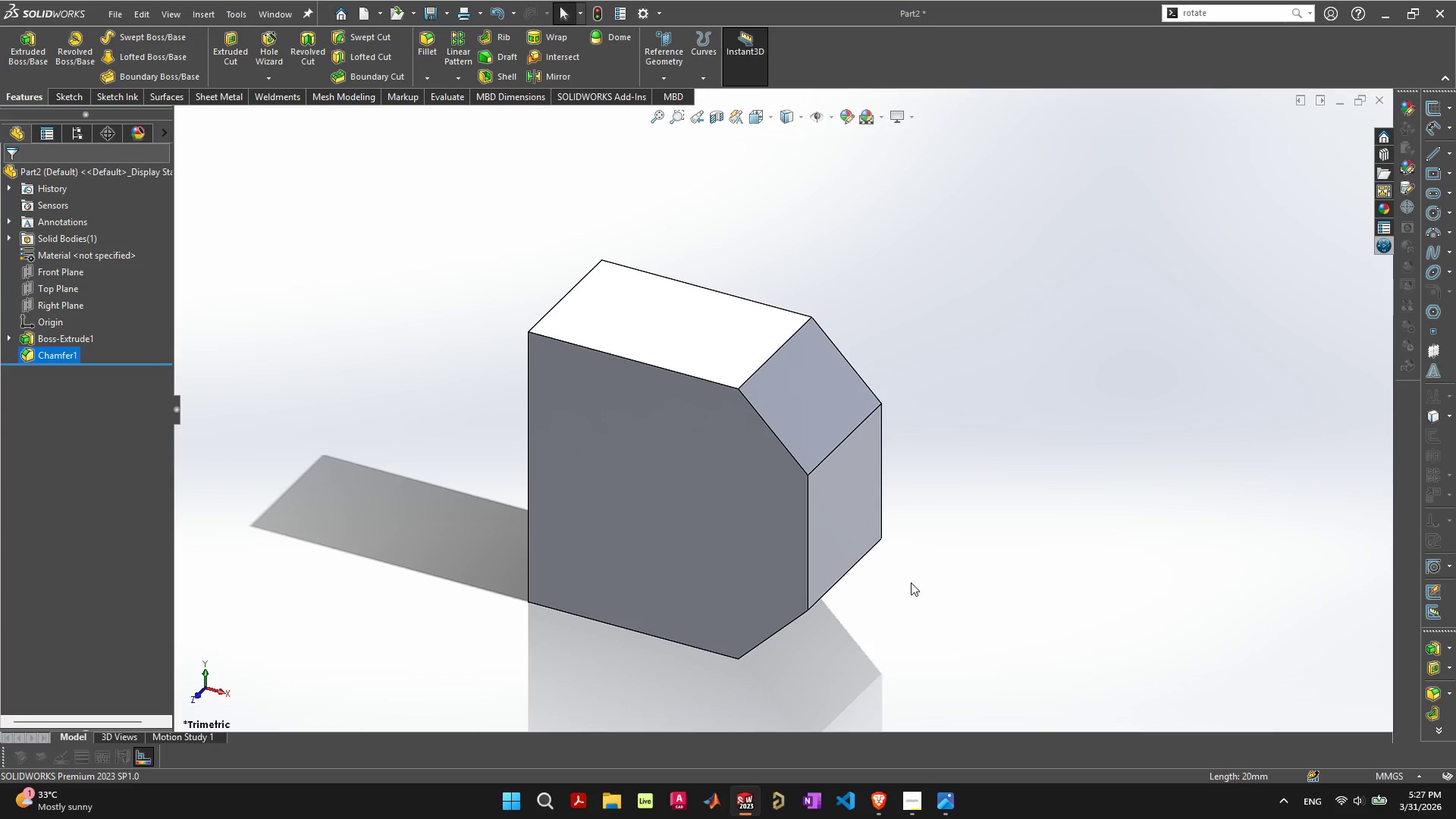 
key(Control+Z)
 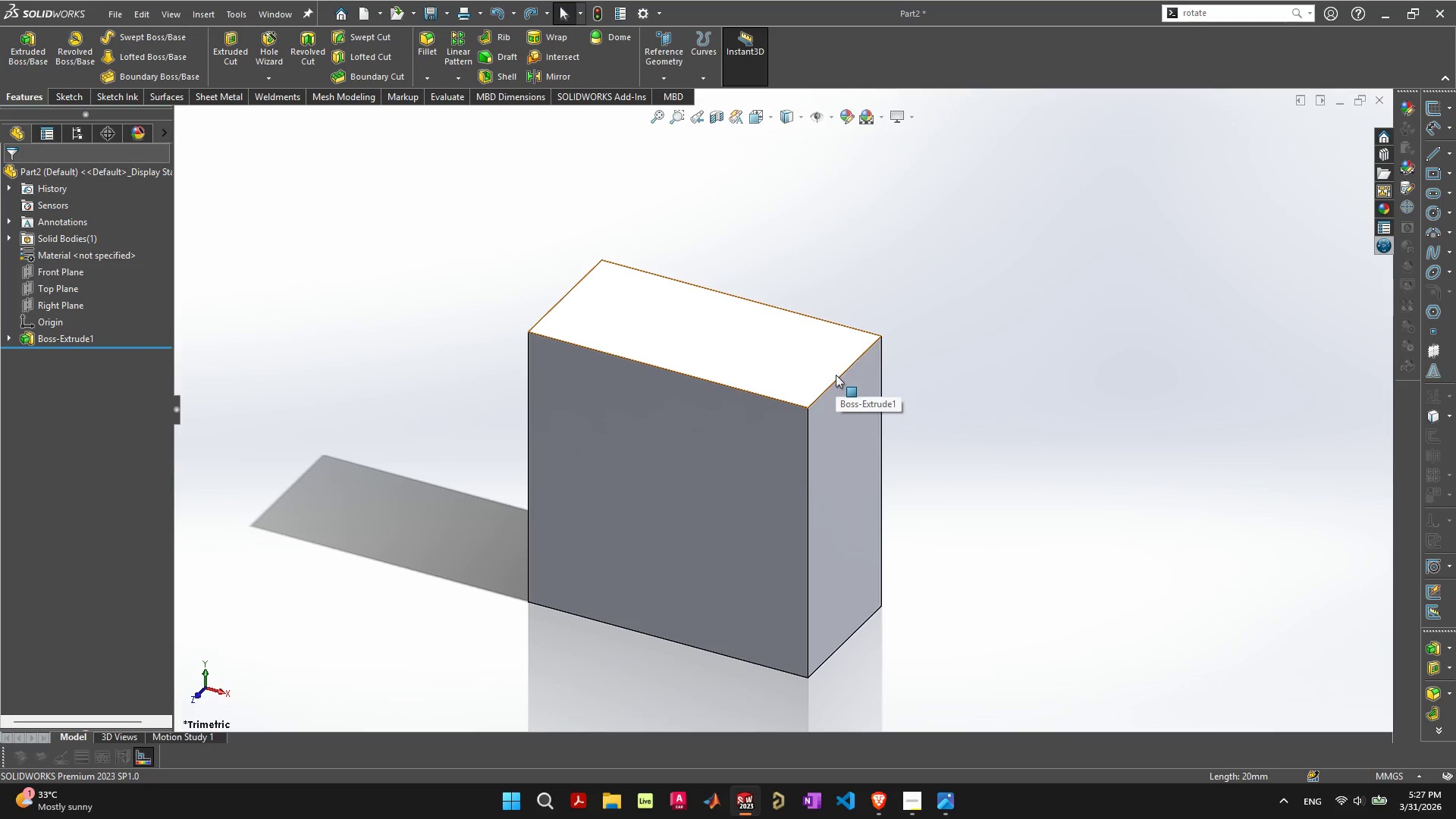 
left_click([837, 378])
 